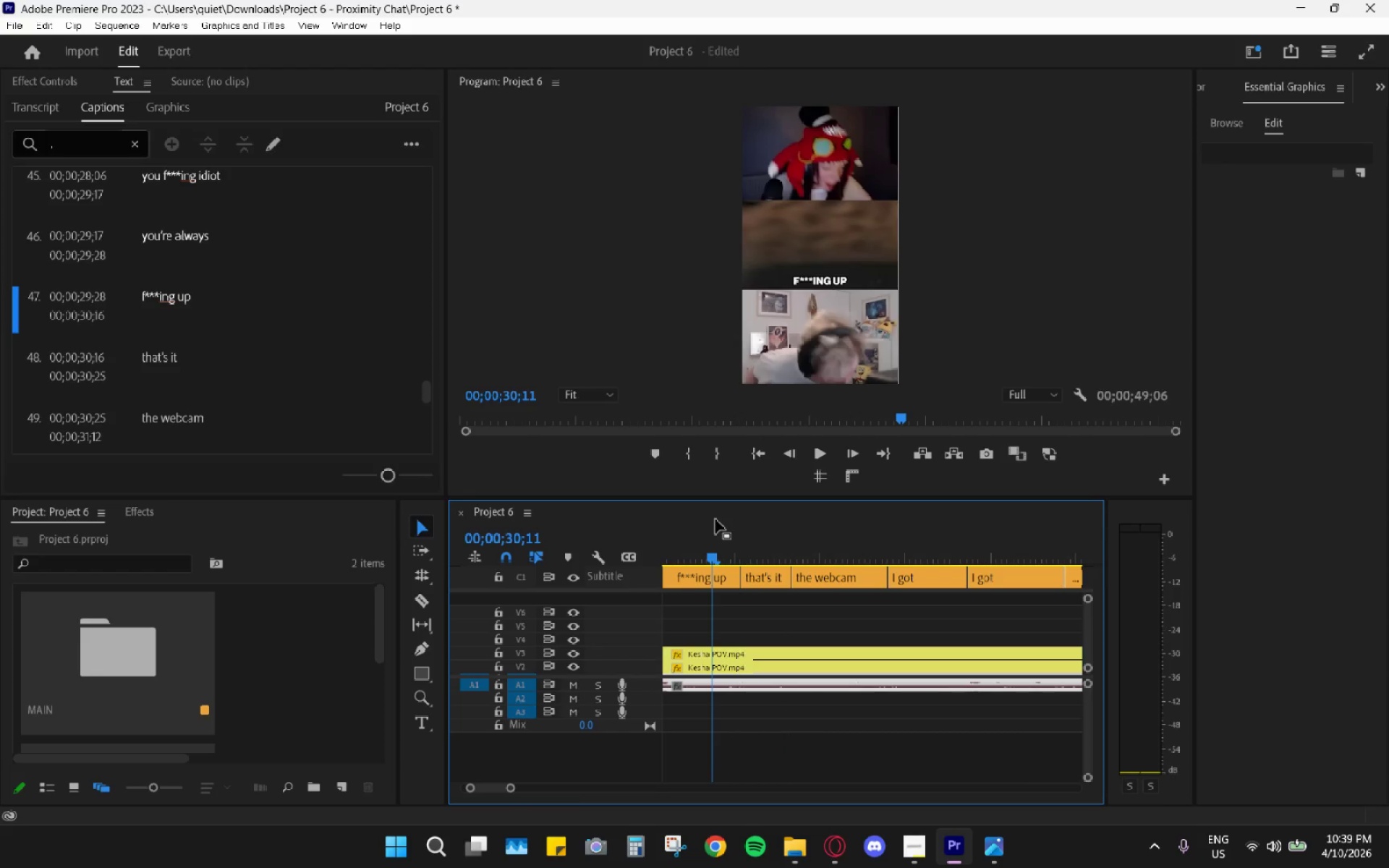 
key(Space)
 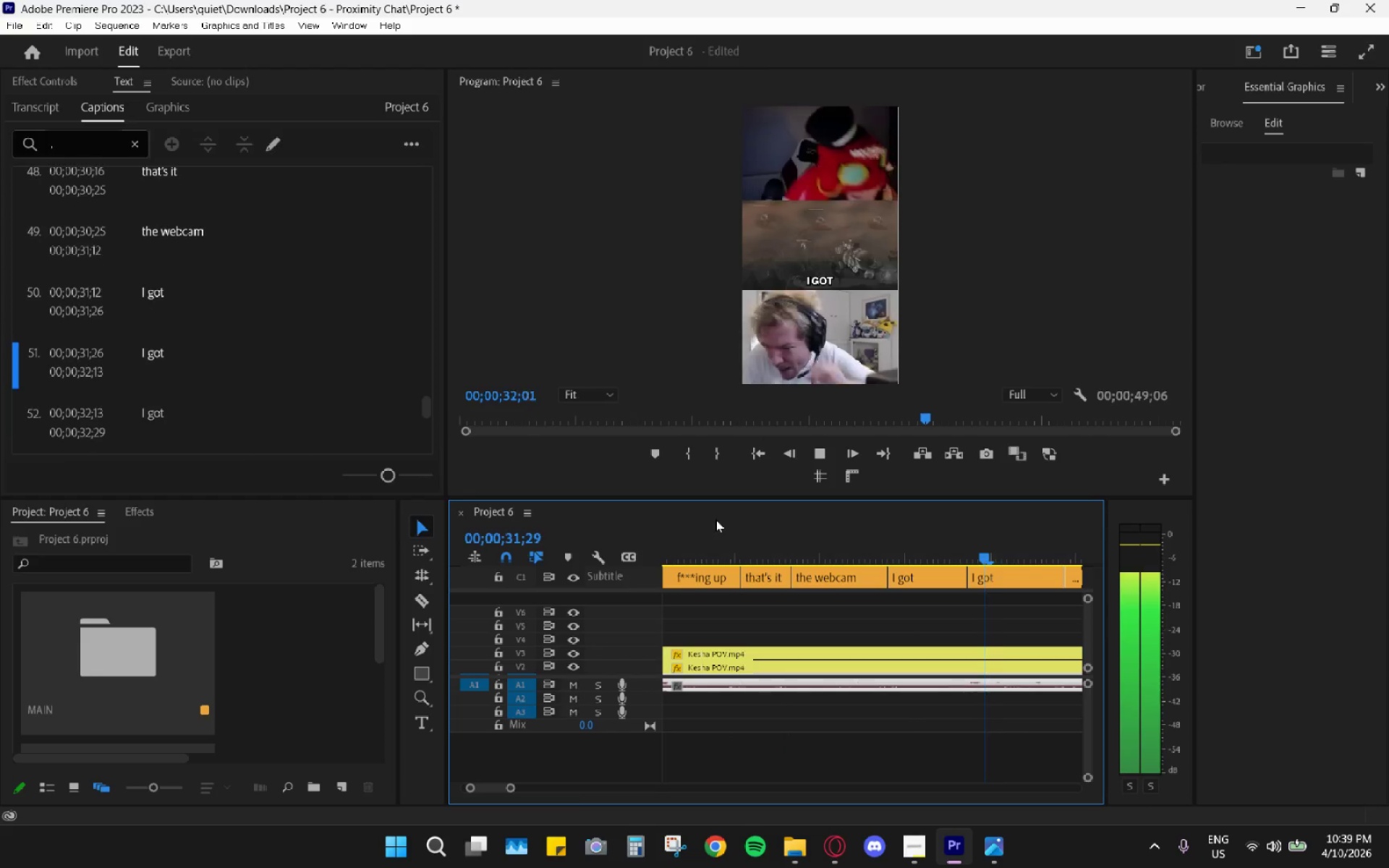 
key(Space)
 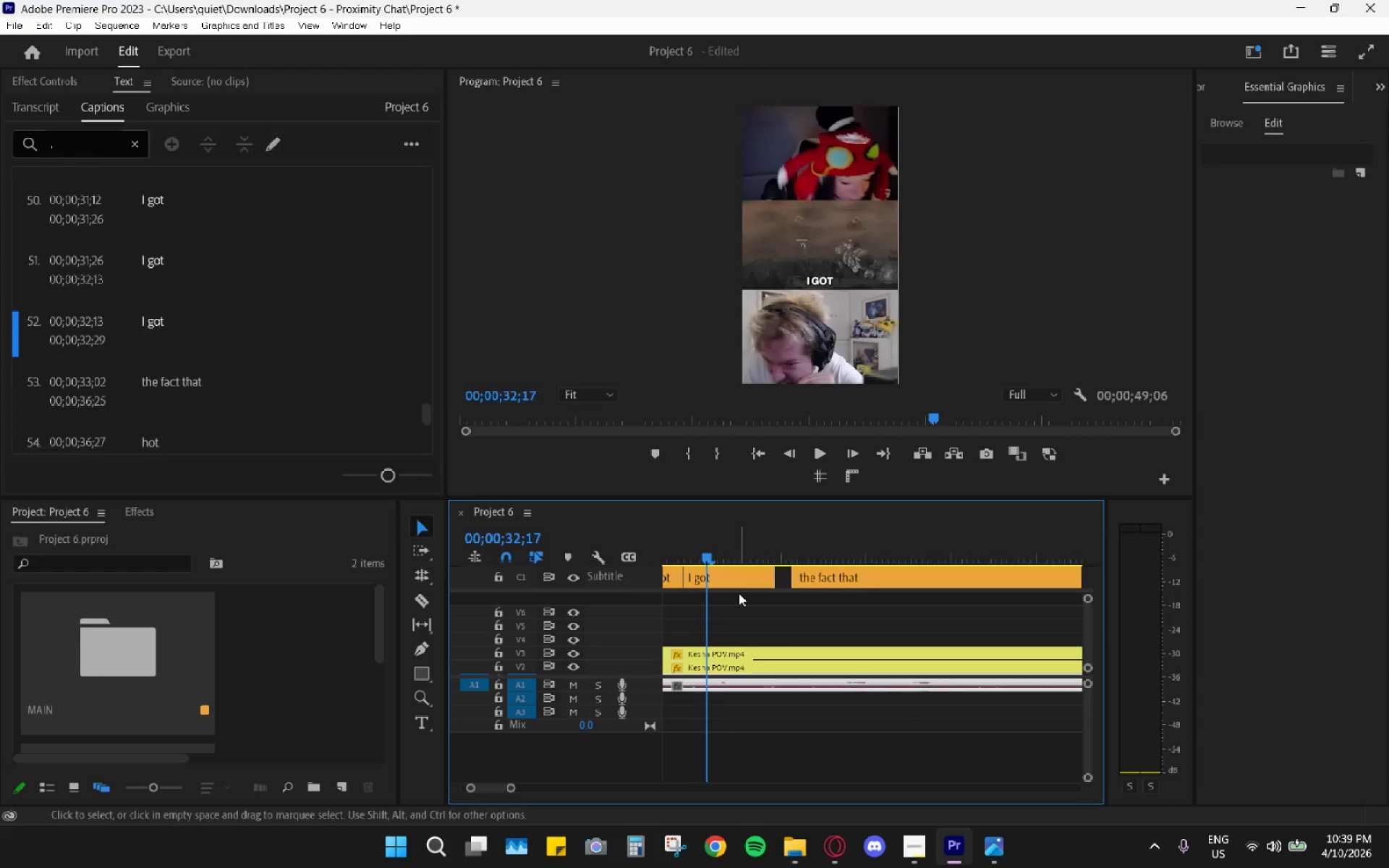 
scroll: coordinate [740, 595], scroll_direction: up, amount: 12.0
 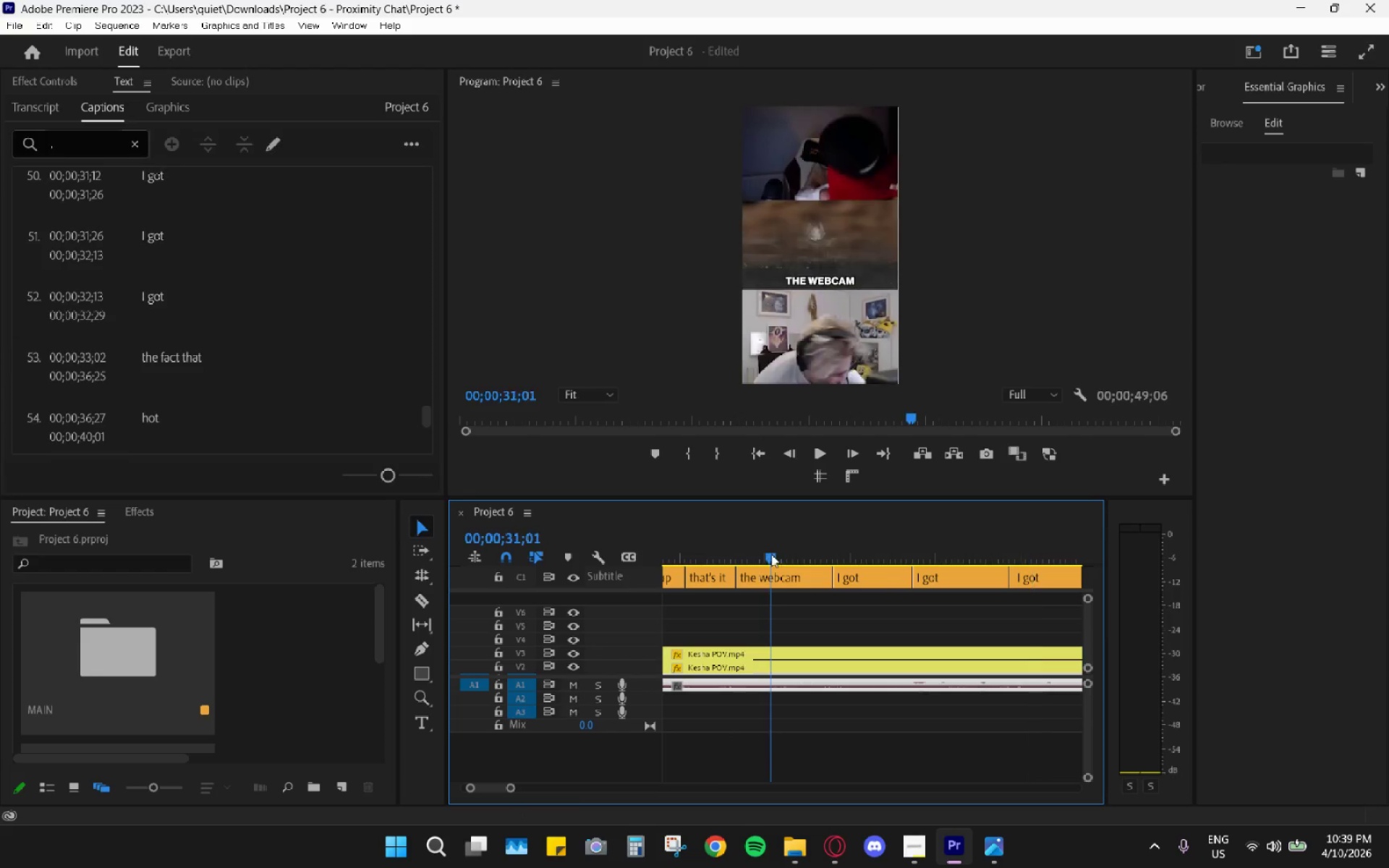 
double_click([770, 574])
 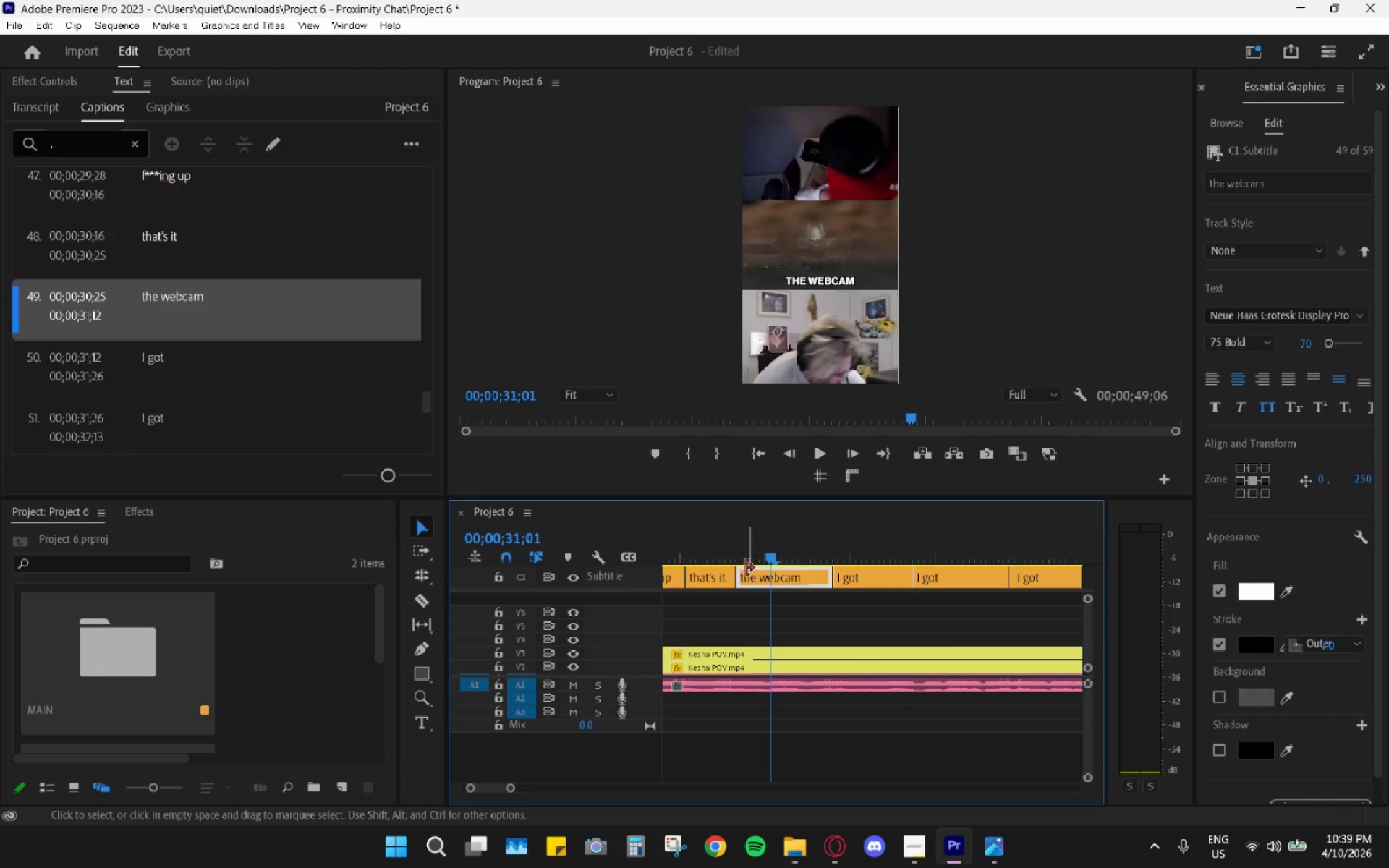 
left_click([713, 584])
 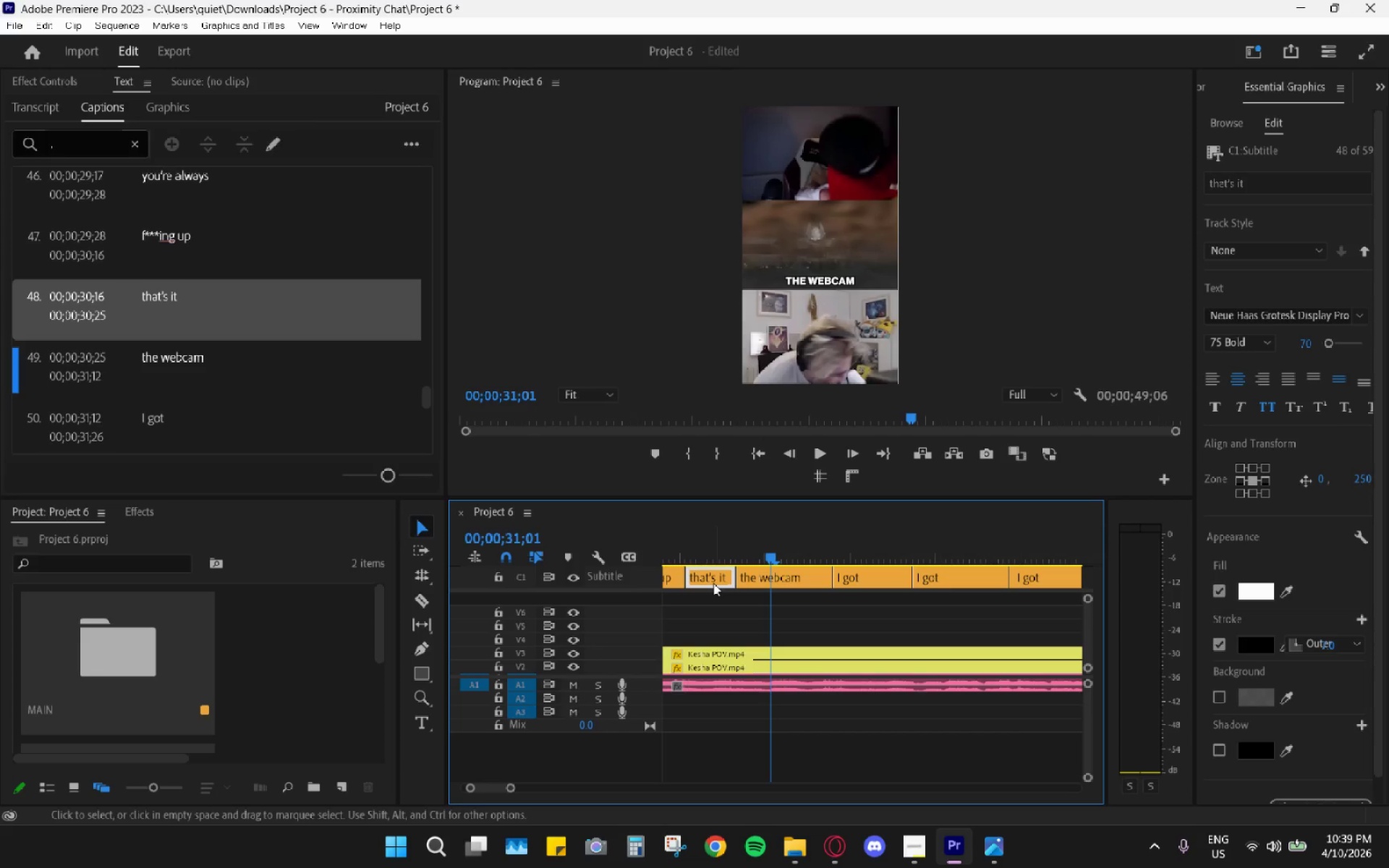 
key(H)
 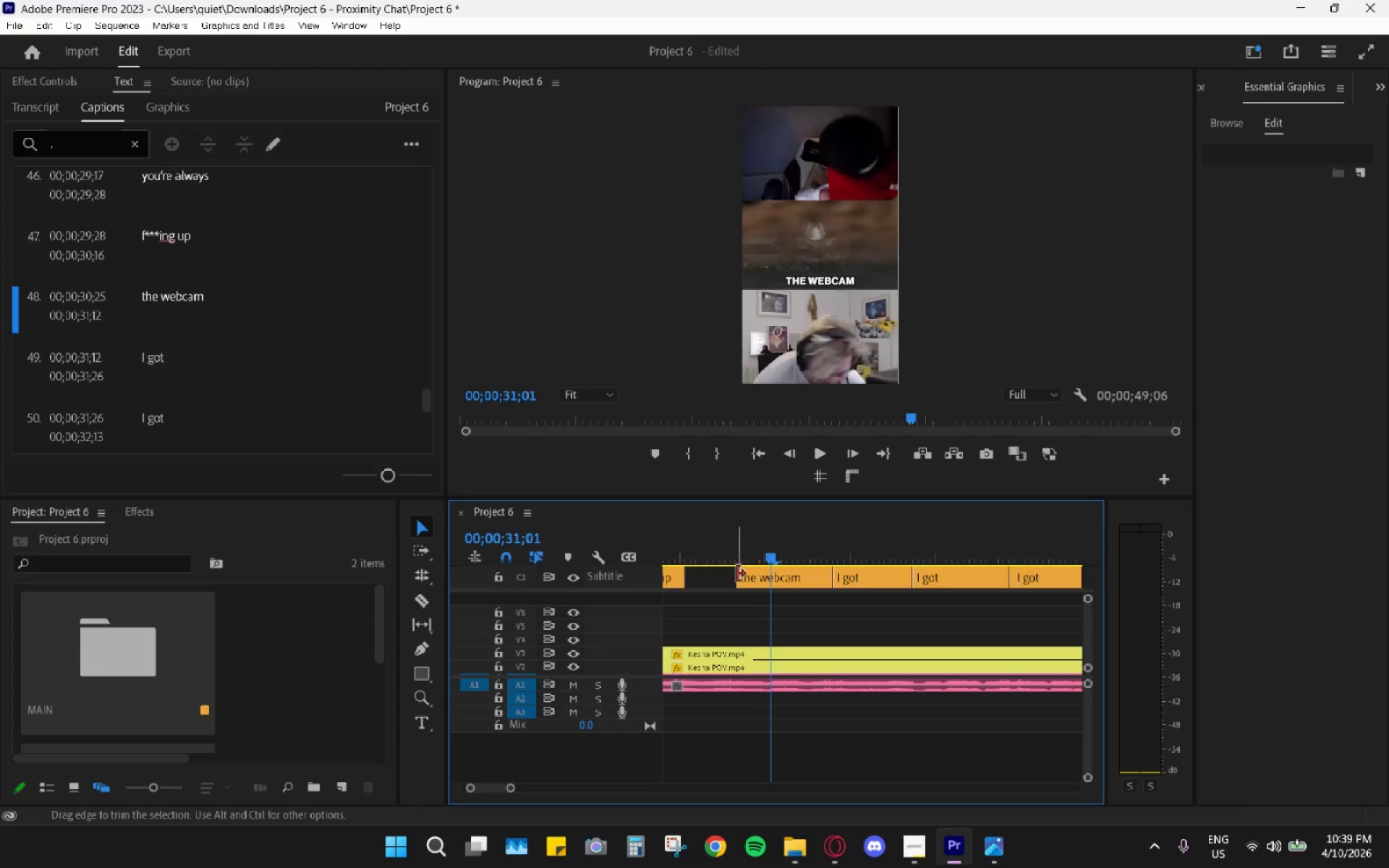 
left_click_drag(start_coordinate=[744, 575], to_coordinate=[691, 574])
 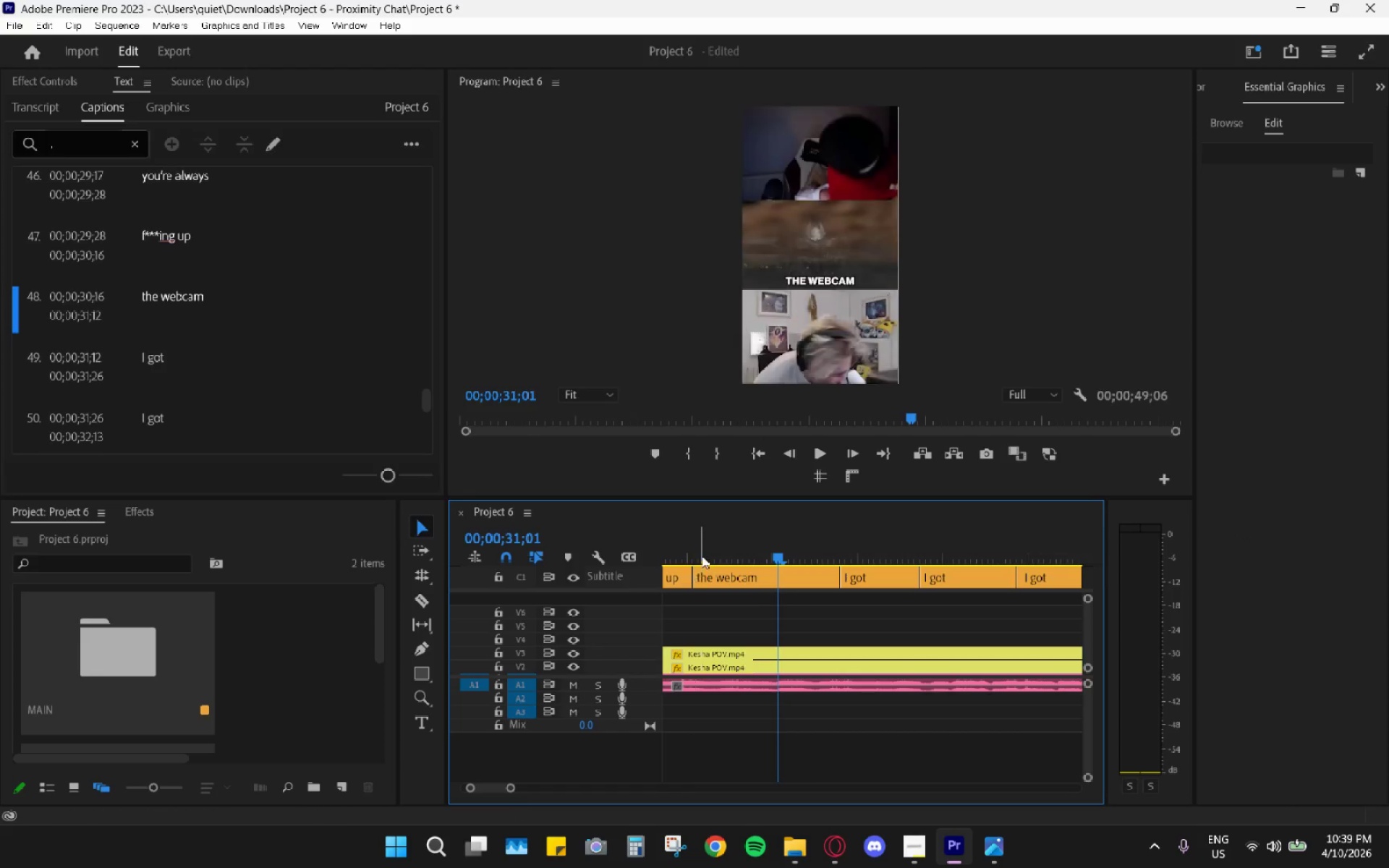 
left_click_drag(start_coordinate=[701, 555], to_coordinate=[697, 553])
 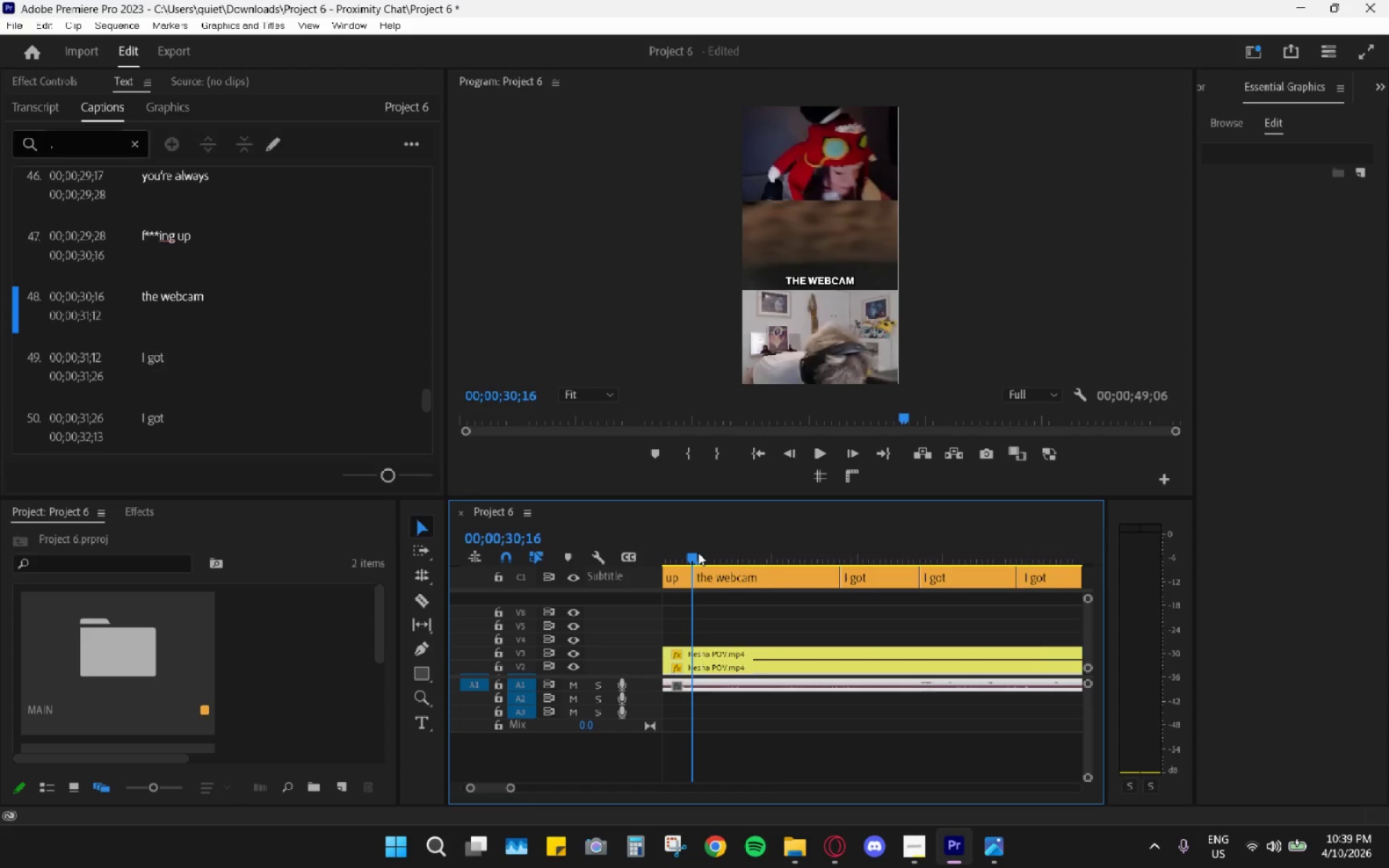 
key(Space)
 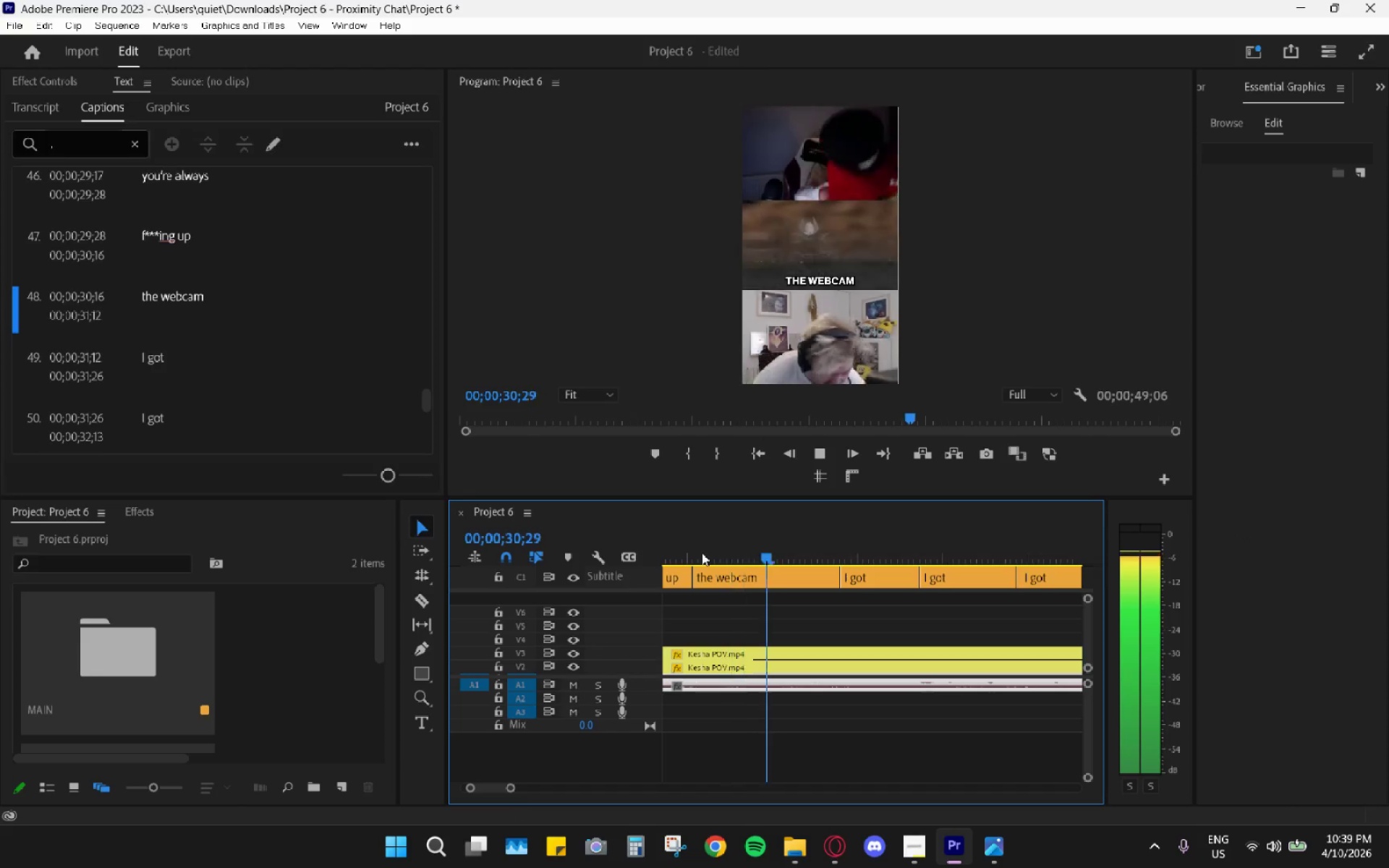 
key(Space)
 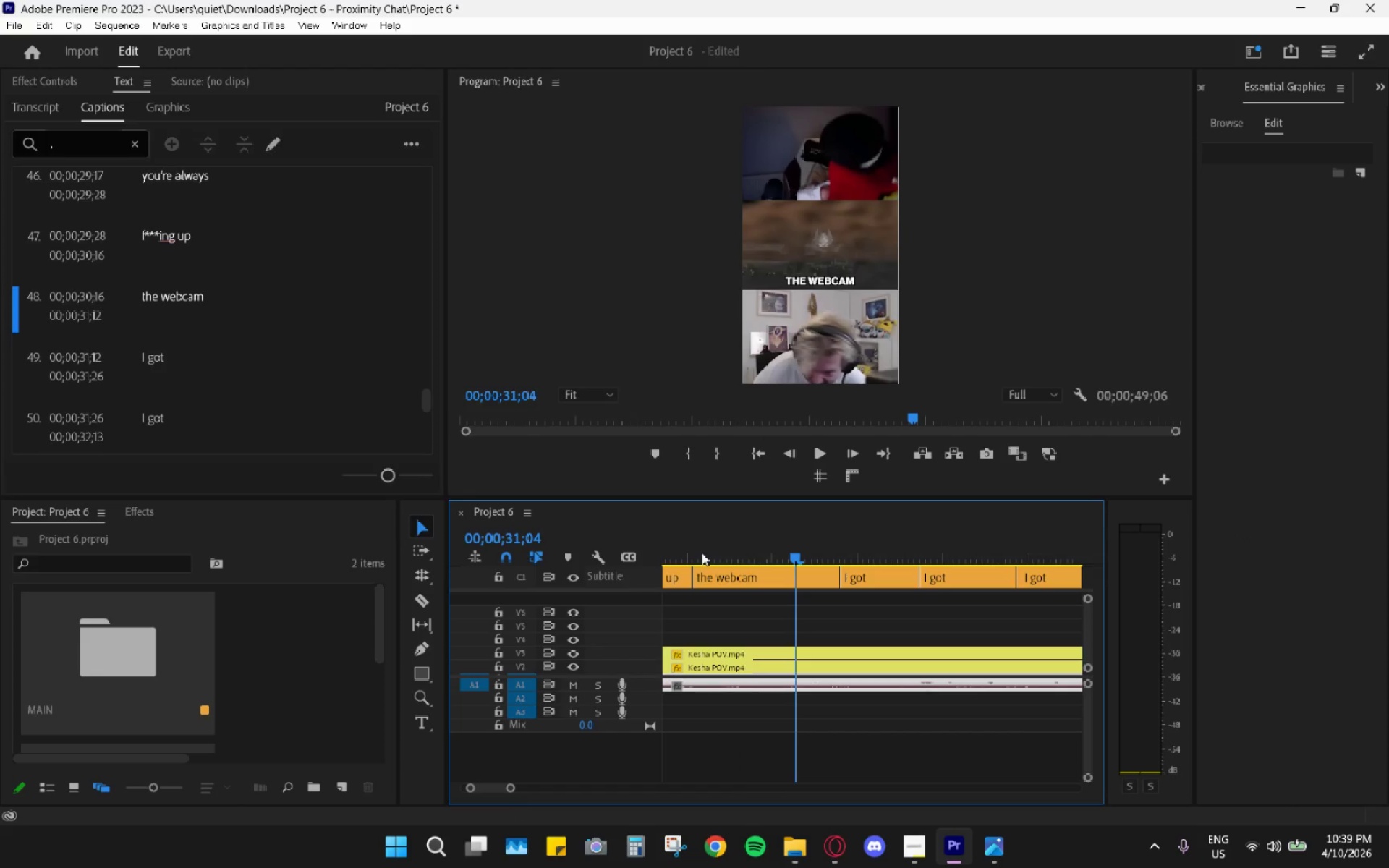 
left_click([702, 553])
 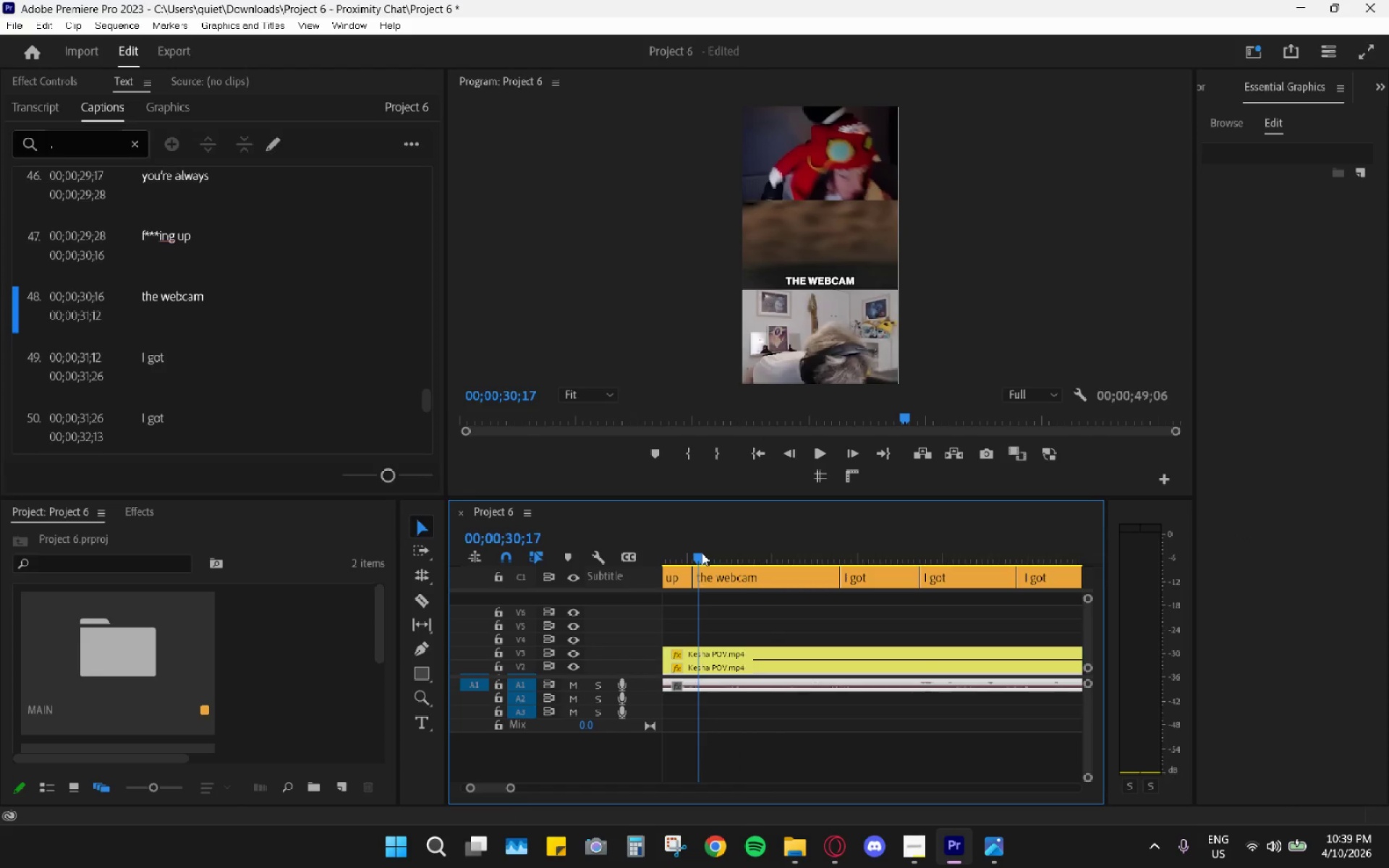 
key(Space)
 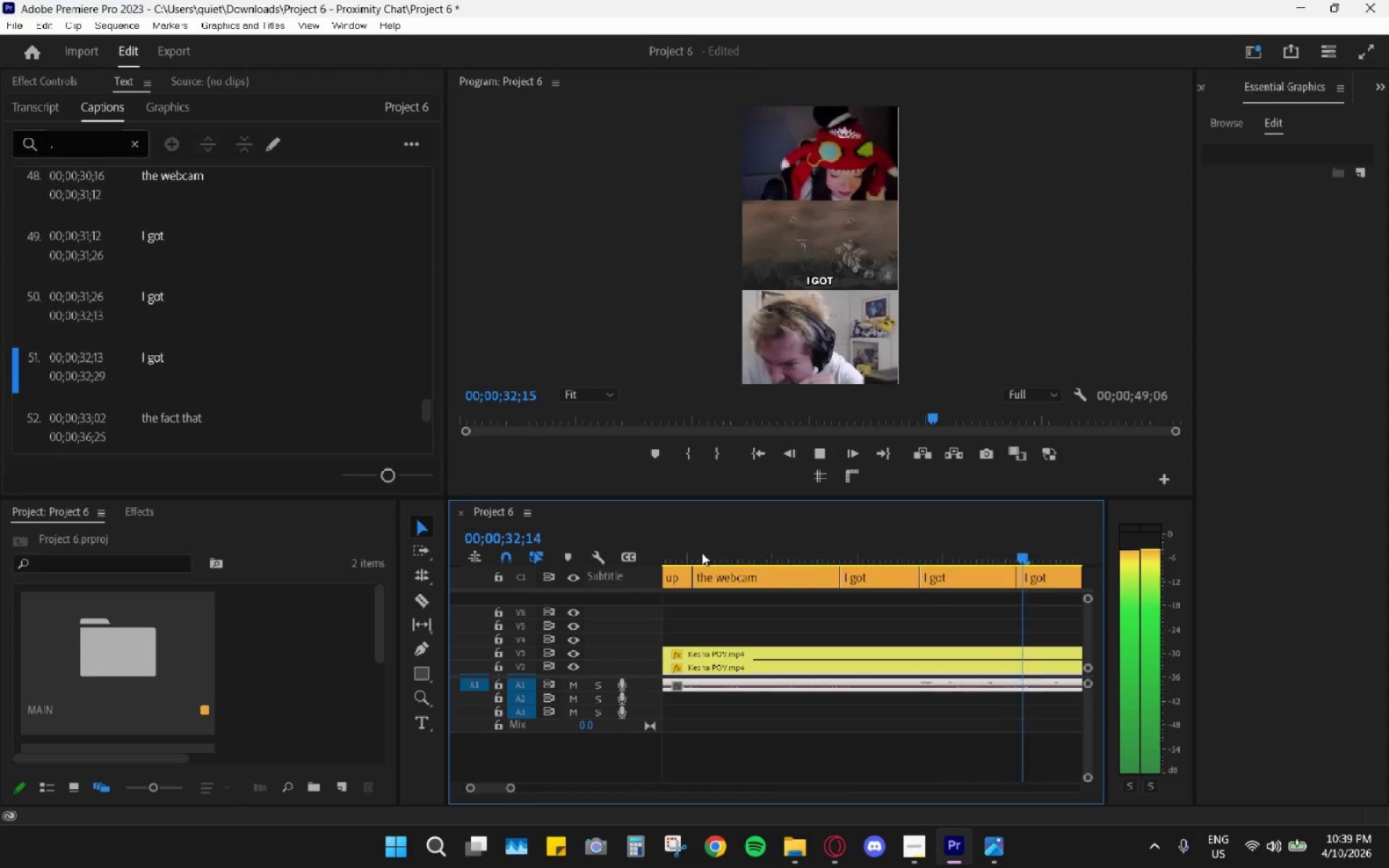 
key(Space)
 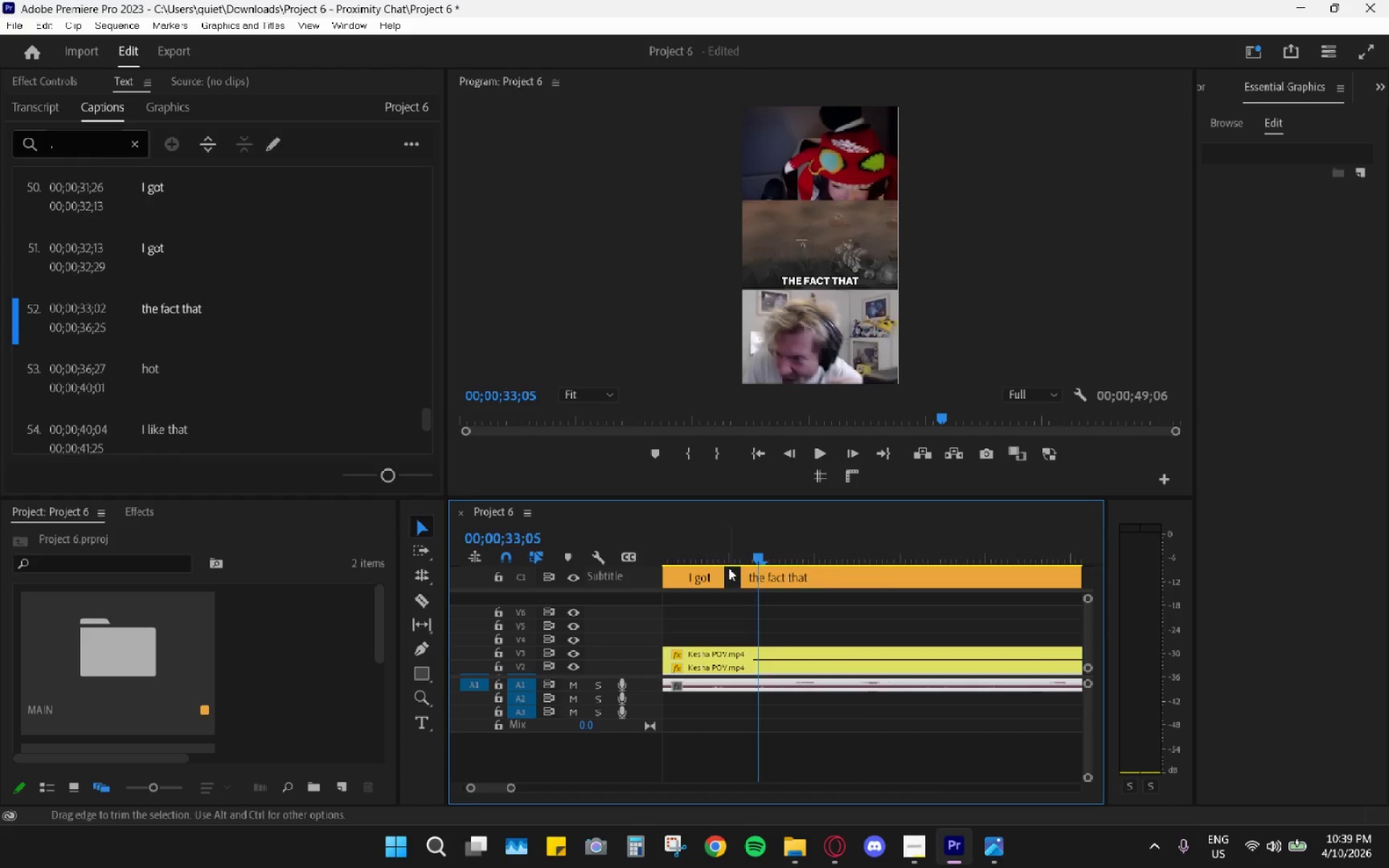 
scroll: coordinate [734, 576], scroll_direction: up, amount: 17.0
 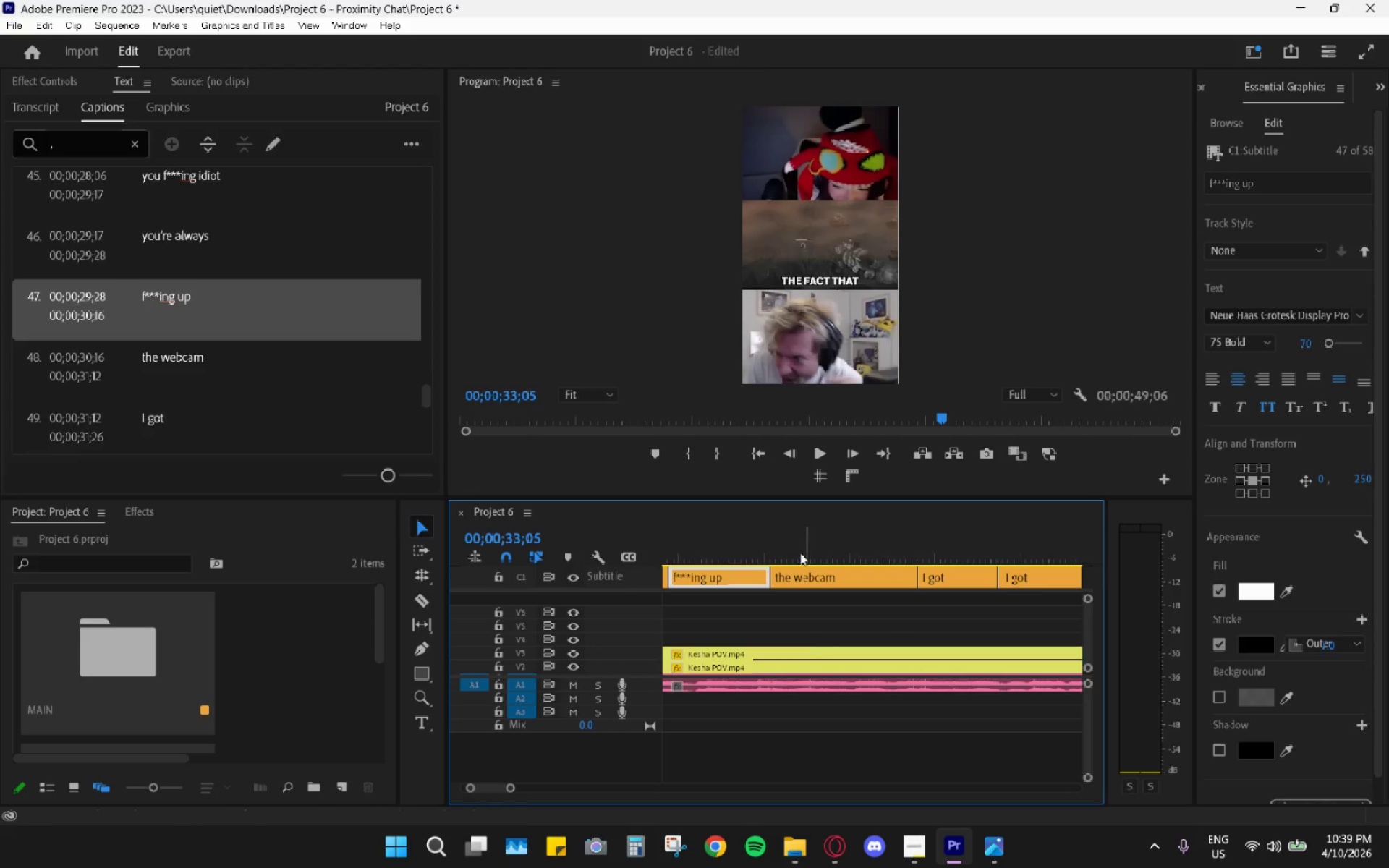 
left_click([840, 547])
 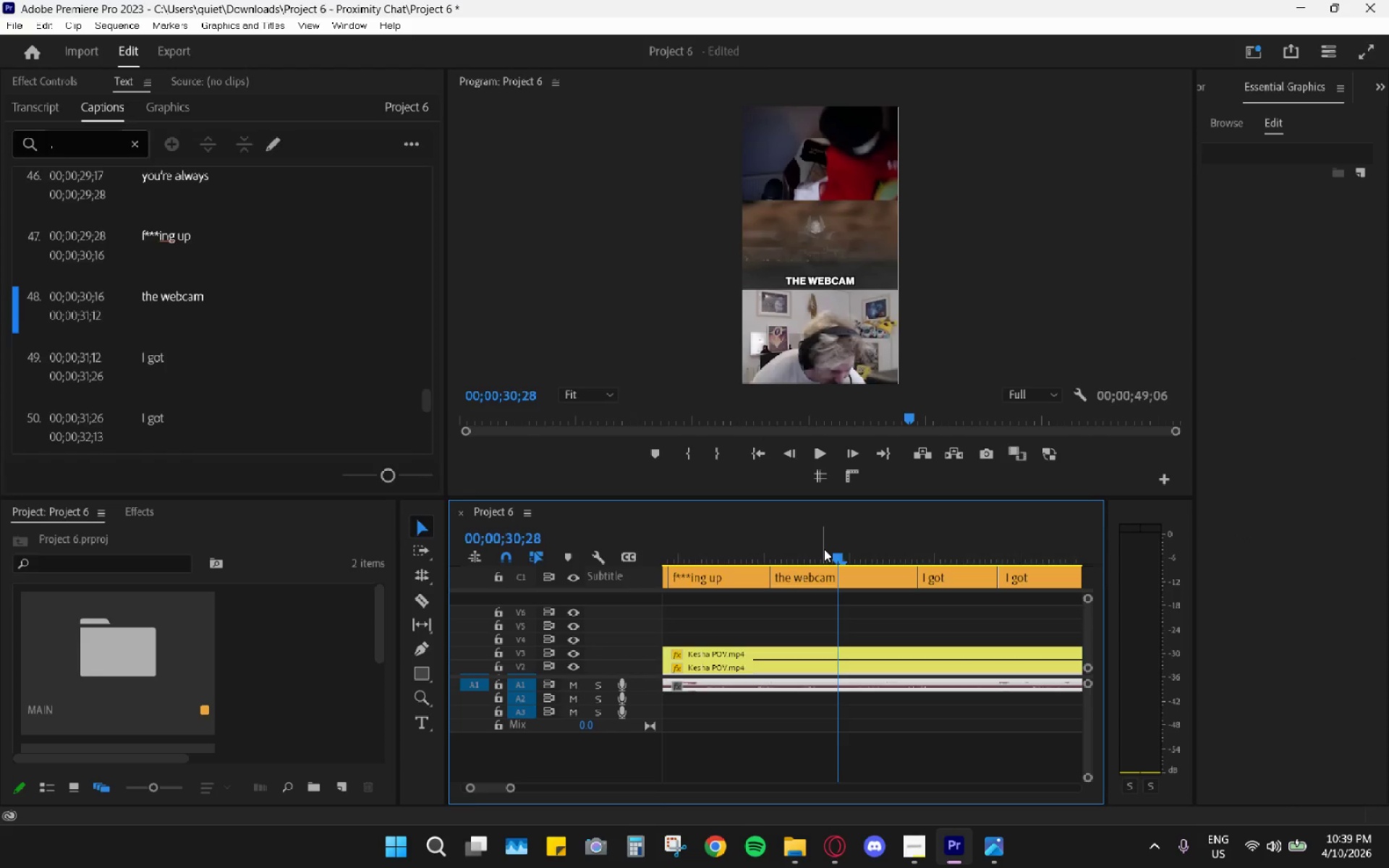 
key(C)
 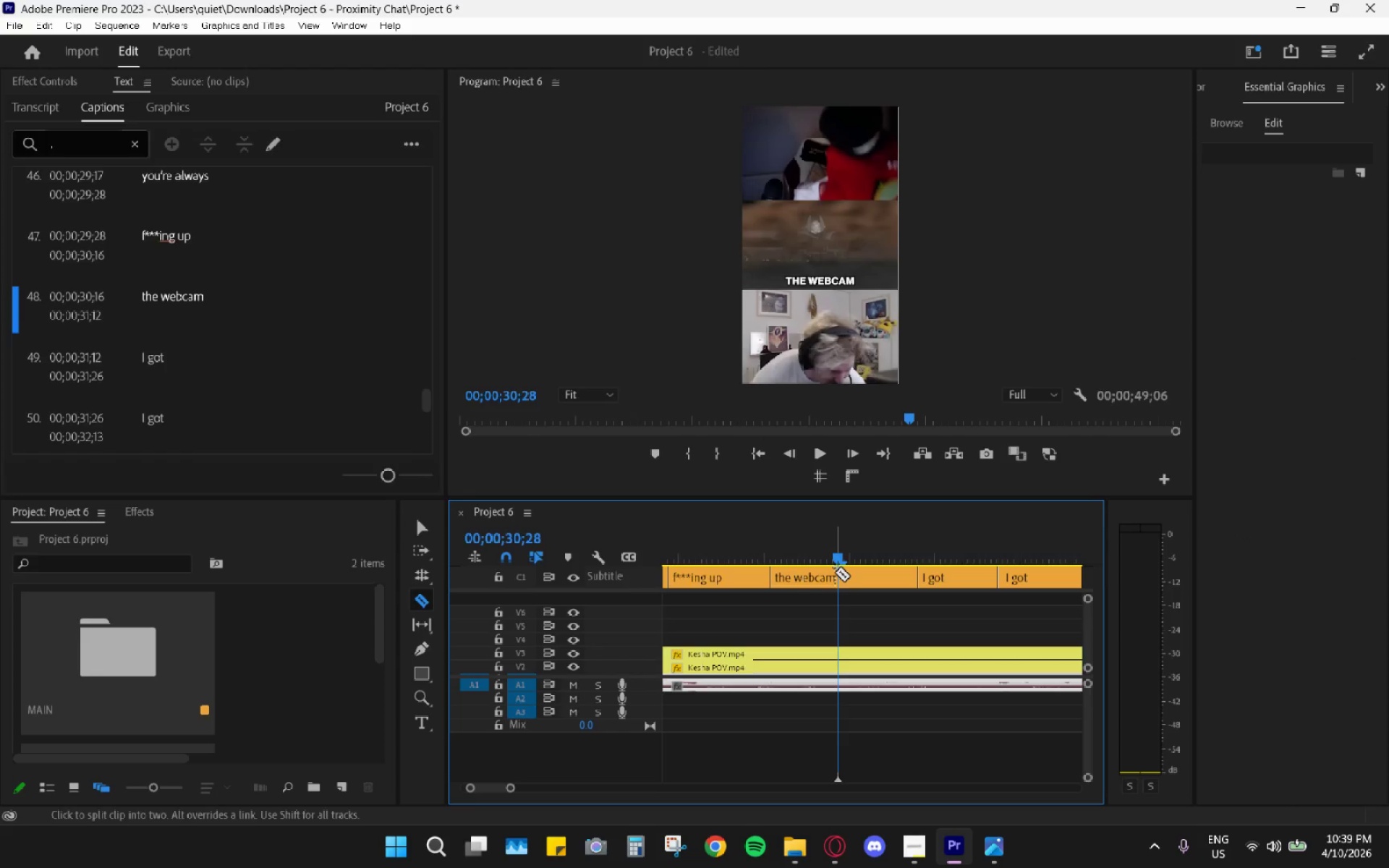 
left_click([836, 575])
 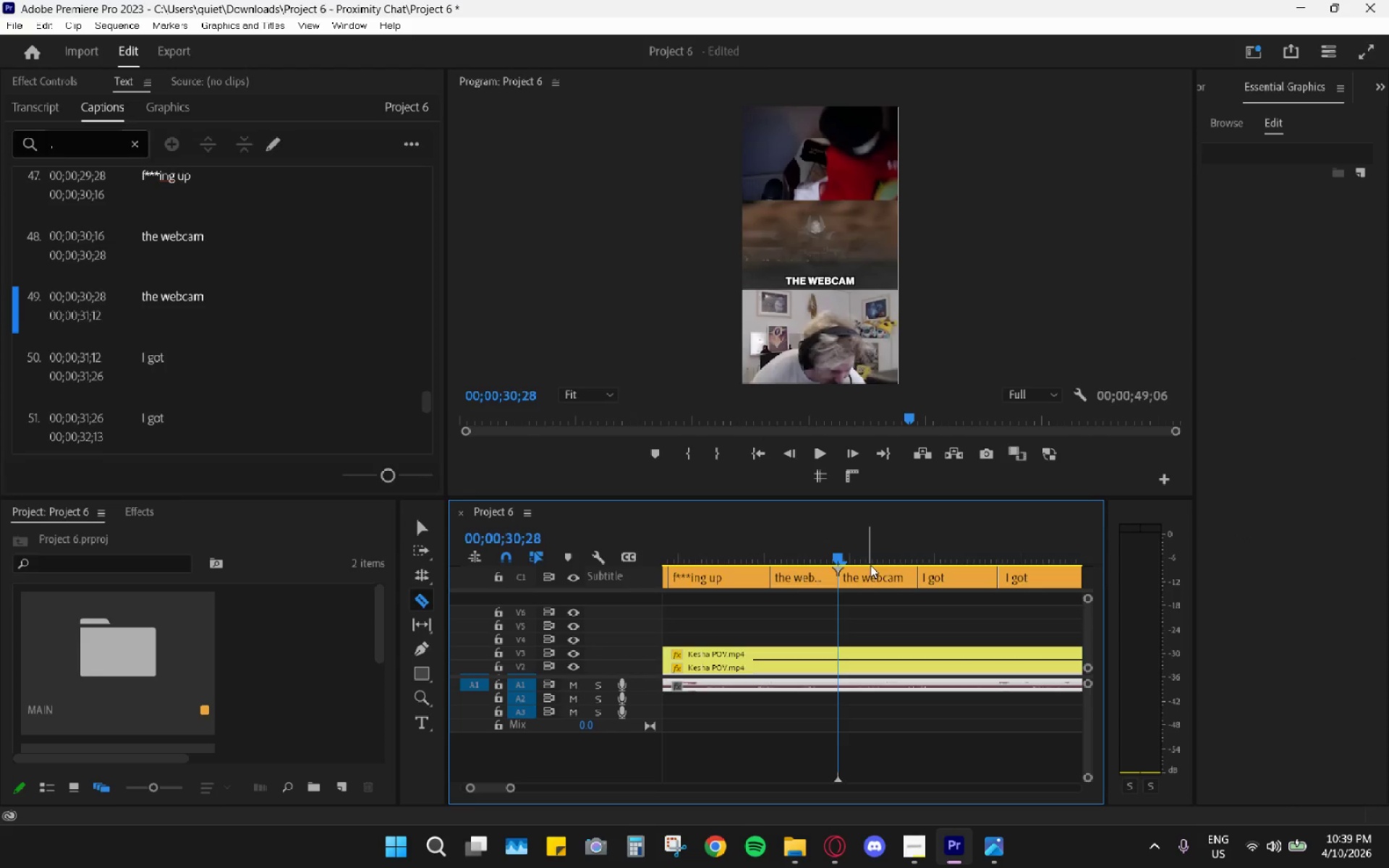 
left_click([883, 574])
 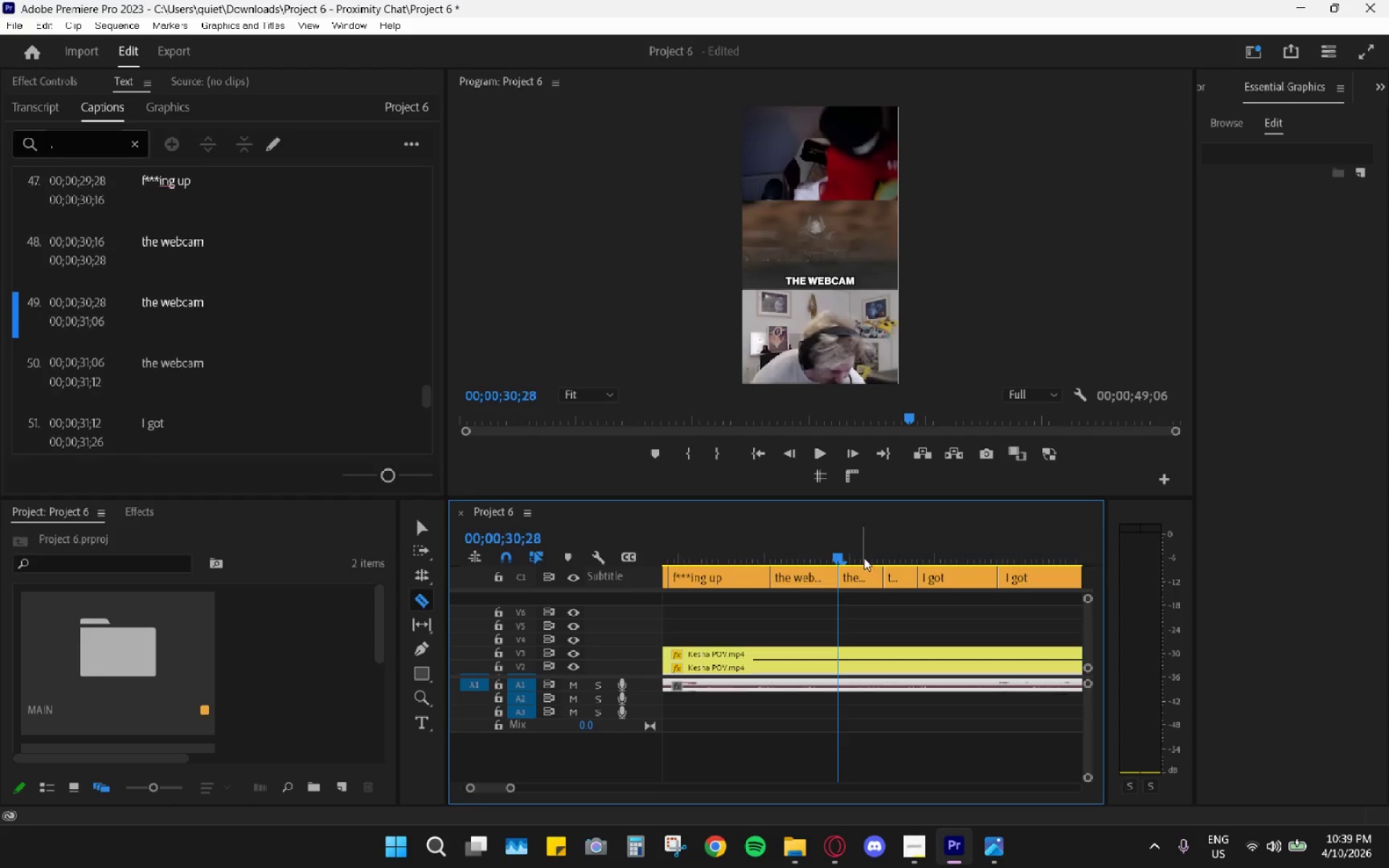 
key(B)
 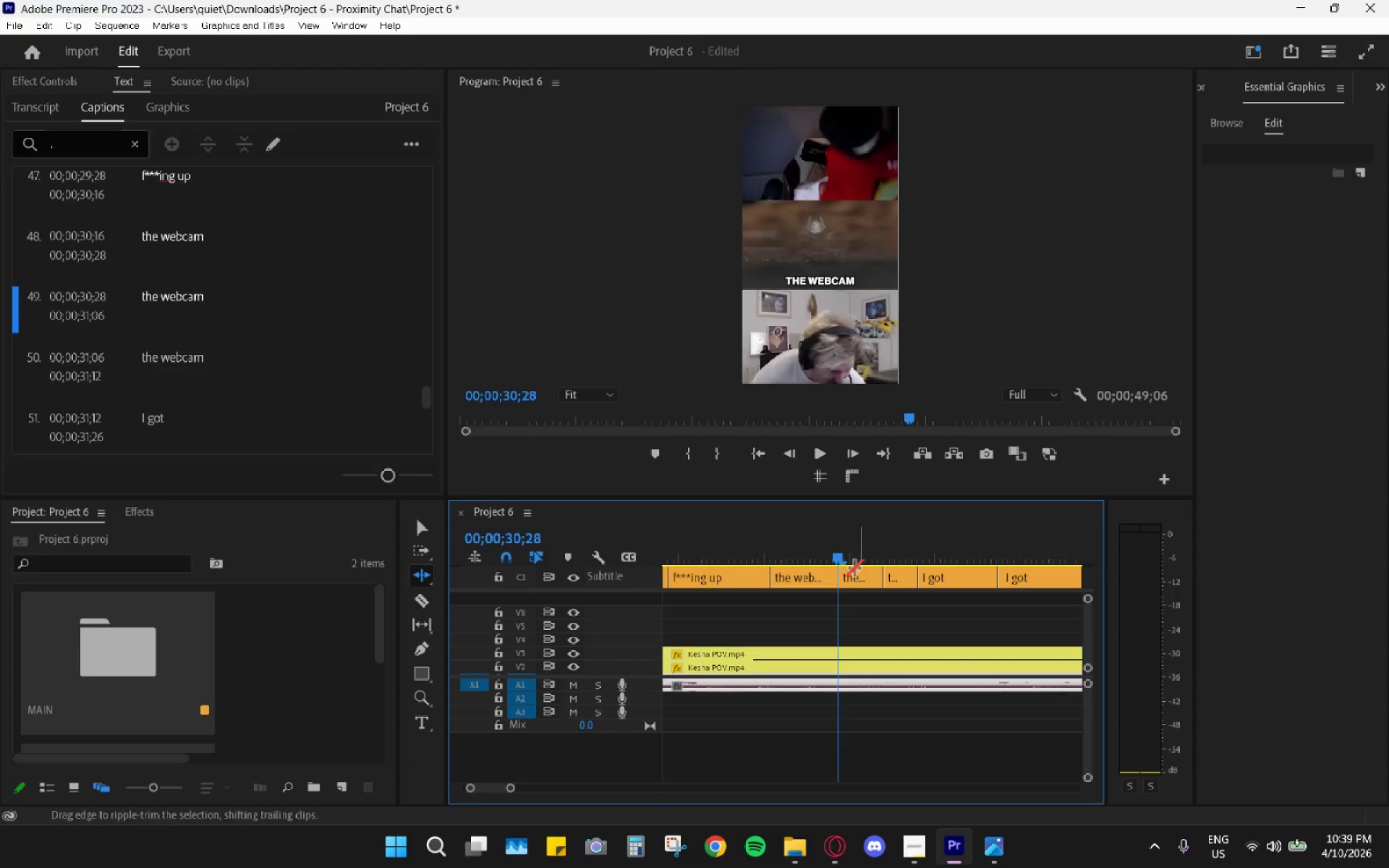 
left_click([859, 571])
 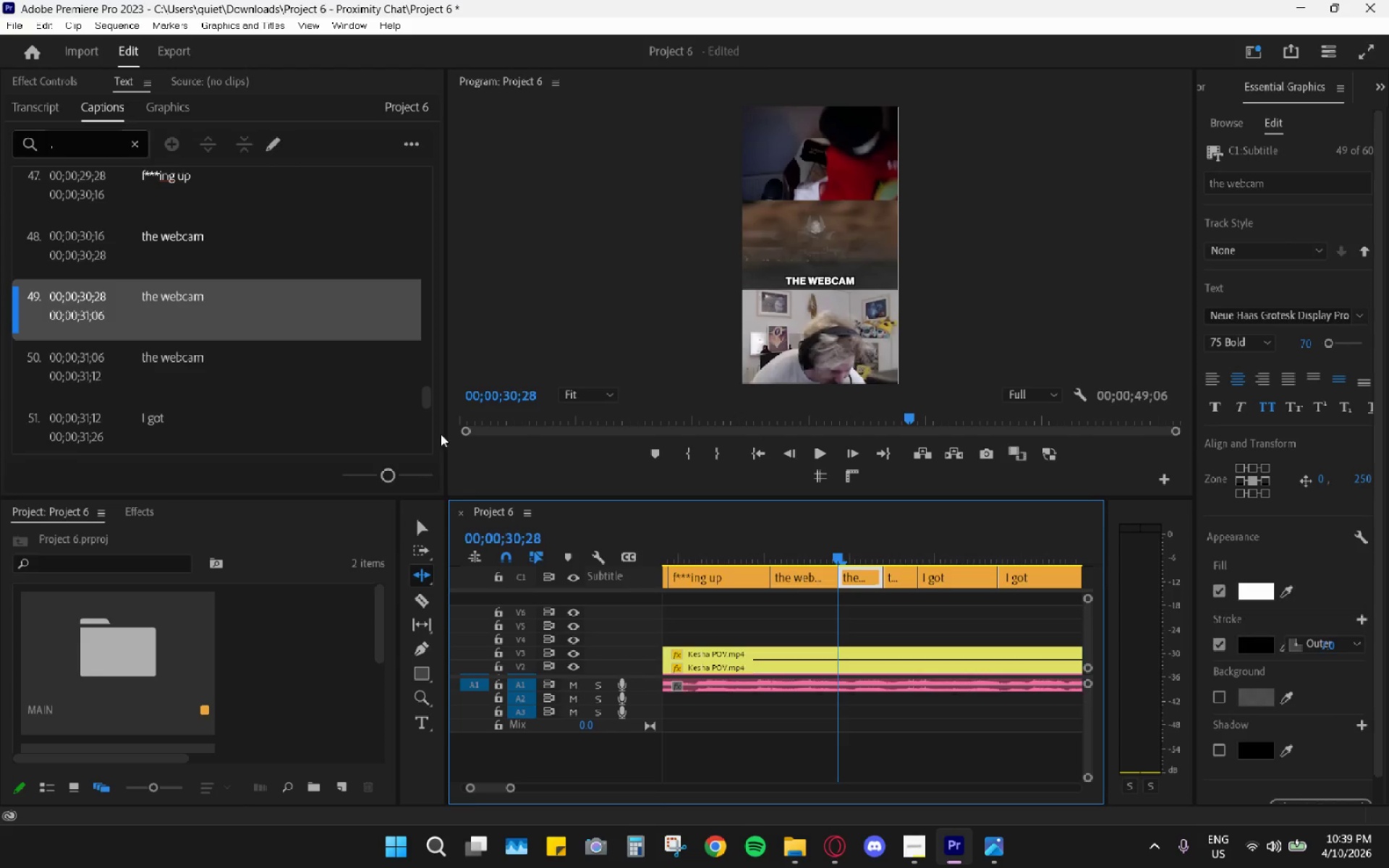 
left_click([306, 318])
 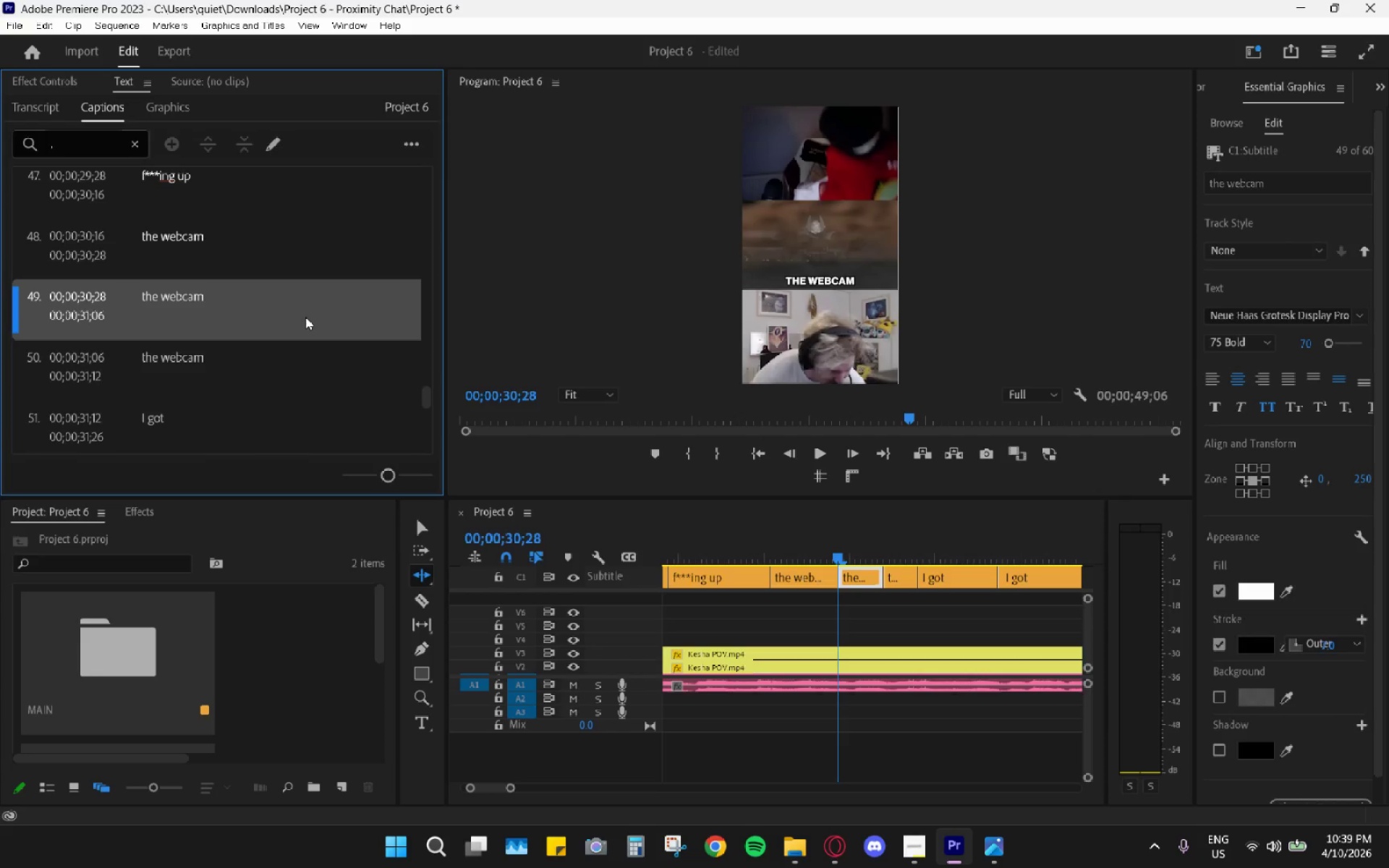 
triple_click([302, 316])
 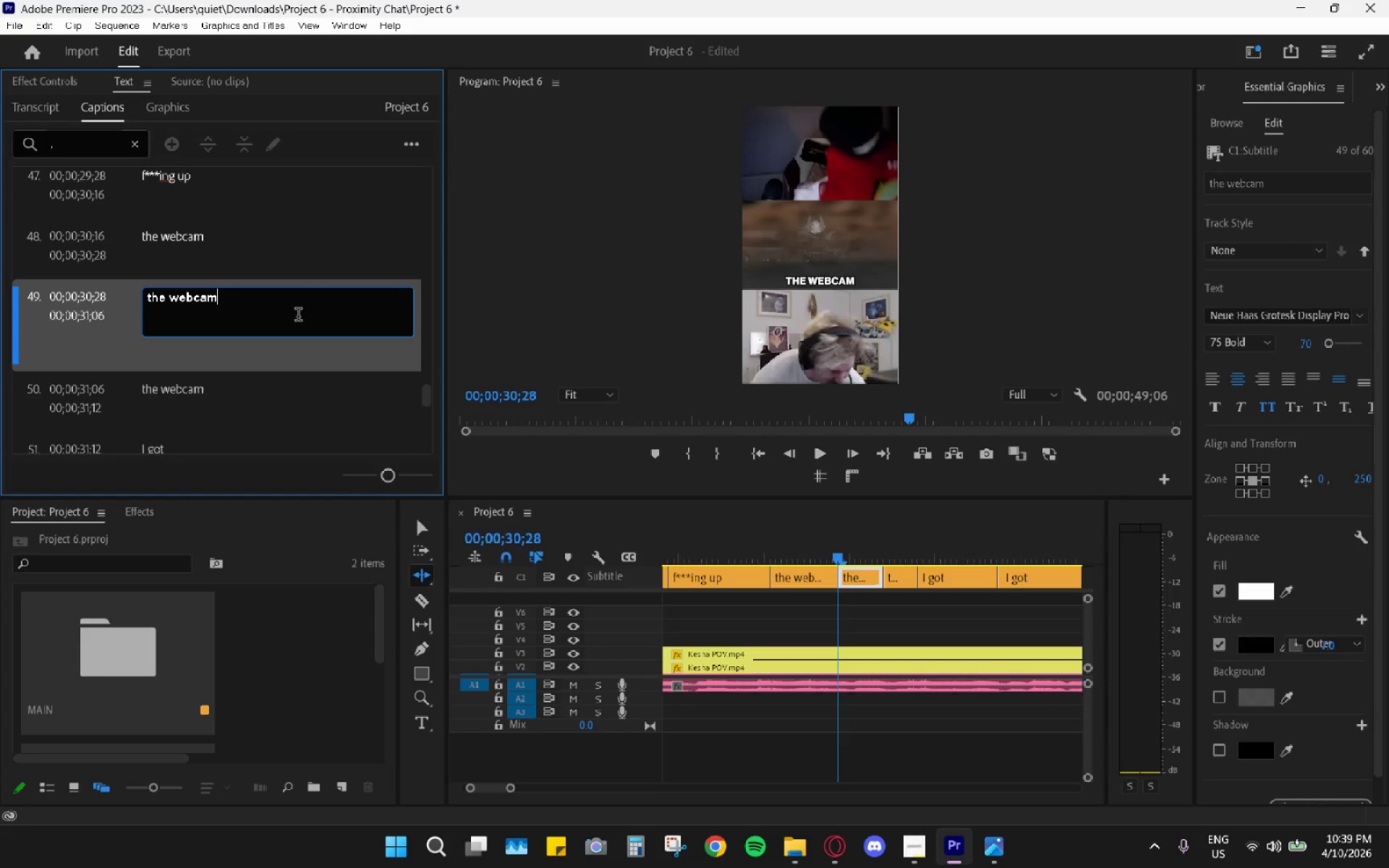 
triple_click([298, 316])
 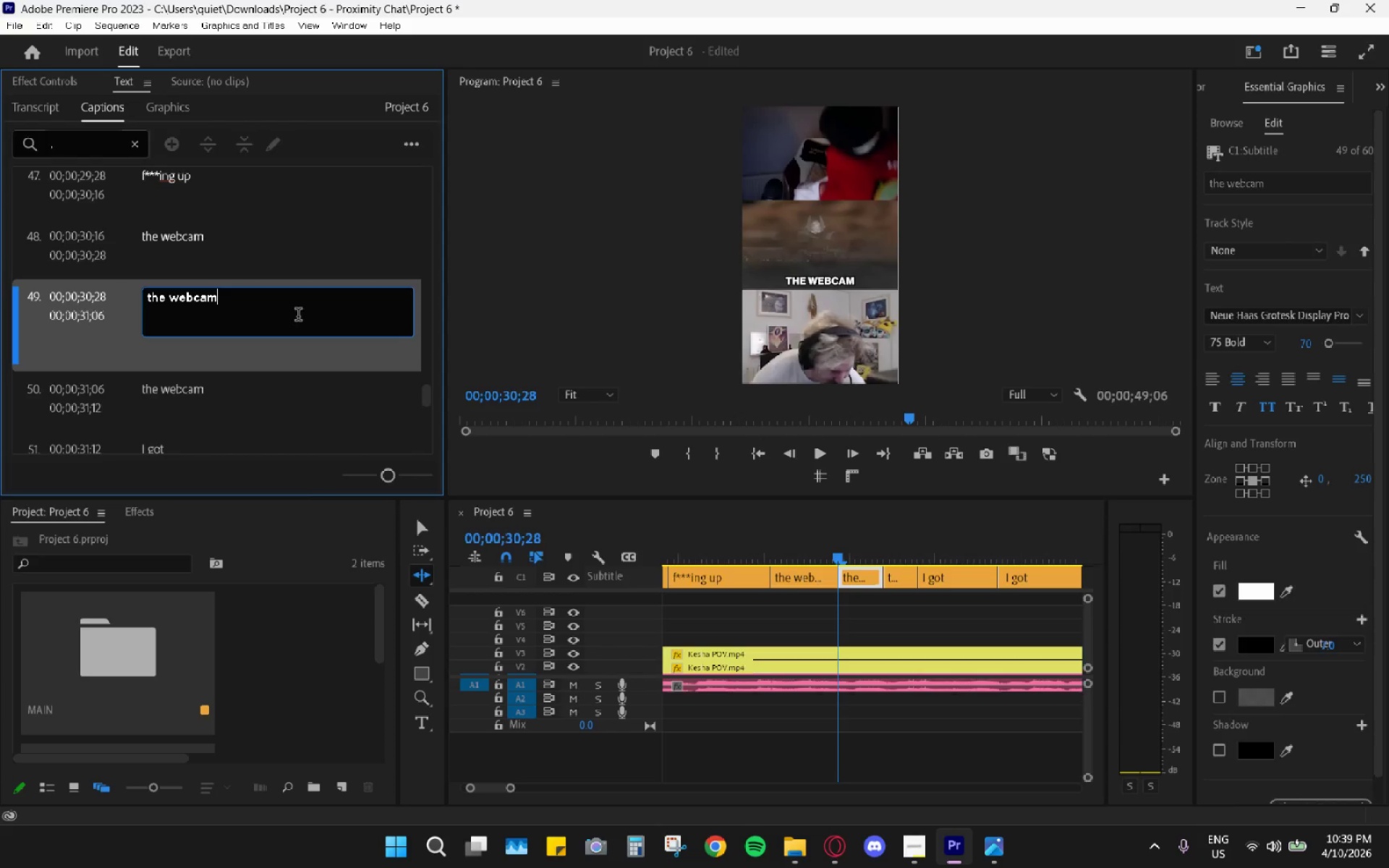 
triple_click([298, 316])
 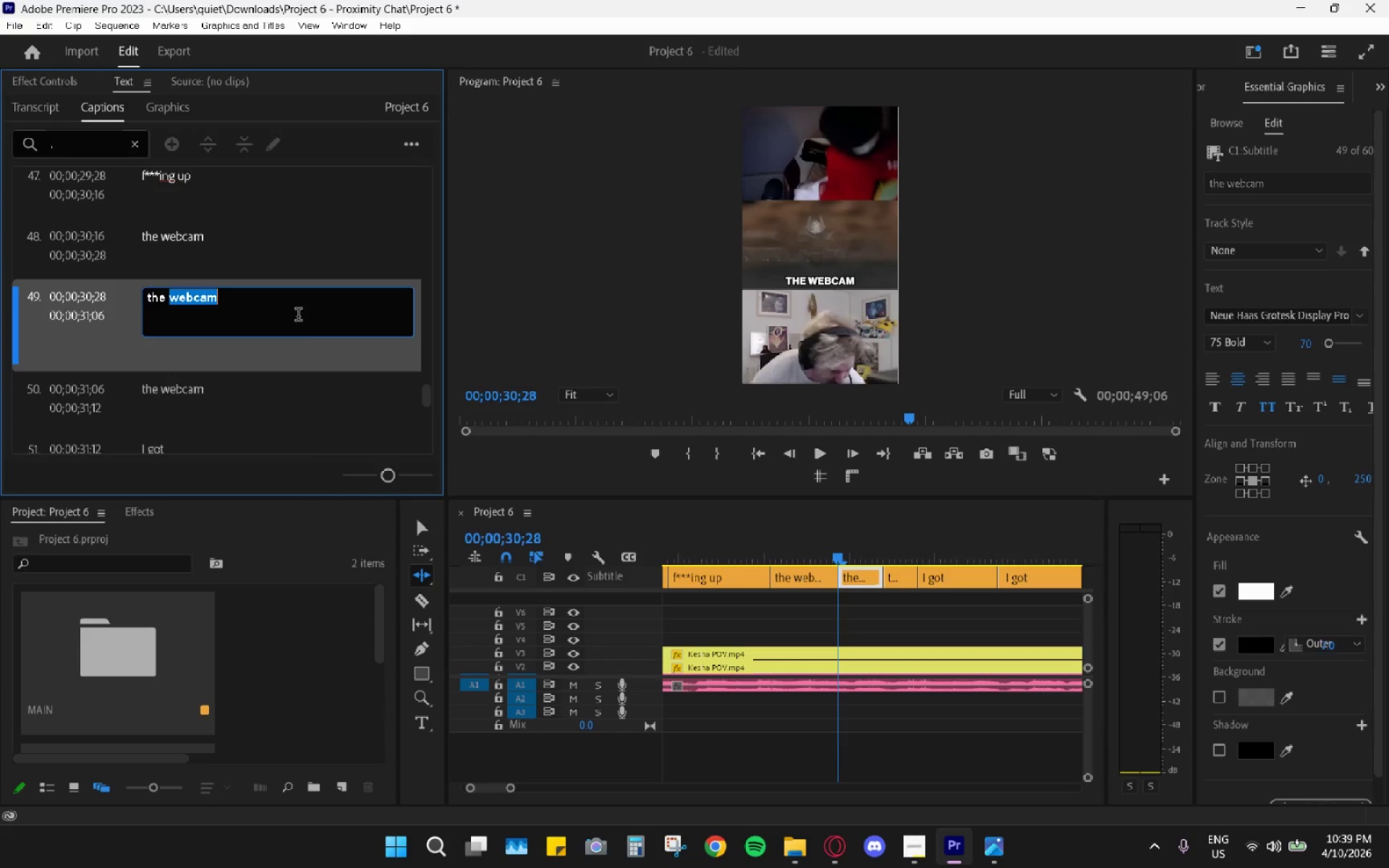 
triple_click([298, 316])
 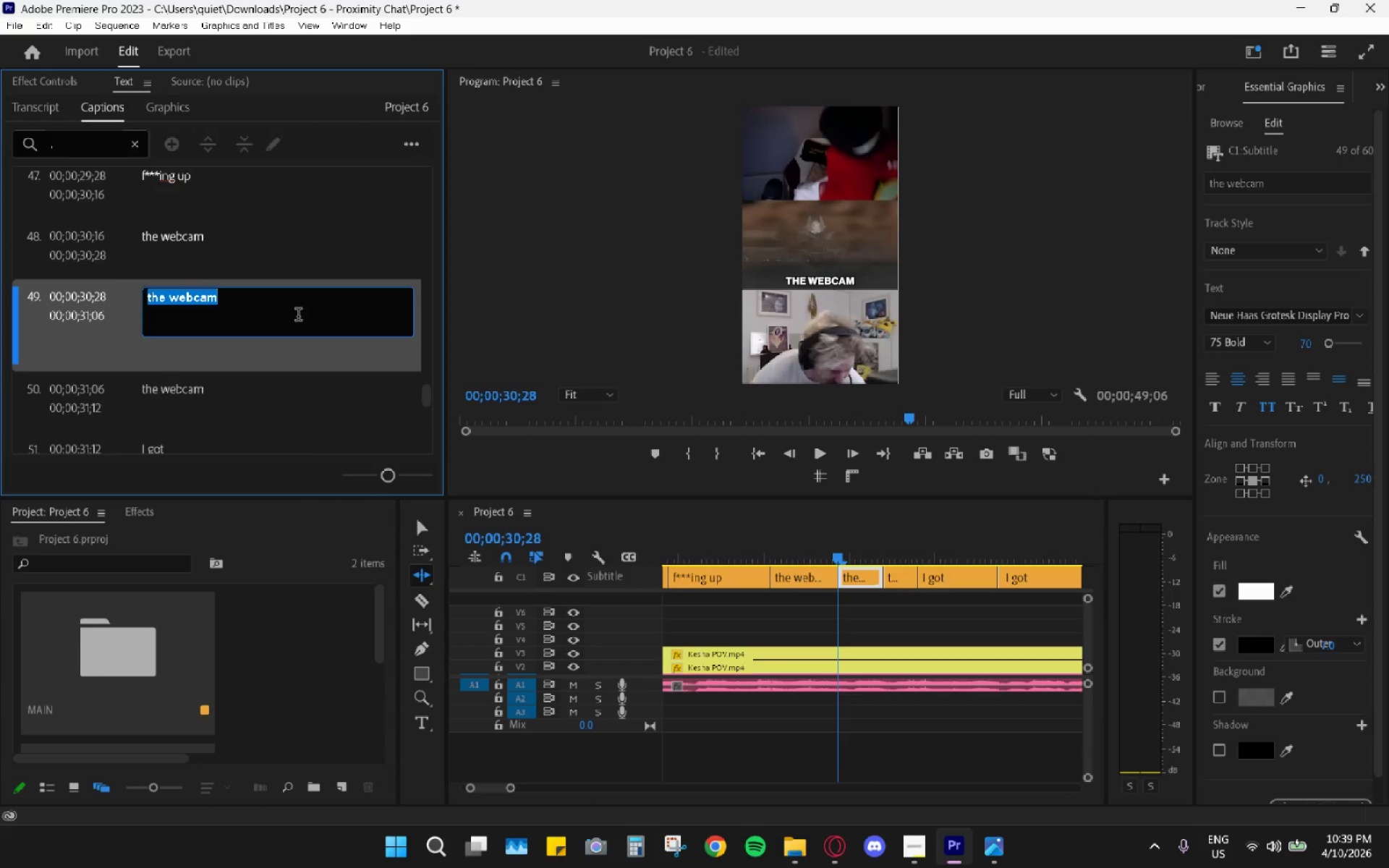 
type(mic)
 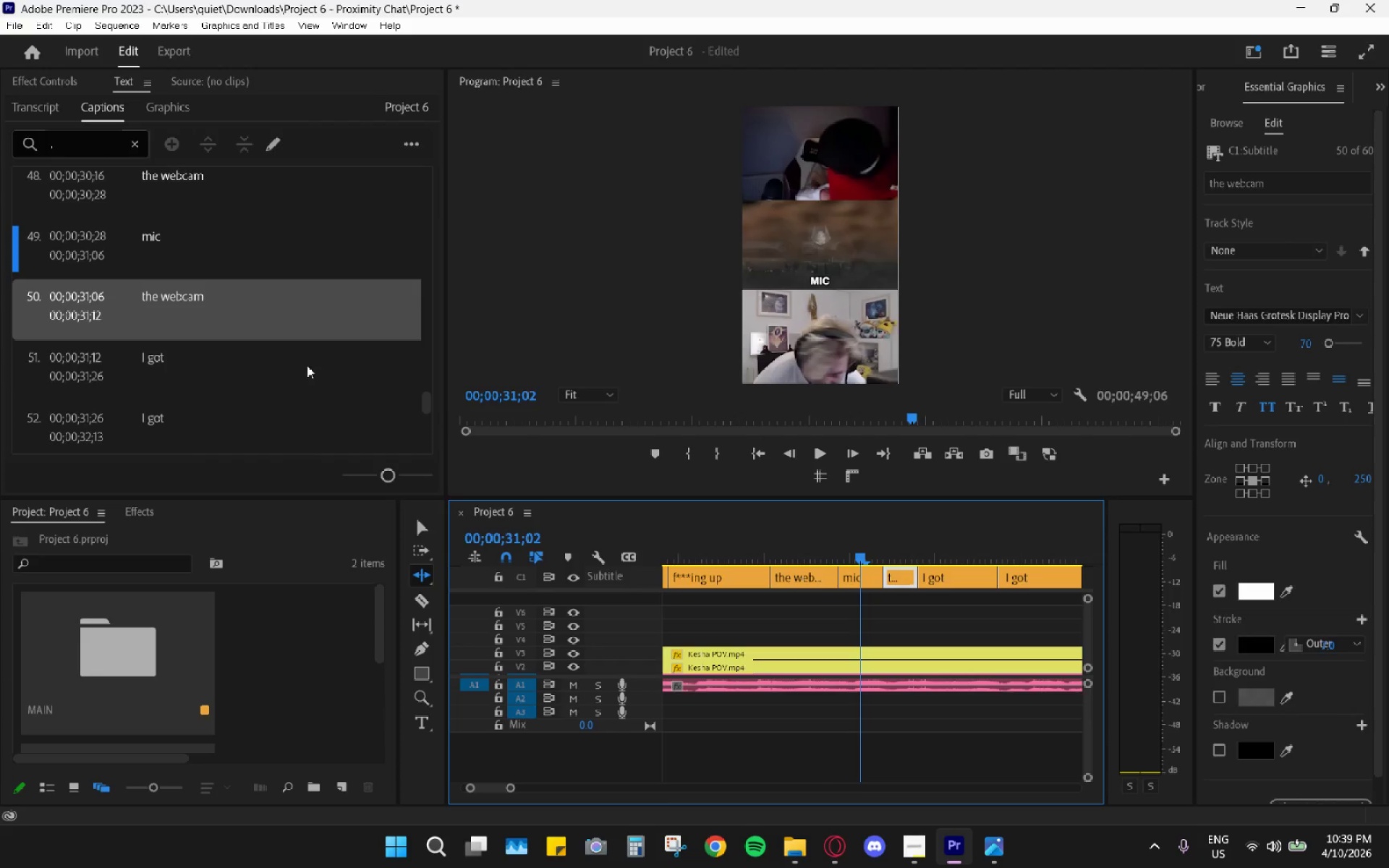 
wait(7.75)
 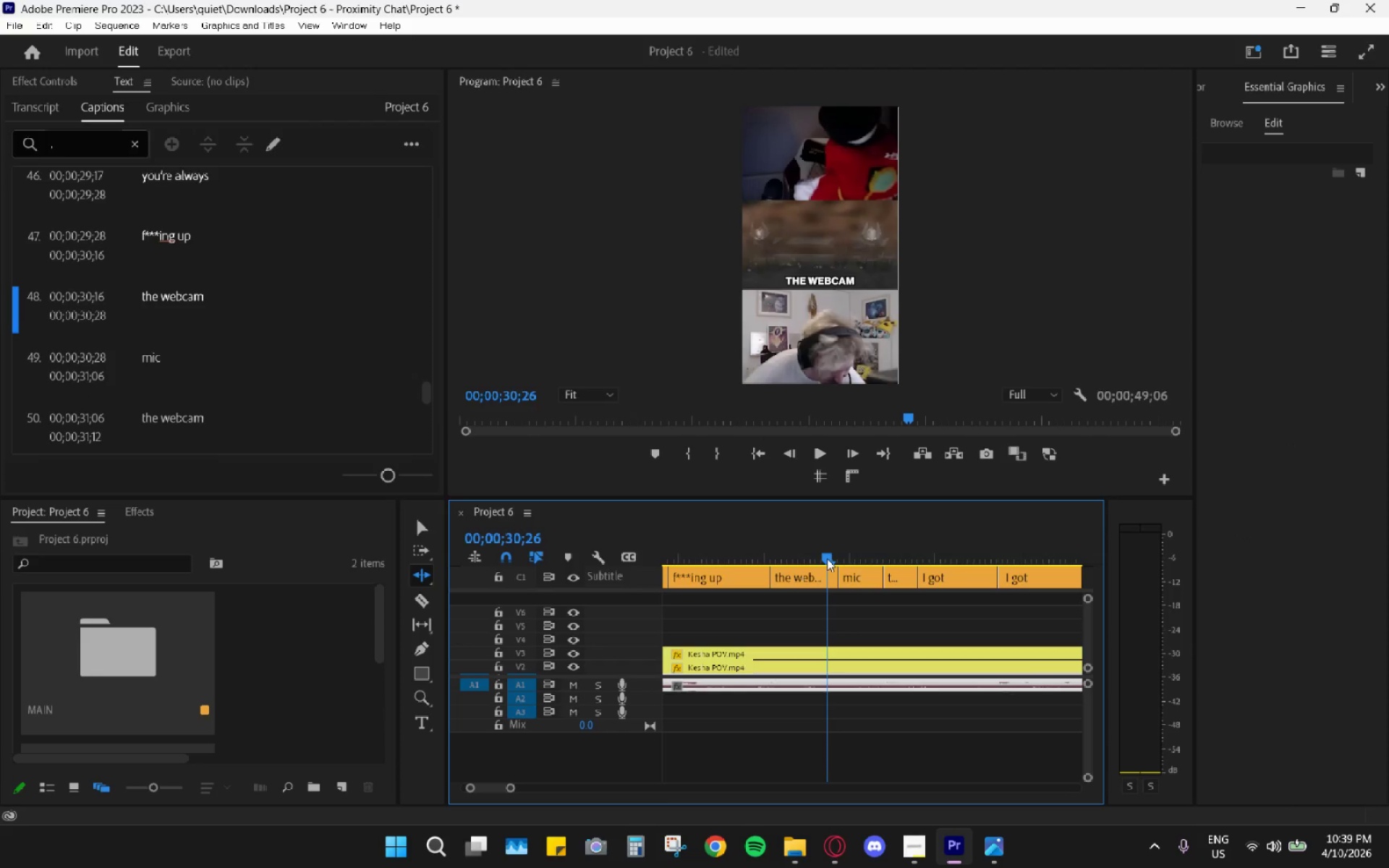 
double_click([264, 318])
 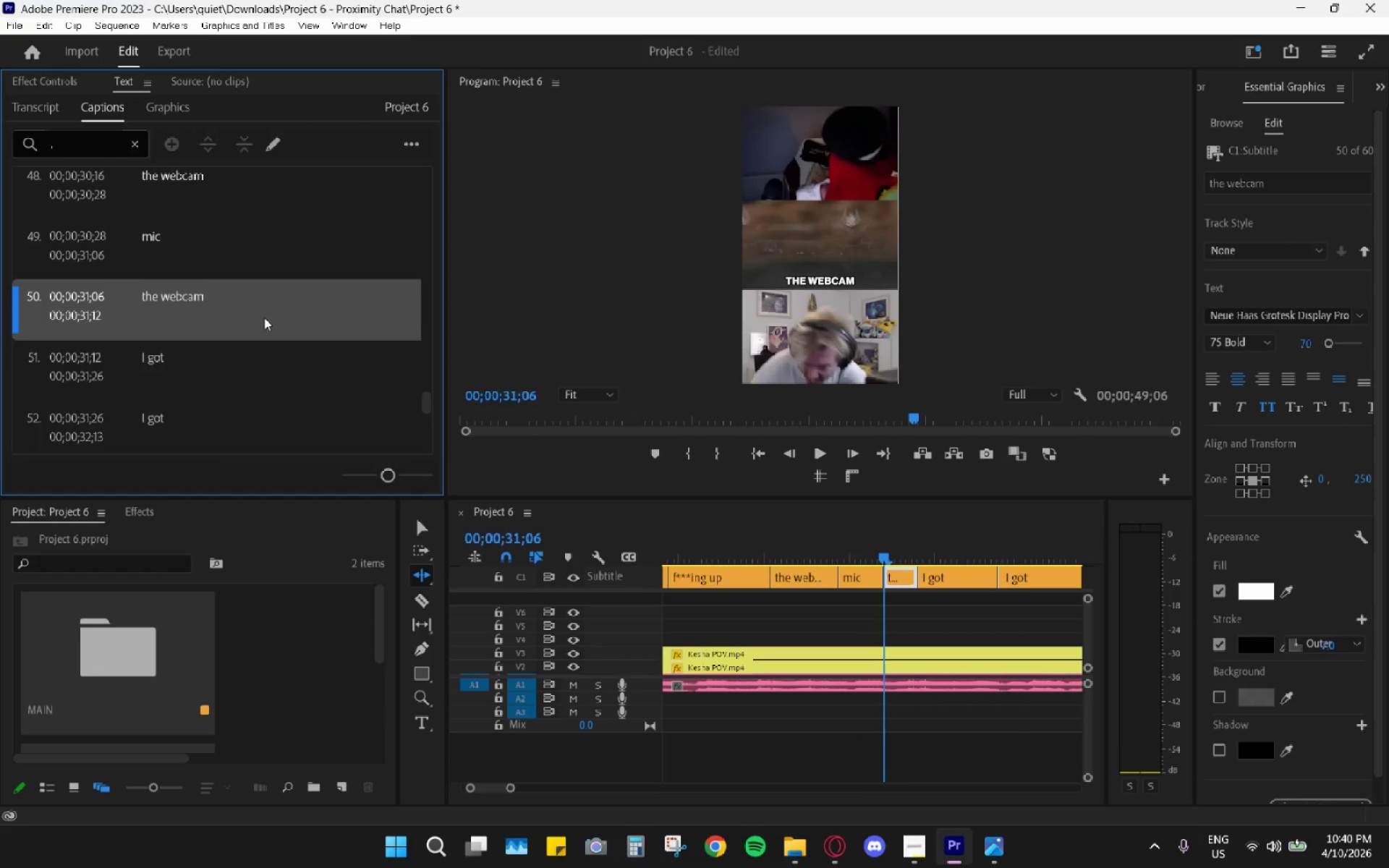 
triple_click([264, 318])
 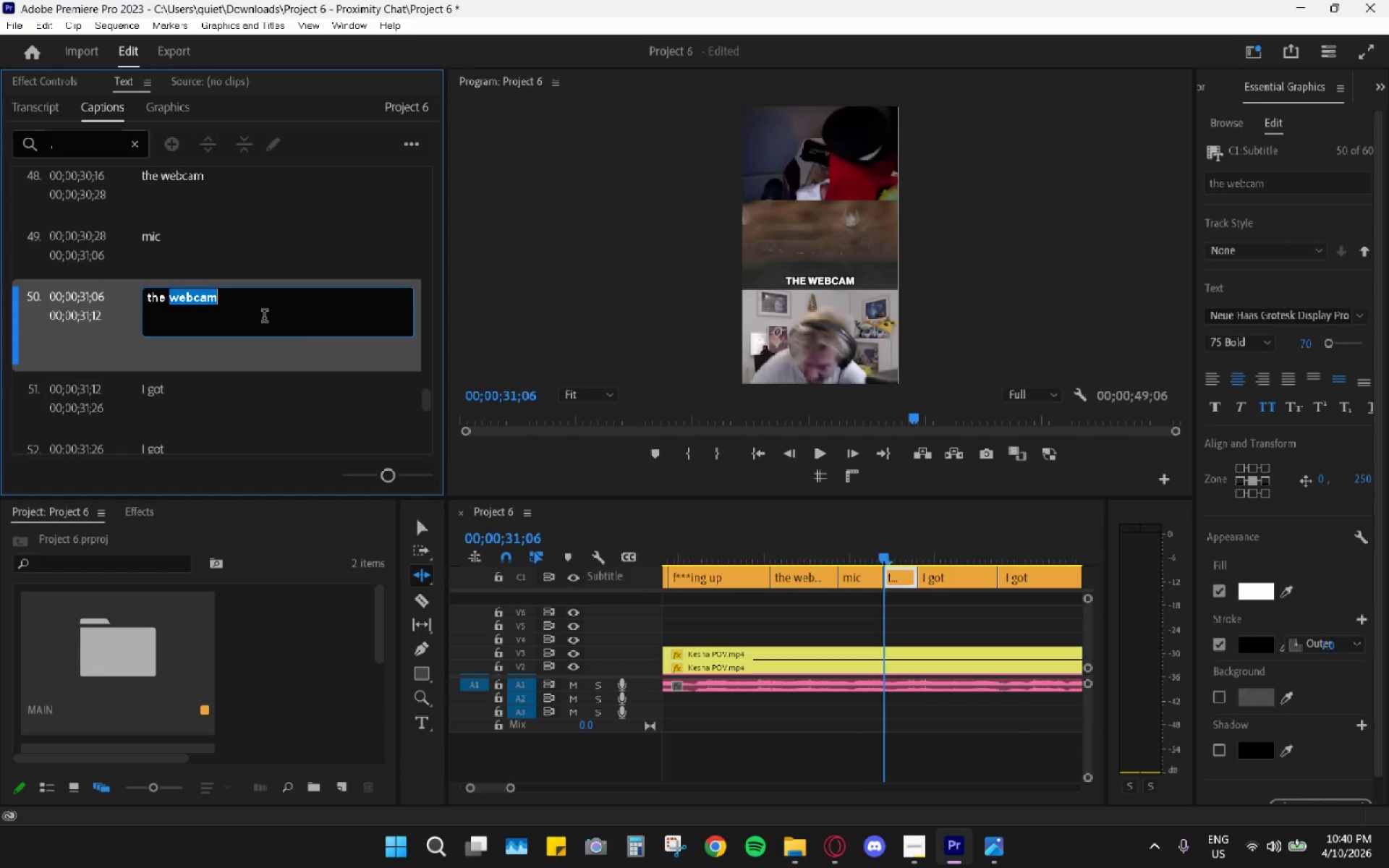 
triple_click([264, 318])
 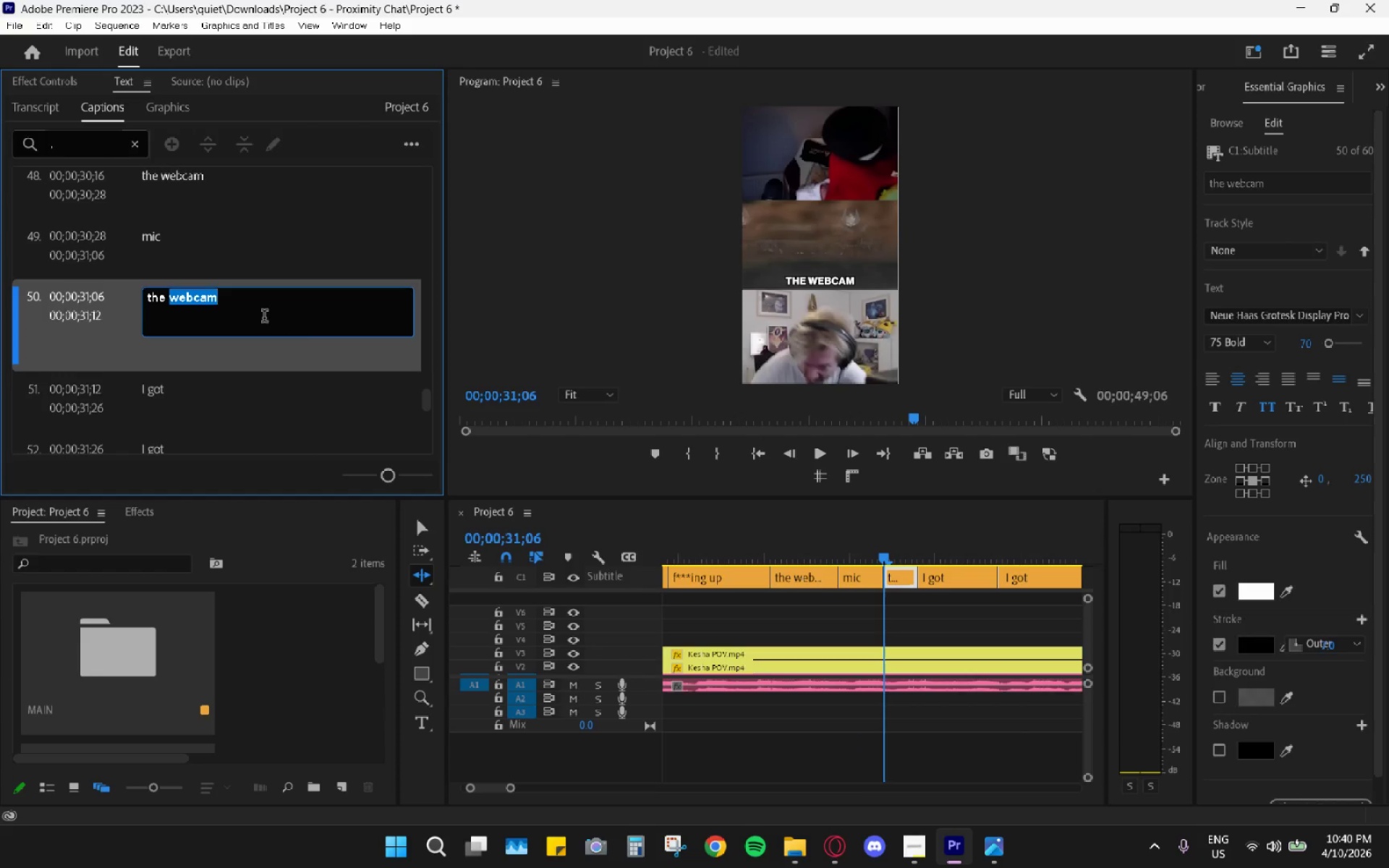 
hold_key(key=Backspace, duration=0.89)
 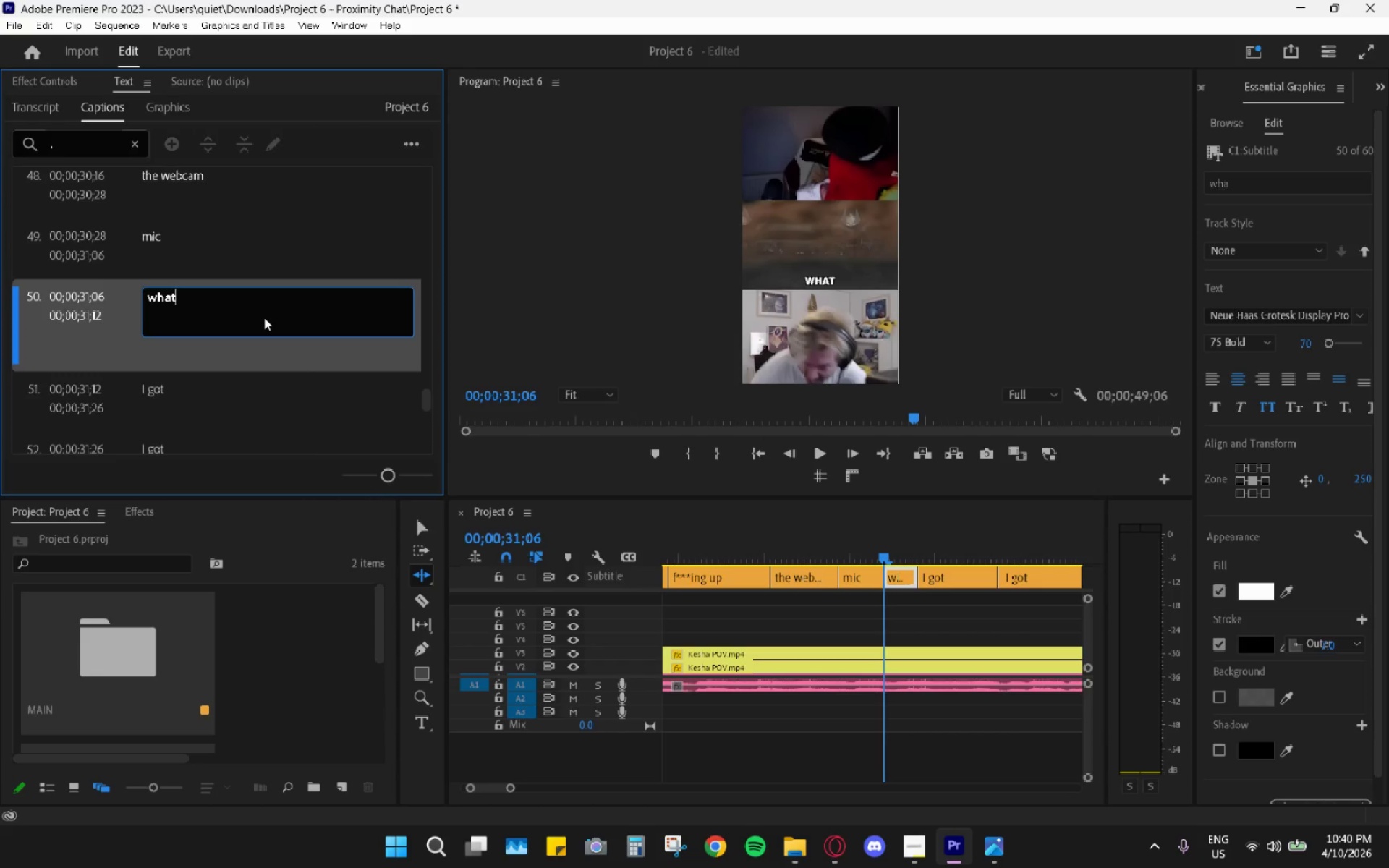 
type(what's going on)
 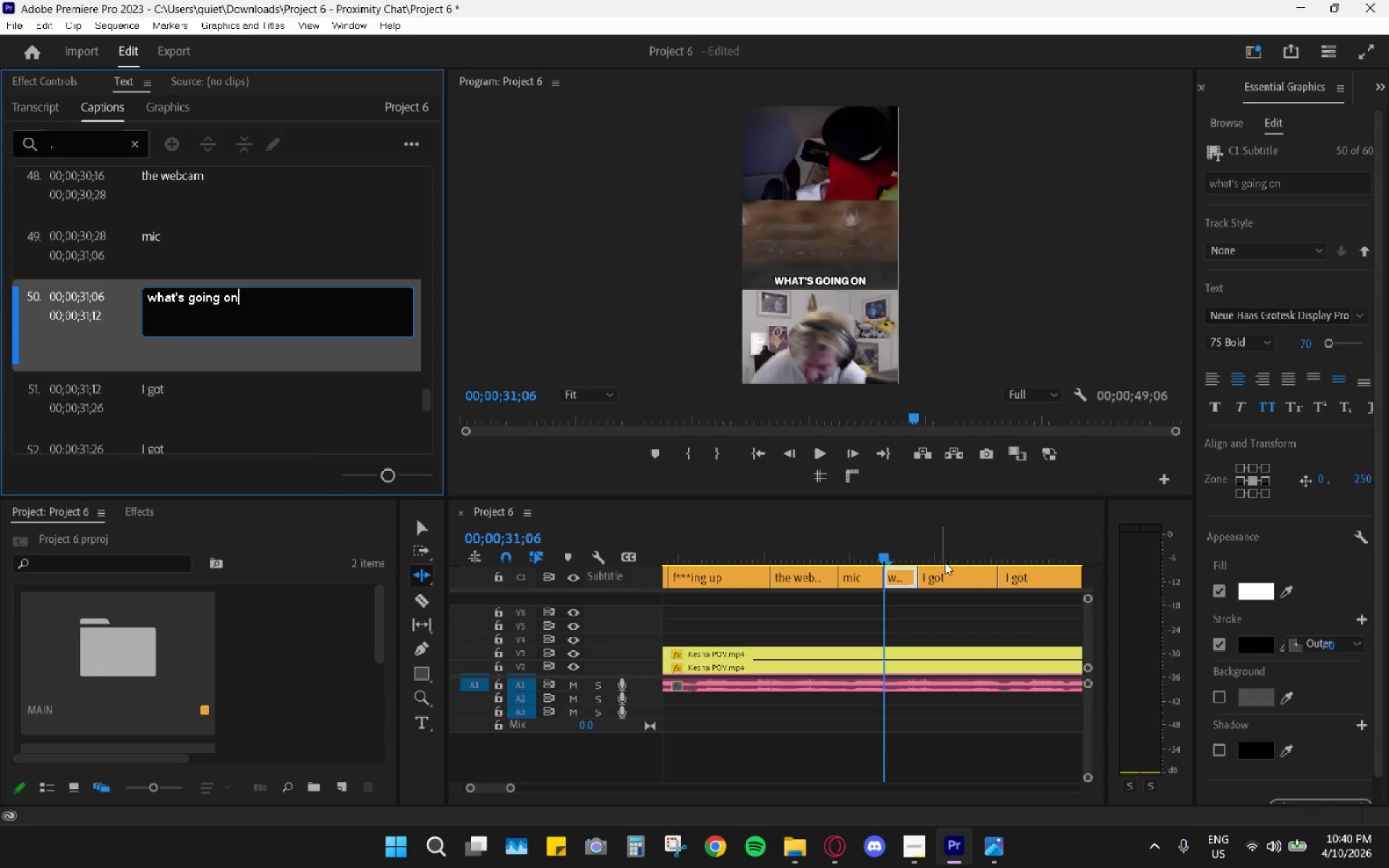 
left_click([932, 556])
 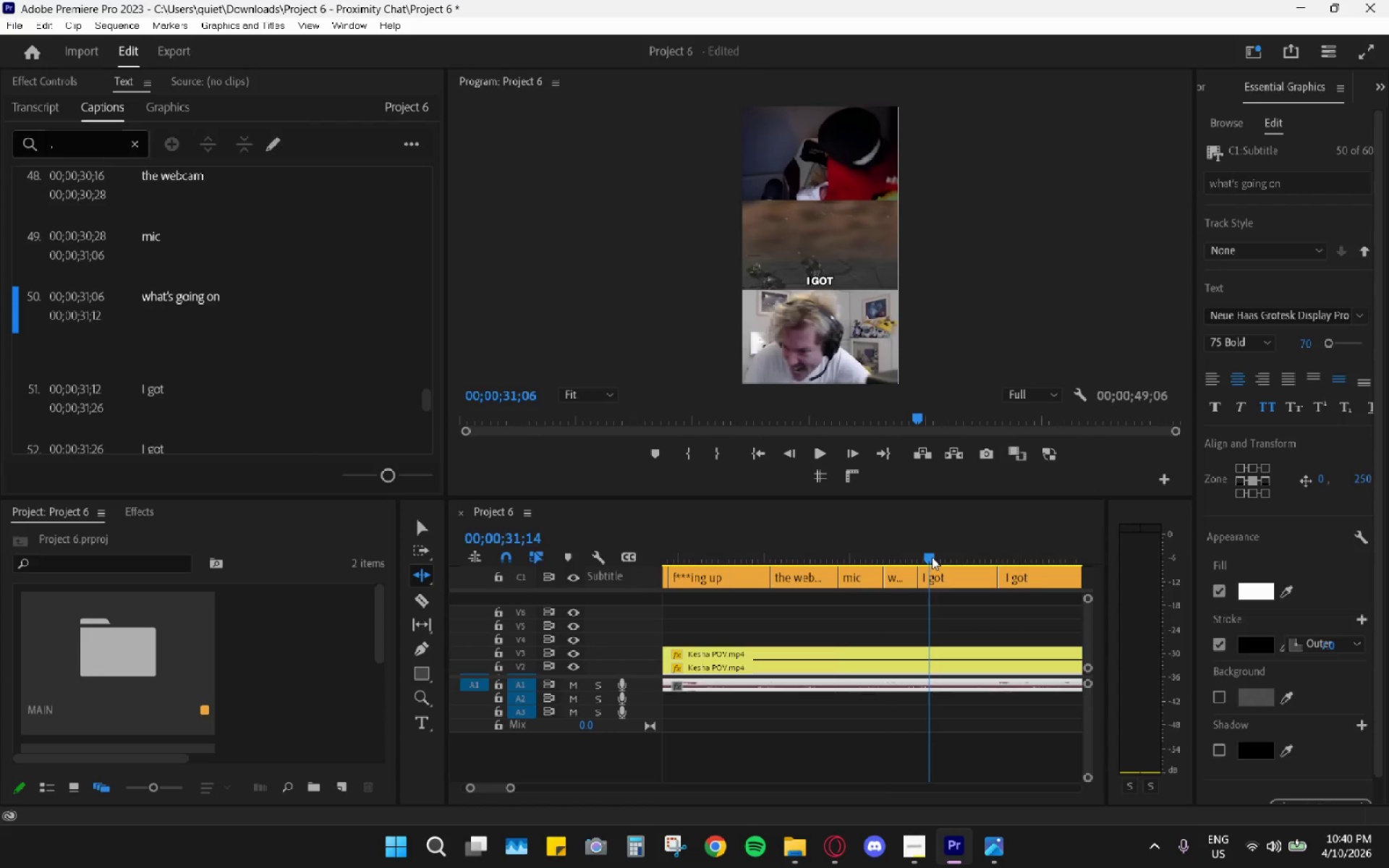 
scroll: coordinate [934, 579], scroll_direction: down, amount: 3.0
 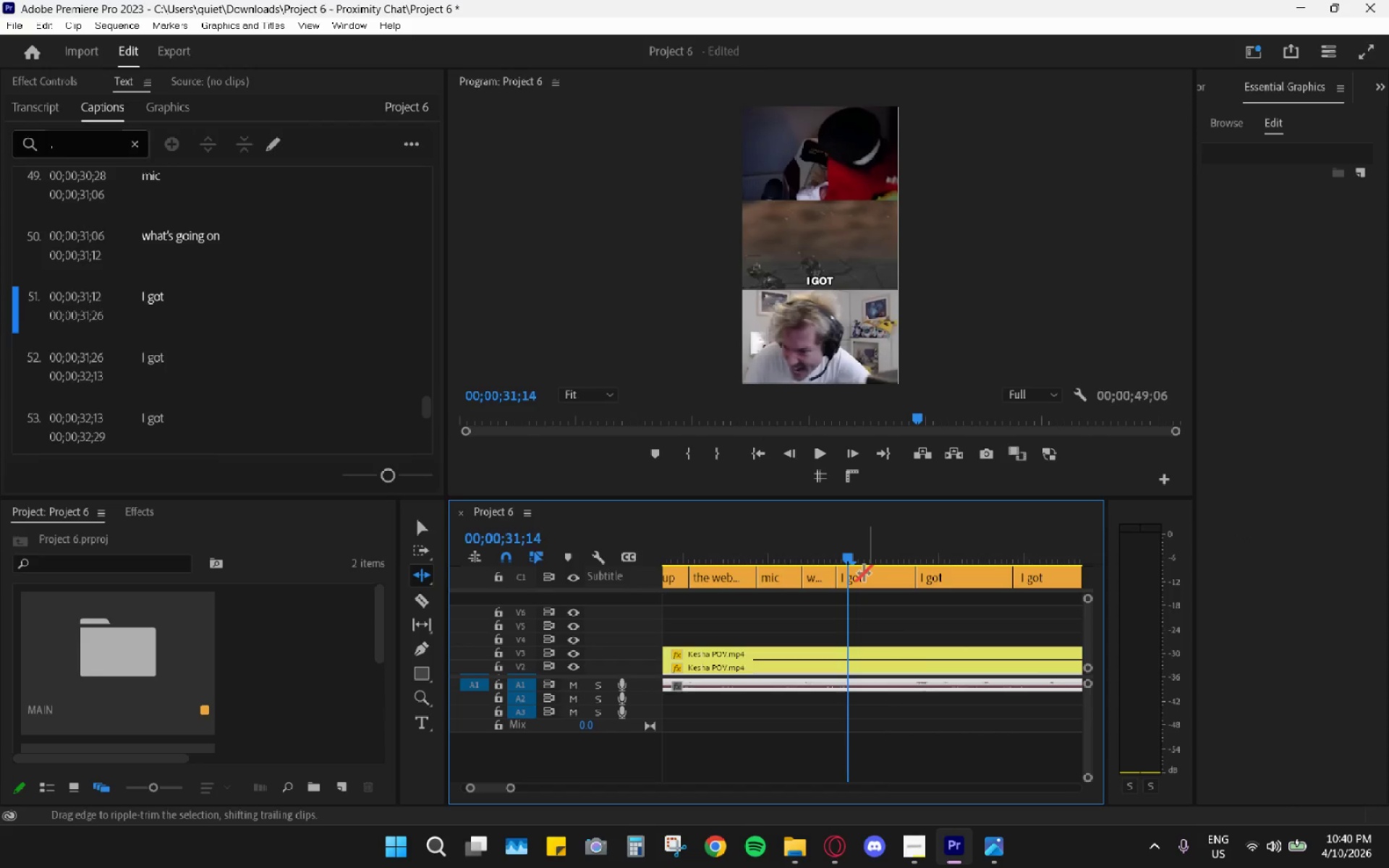 
key(V)
 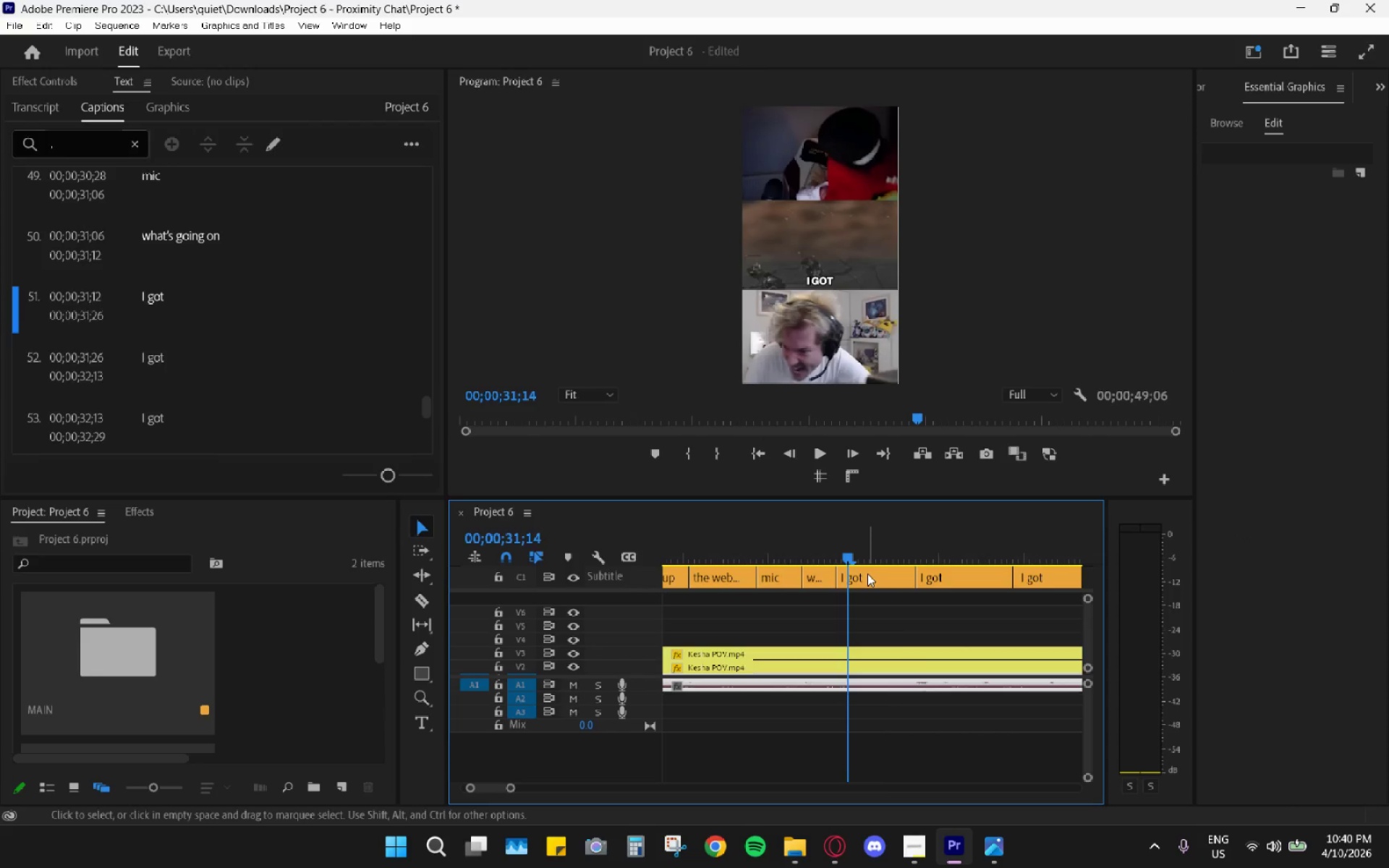 
left_click([867, 574])
 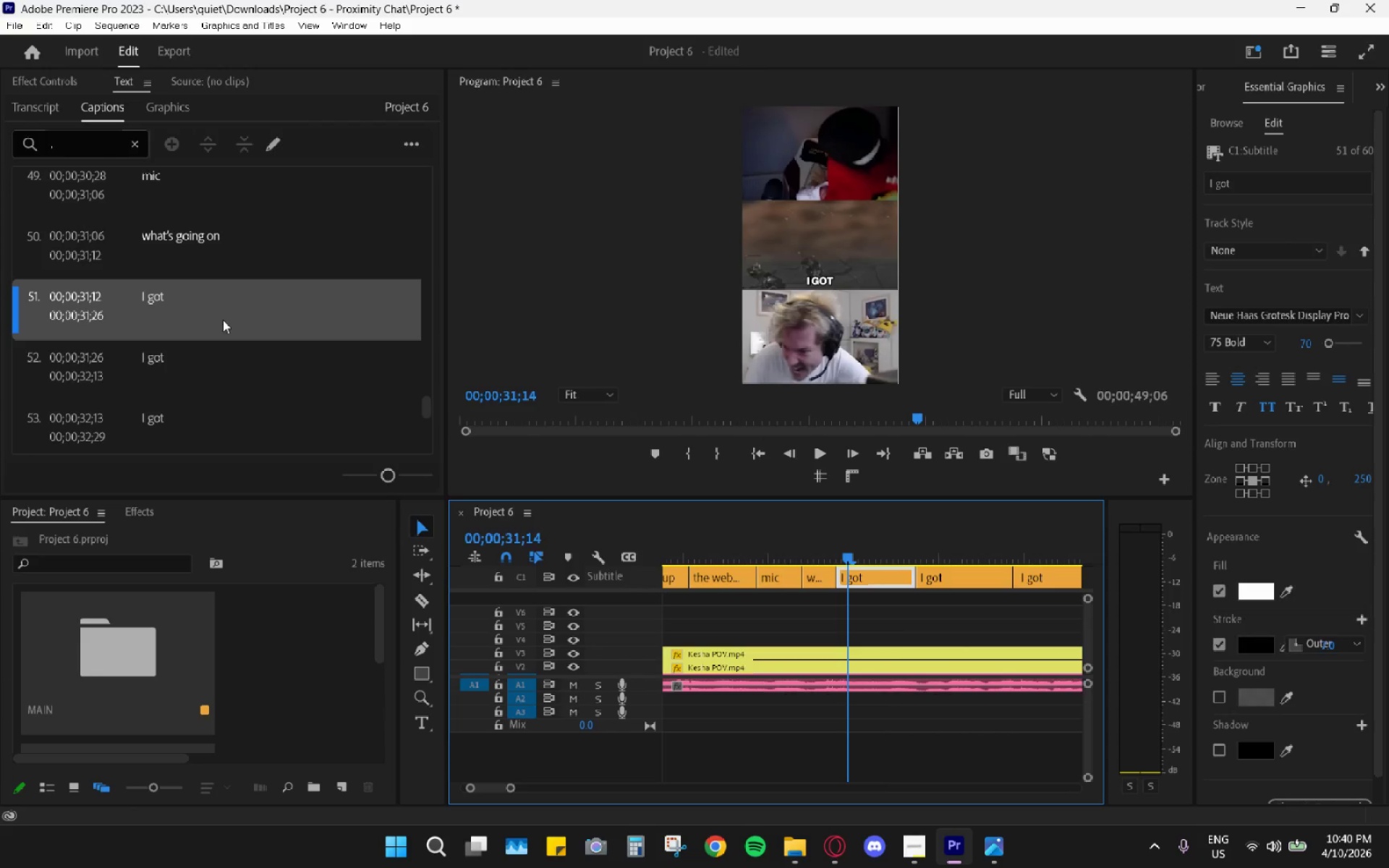 
double_click([223, 320])
 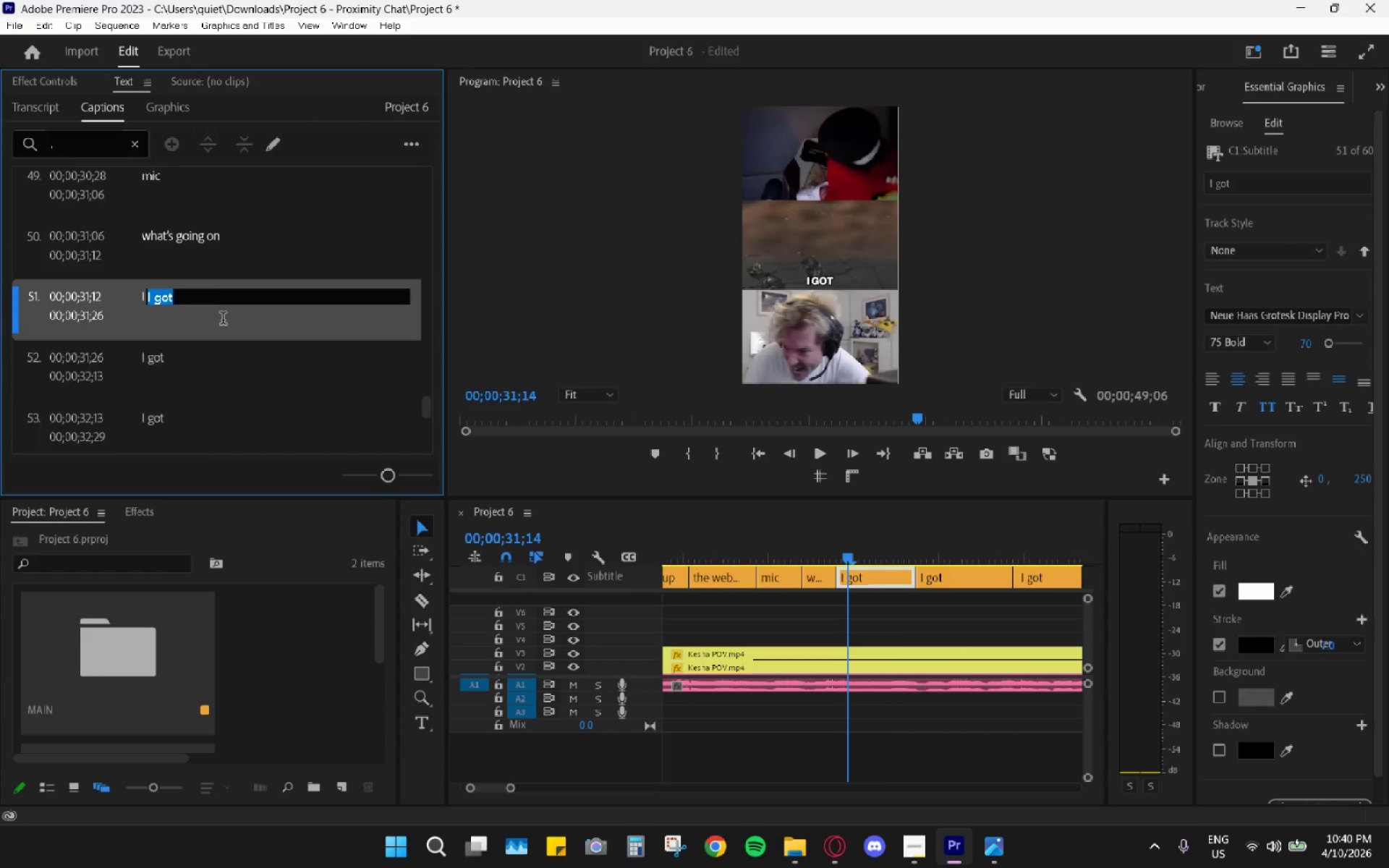 
triple_click([223, 319])
 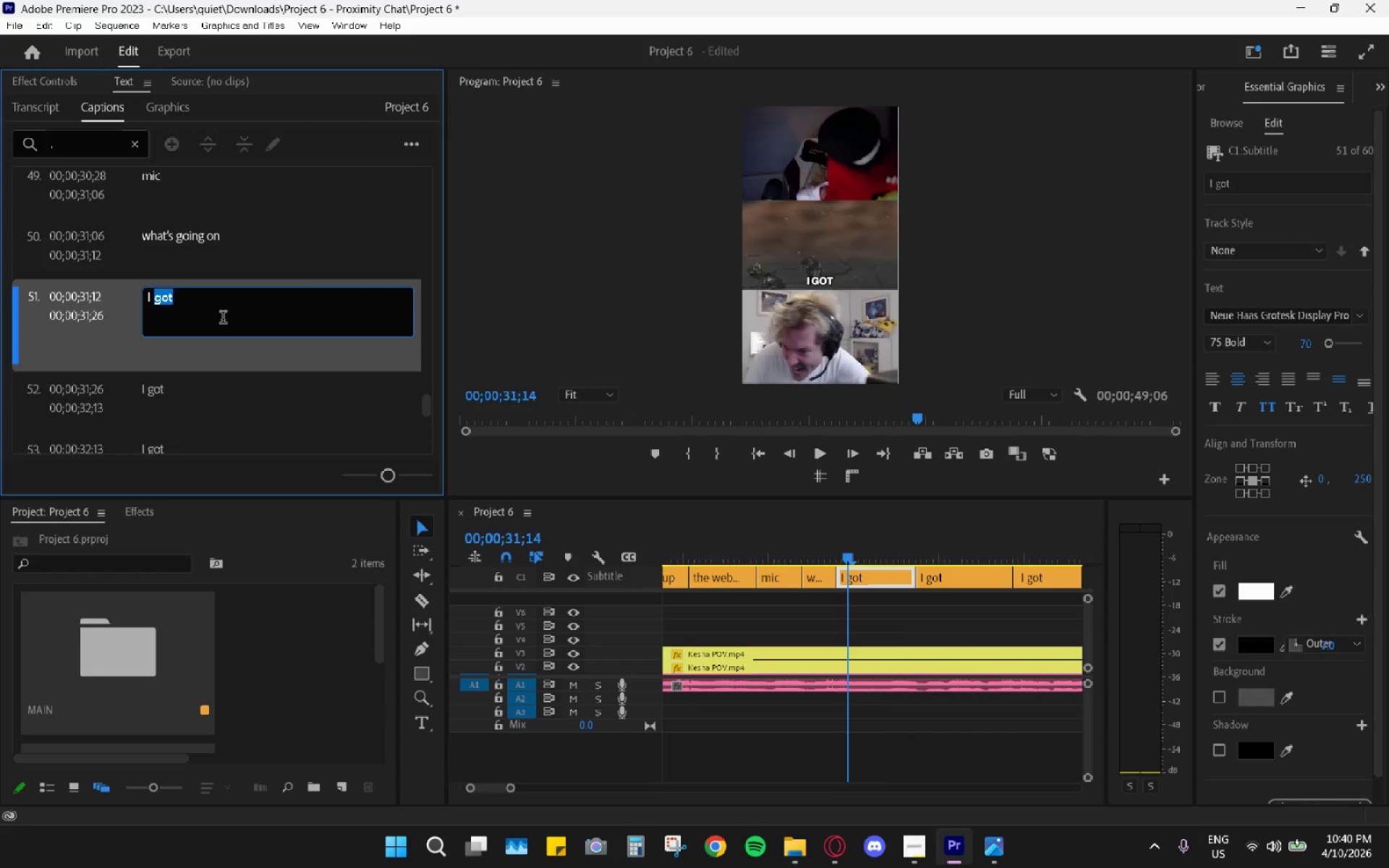 
key(Backspace)
key(Backspace)
key(Backspace)
type(kesha)
 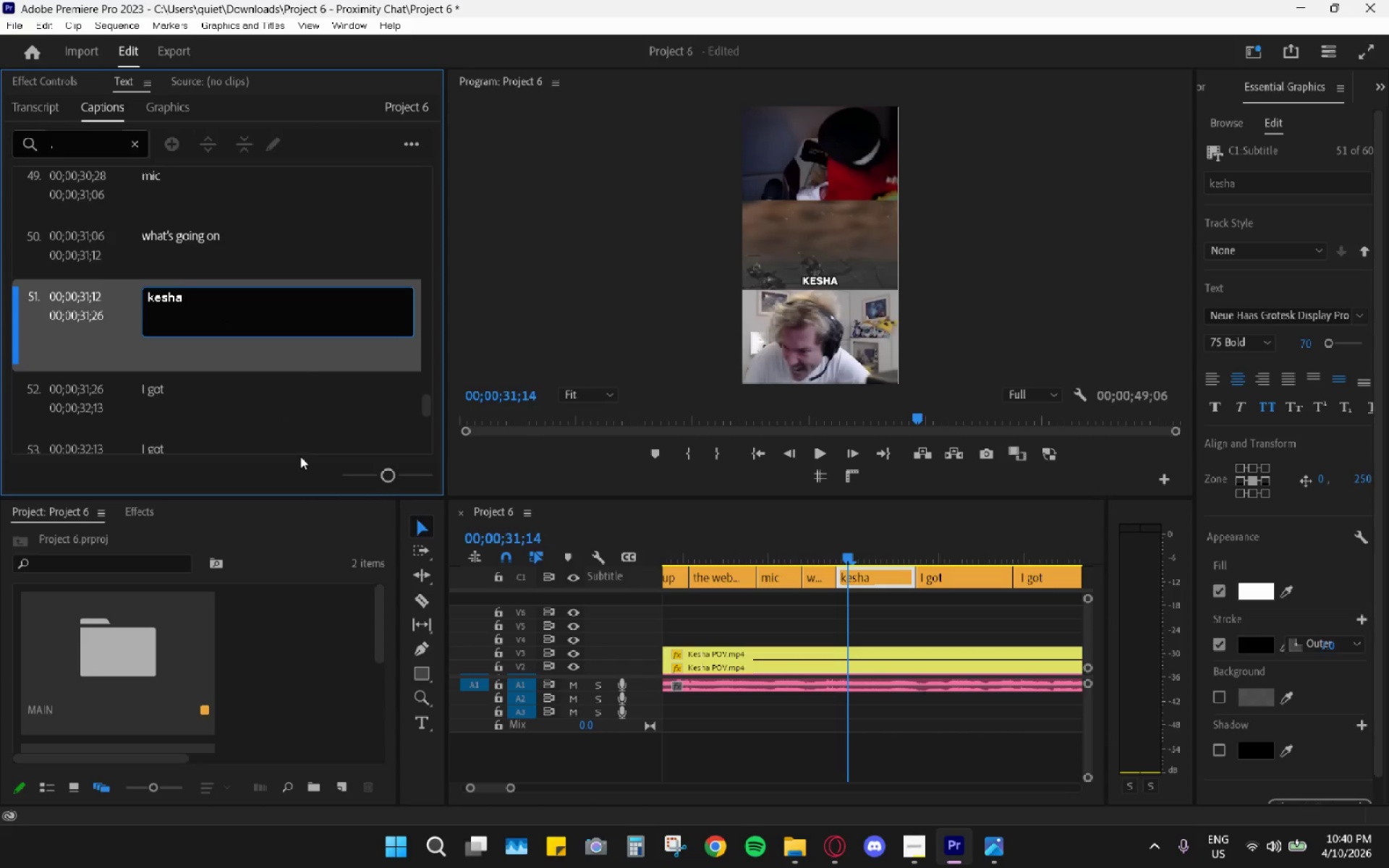 
scroll: coordinate [888, 544], scroll_direction: down, amount: 13.0
 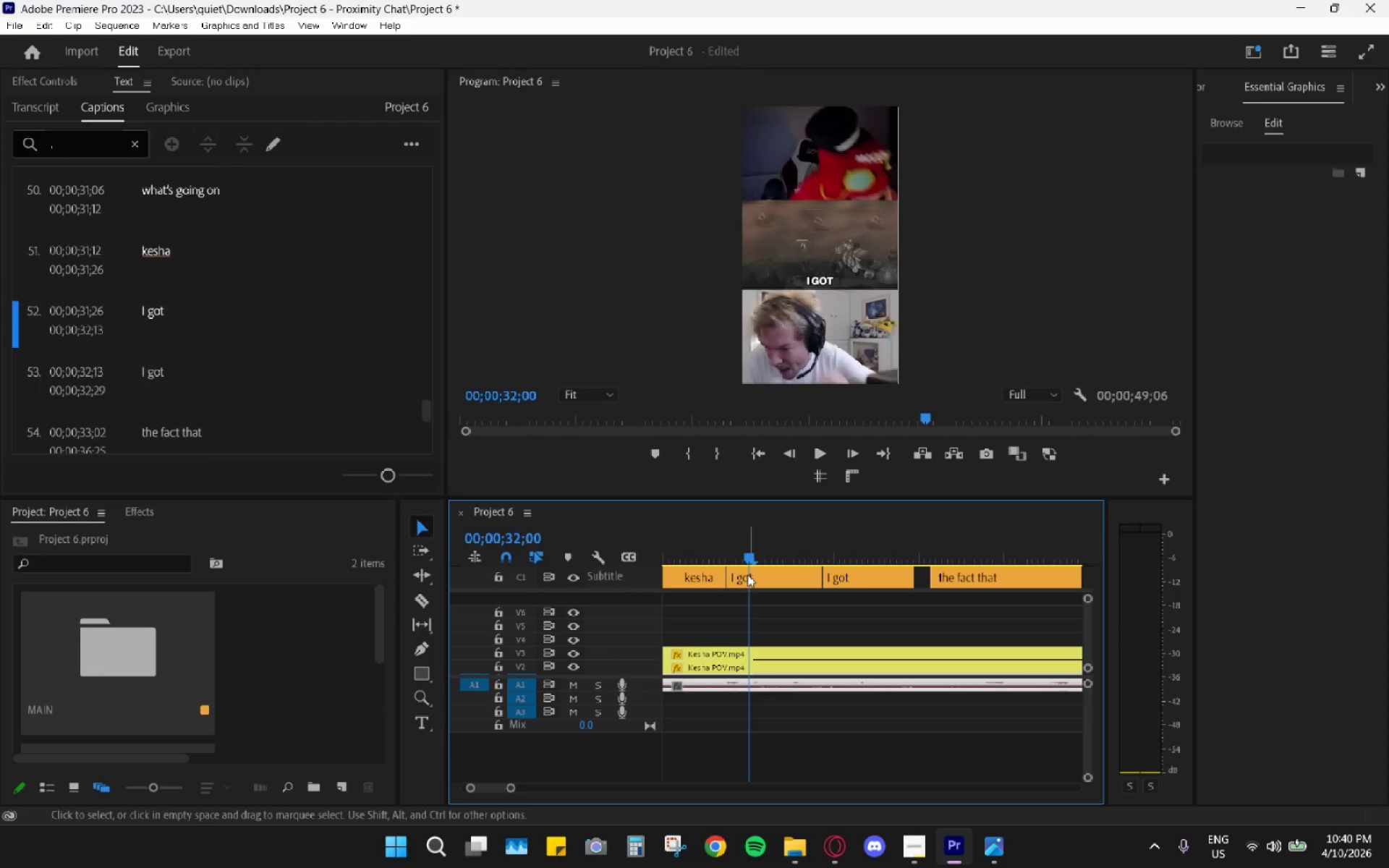 
left_click([749, 575])
 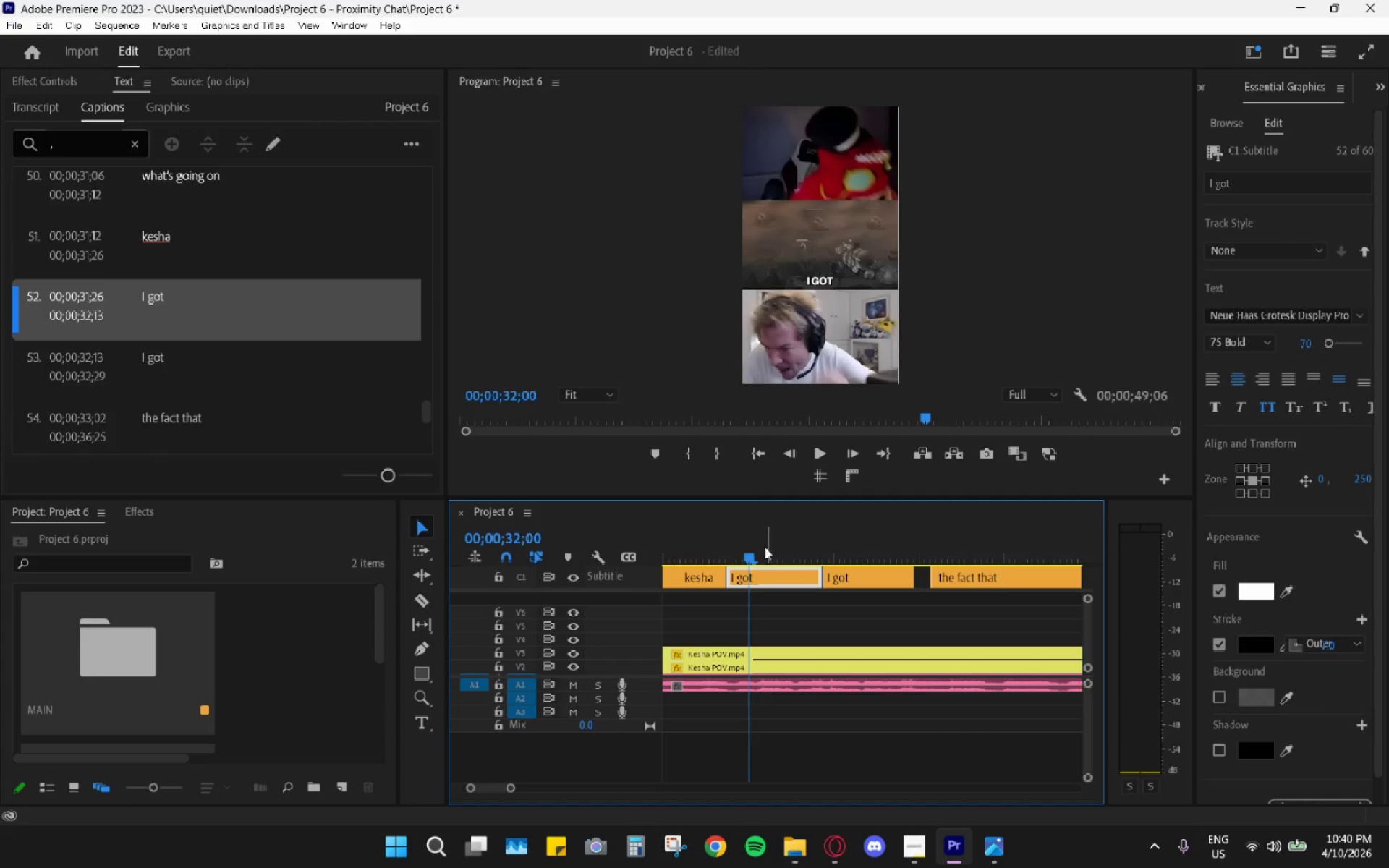 
left_click_drag(start_coordinate=[754, 550], to_coordinate=[763, 553])
 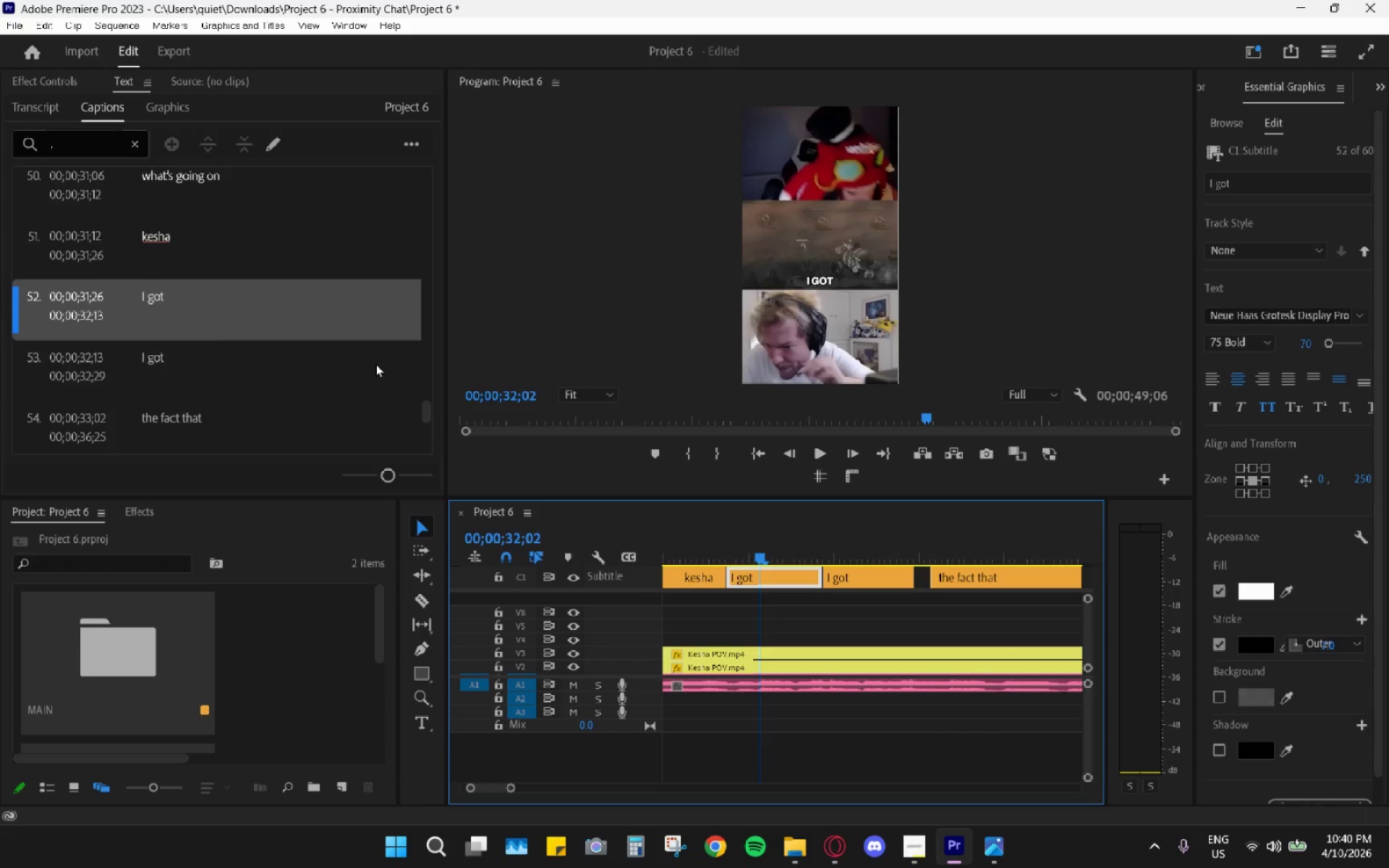 
double_click([210, 335])
 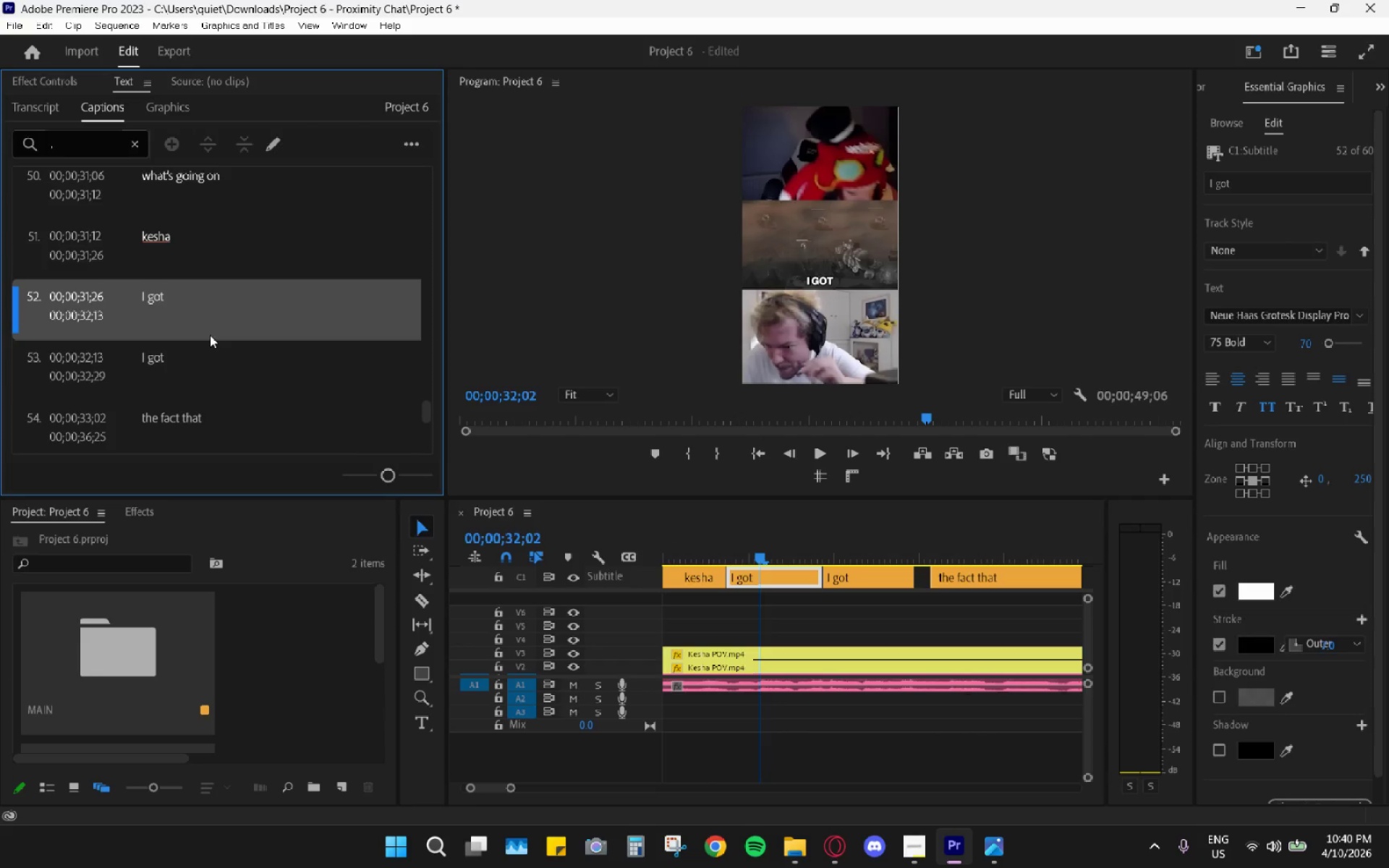 
triple_click([210, 335])
 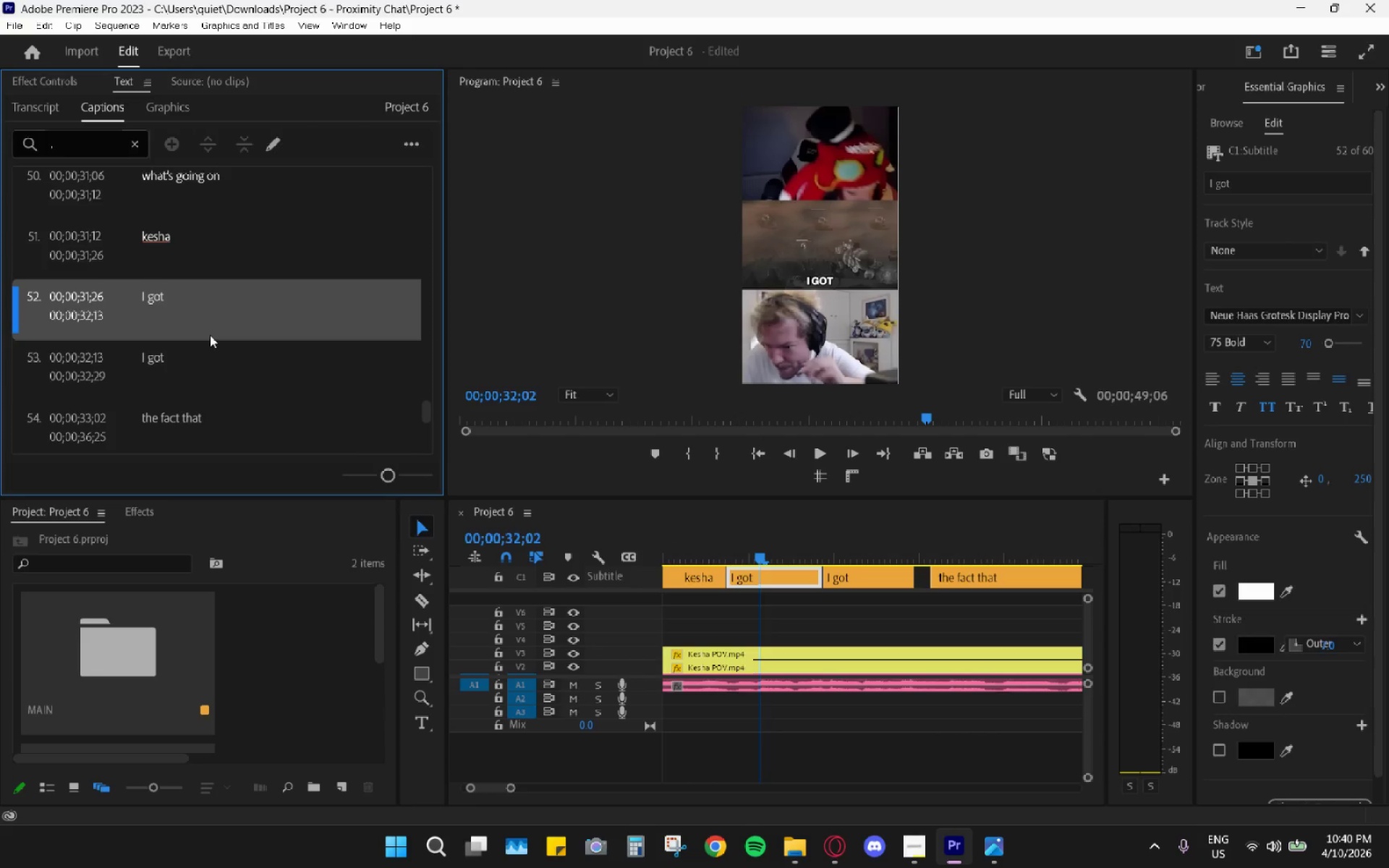 
left_click_drag(start_coordinate=[210, 325], to_coordinate=[210, 318])
 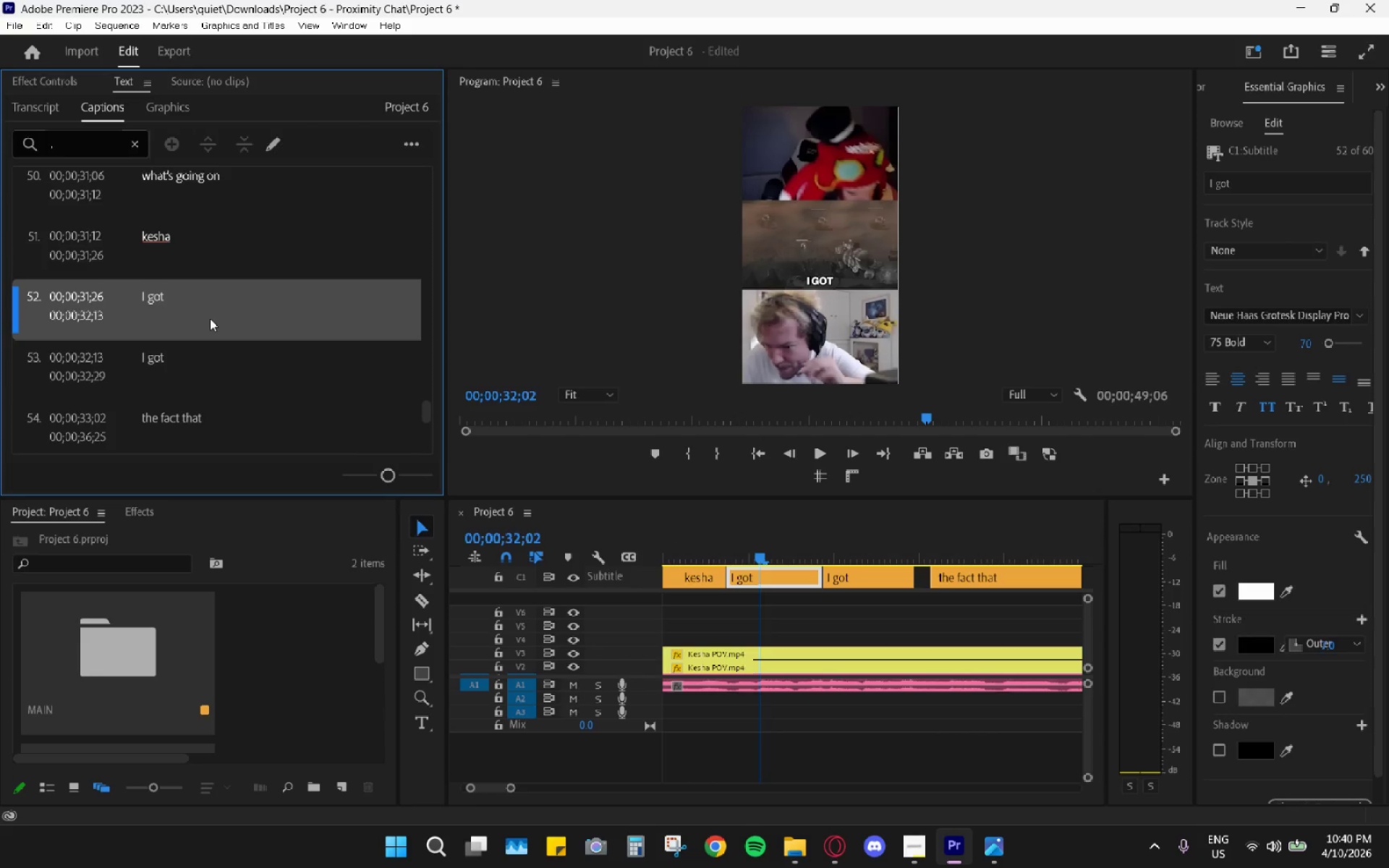 
triple_click([210, 318])
 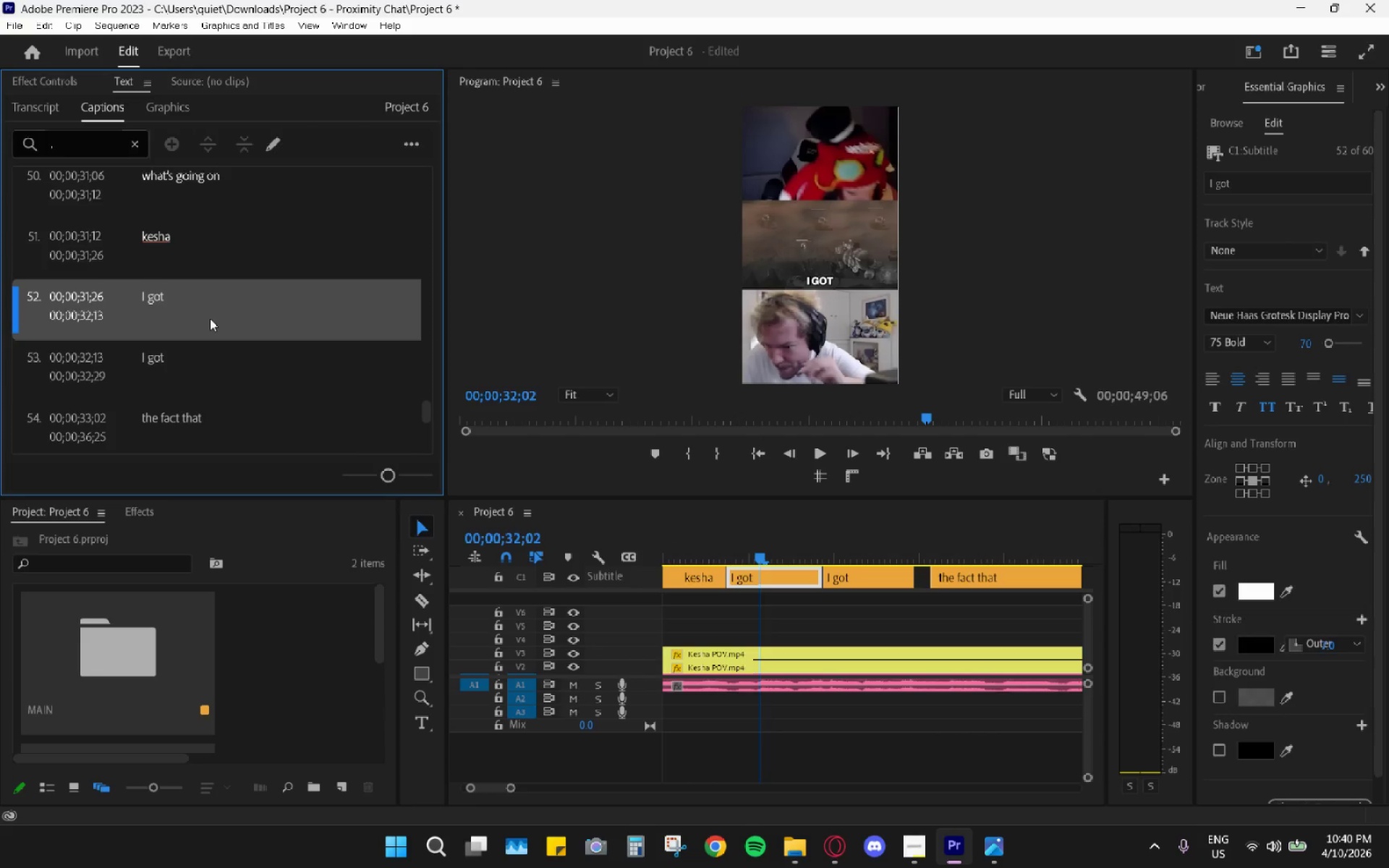 
triple_click([210, 318])
 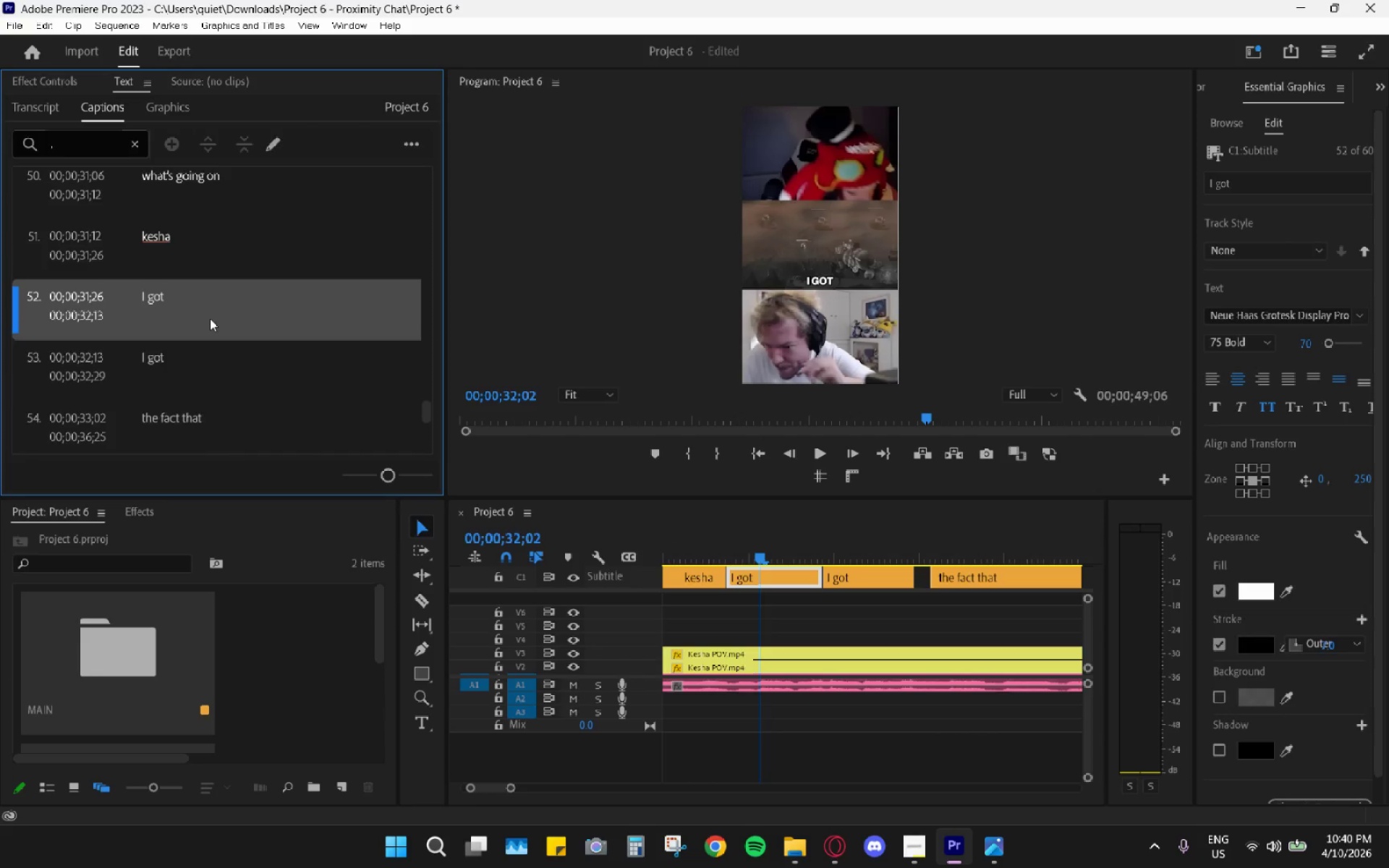 
triple_click([210, 318])
 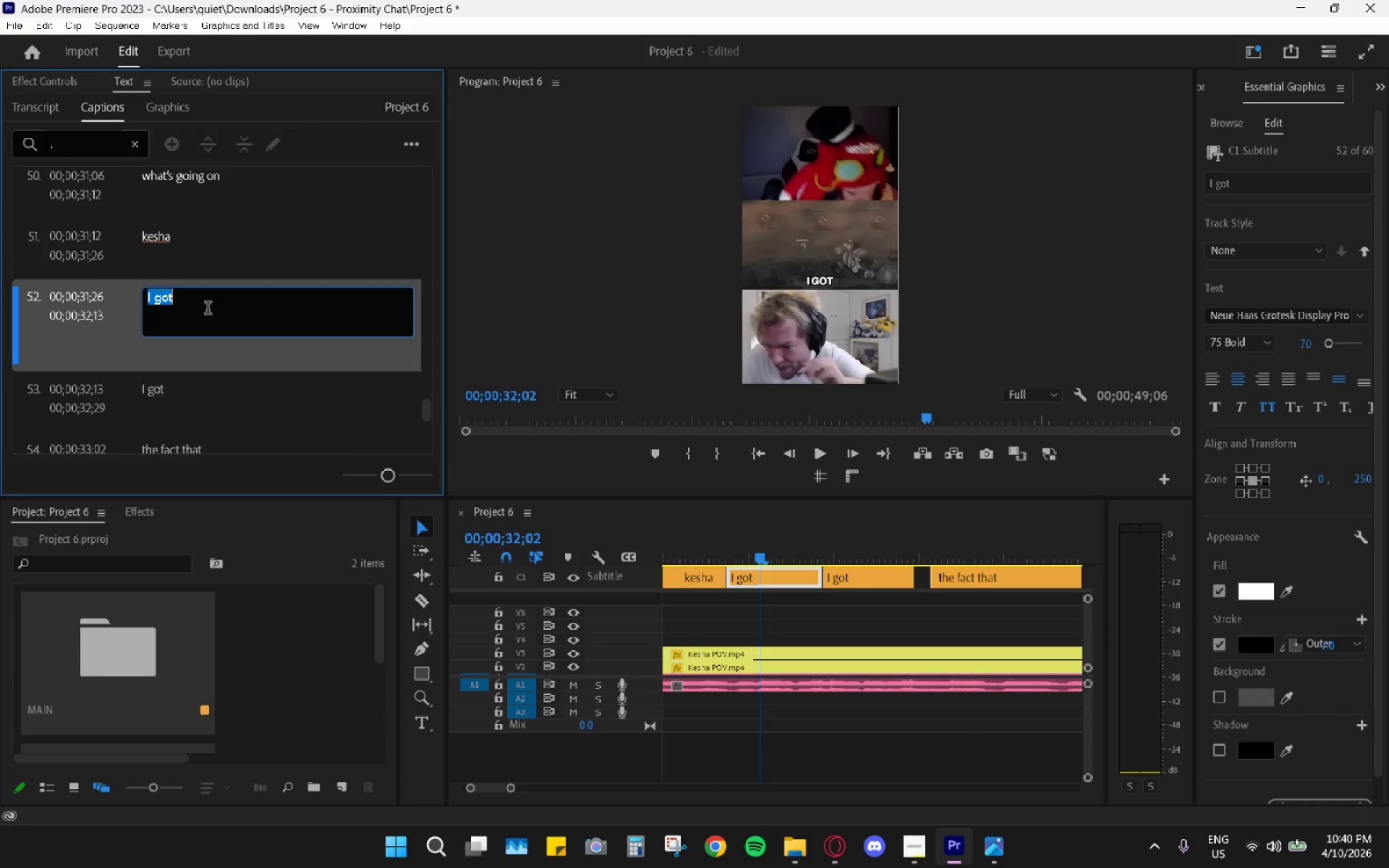 
type(you're a dumb)
 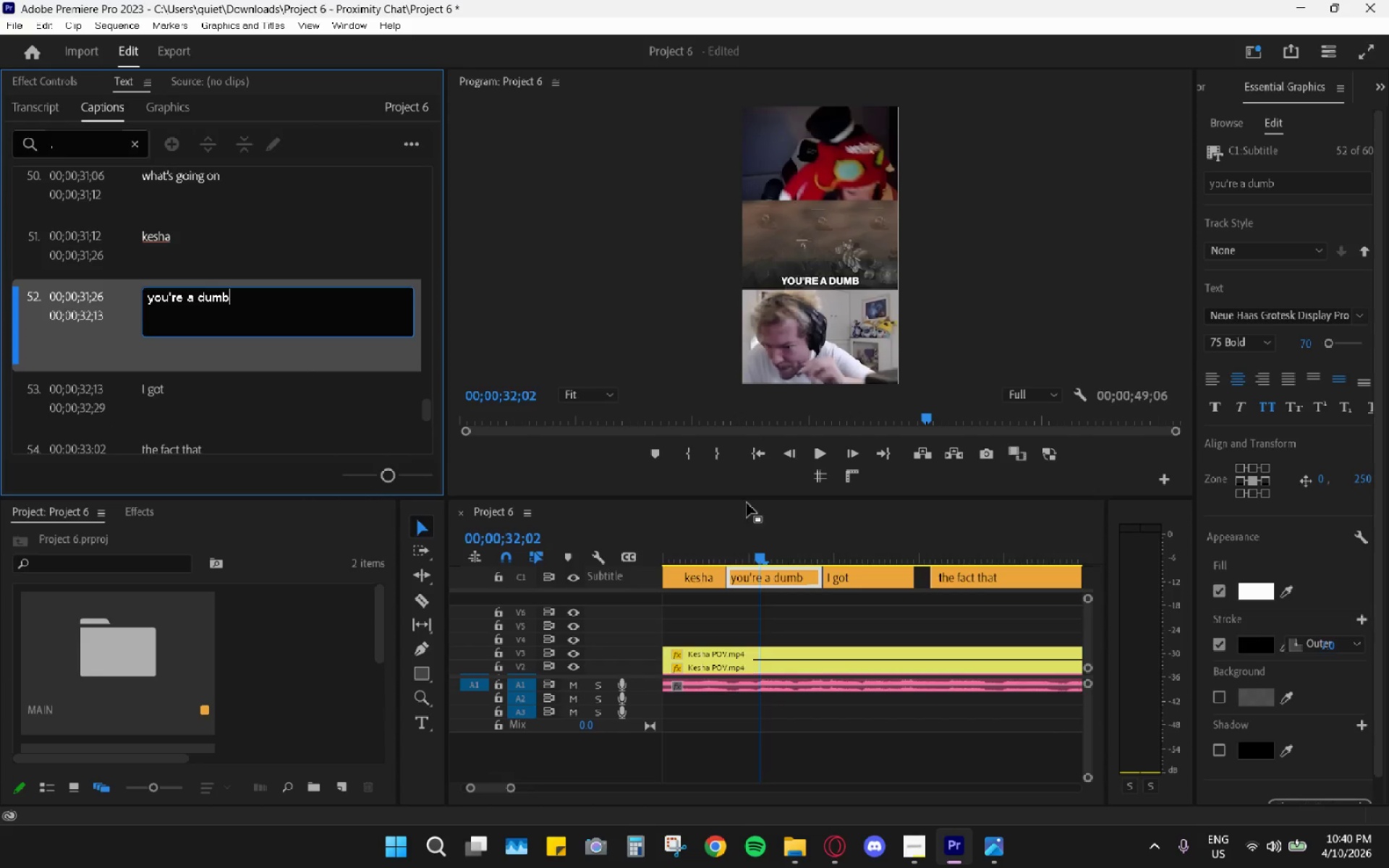 
left_click([833, 548])
 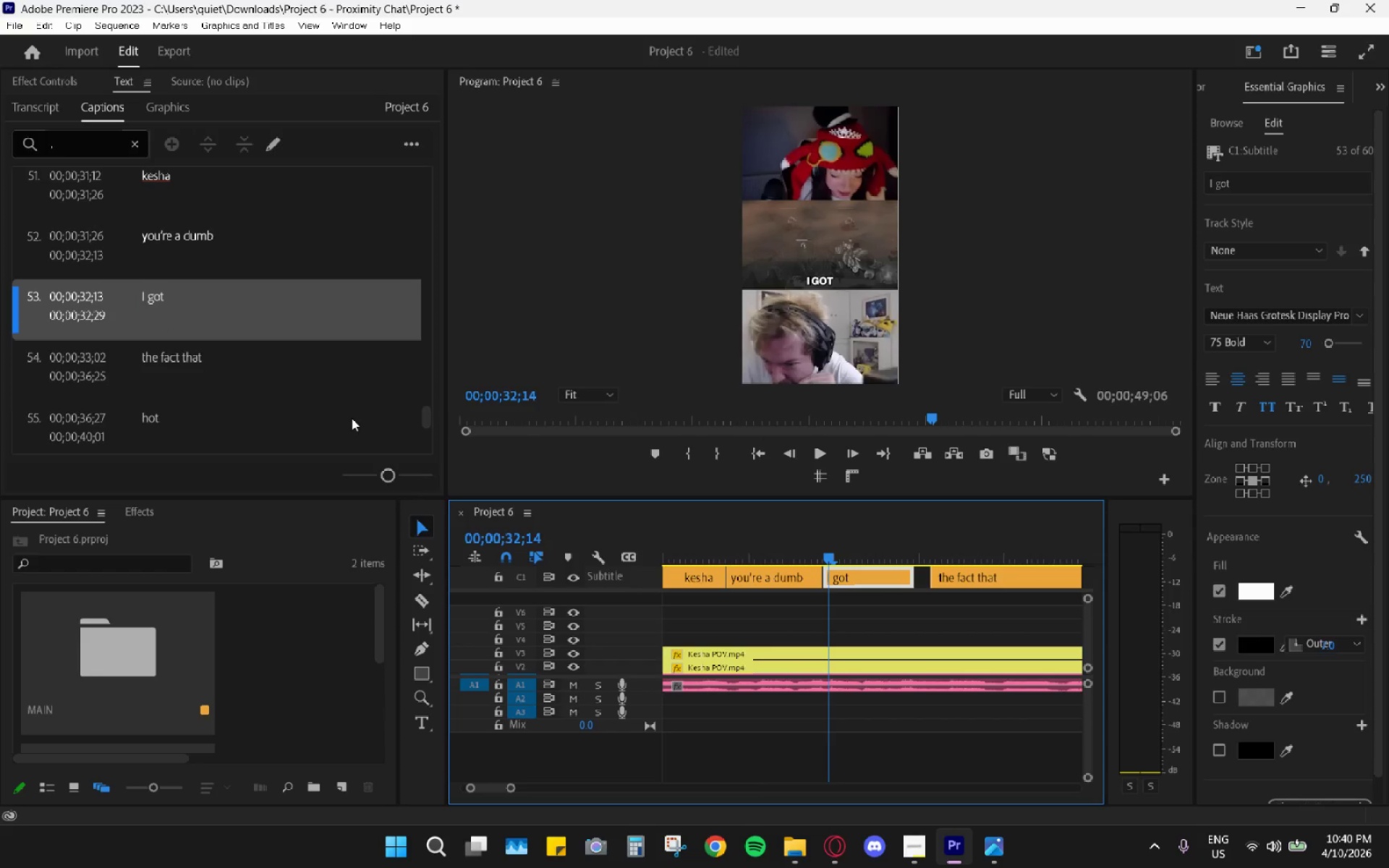 
double_click([211, 350])
 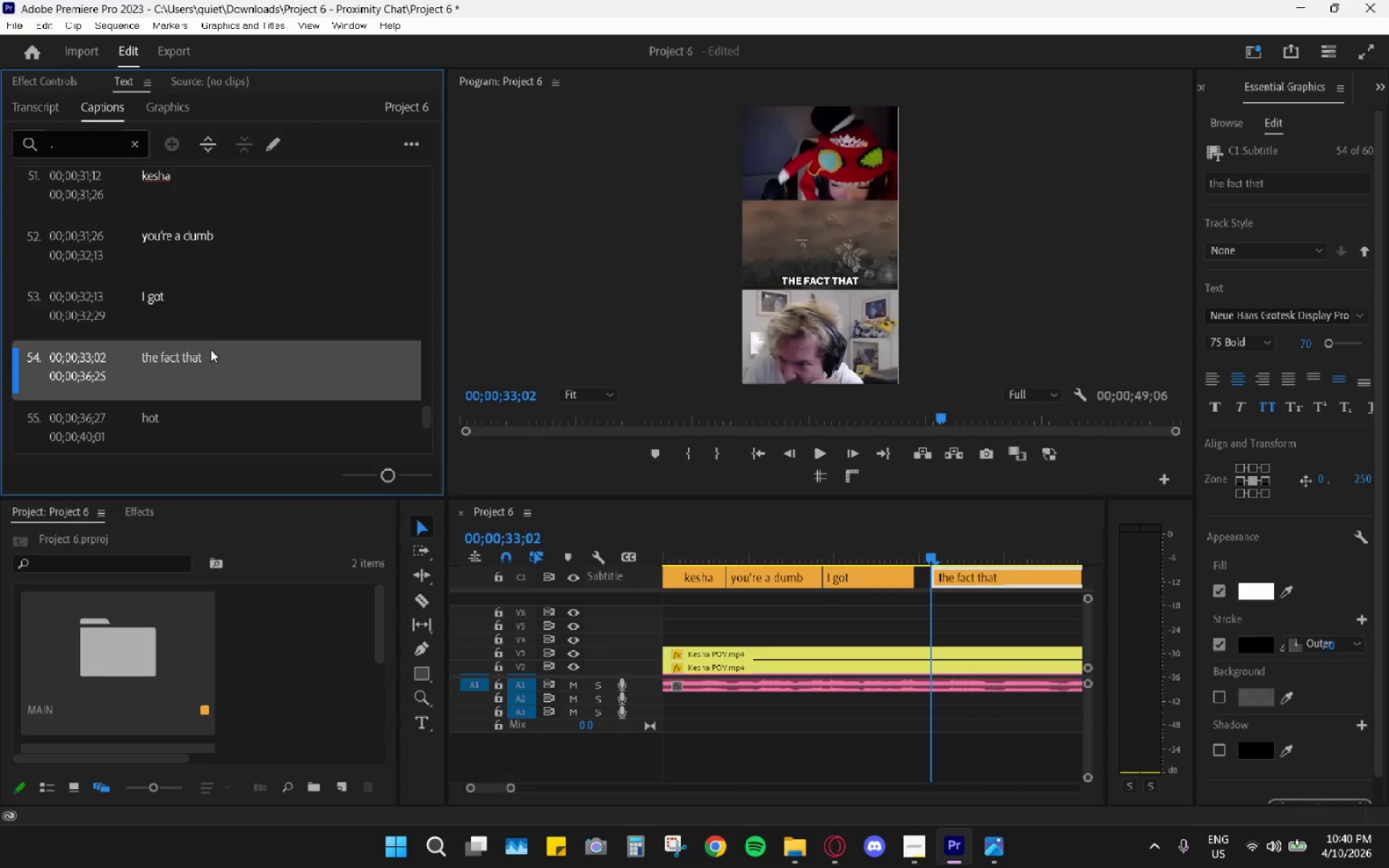 
left_click_drag(start_coordinate=[211, 349], to_coordinate=[211, 341])
 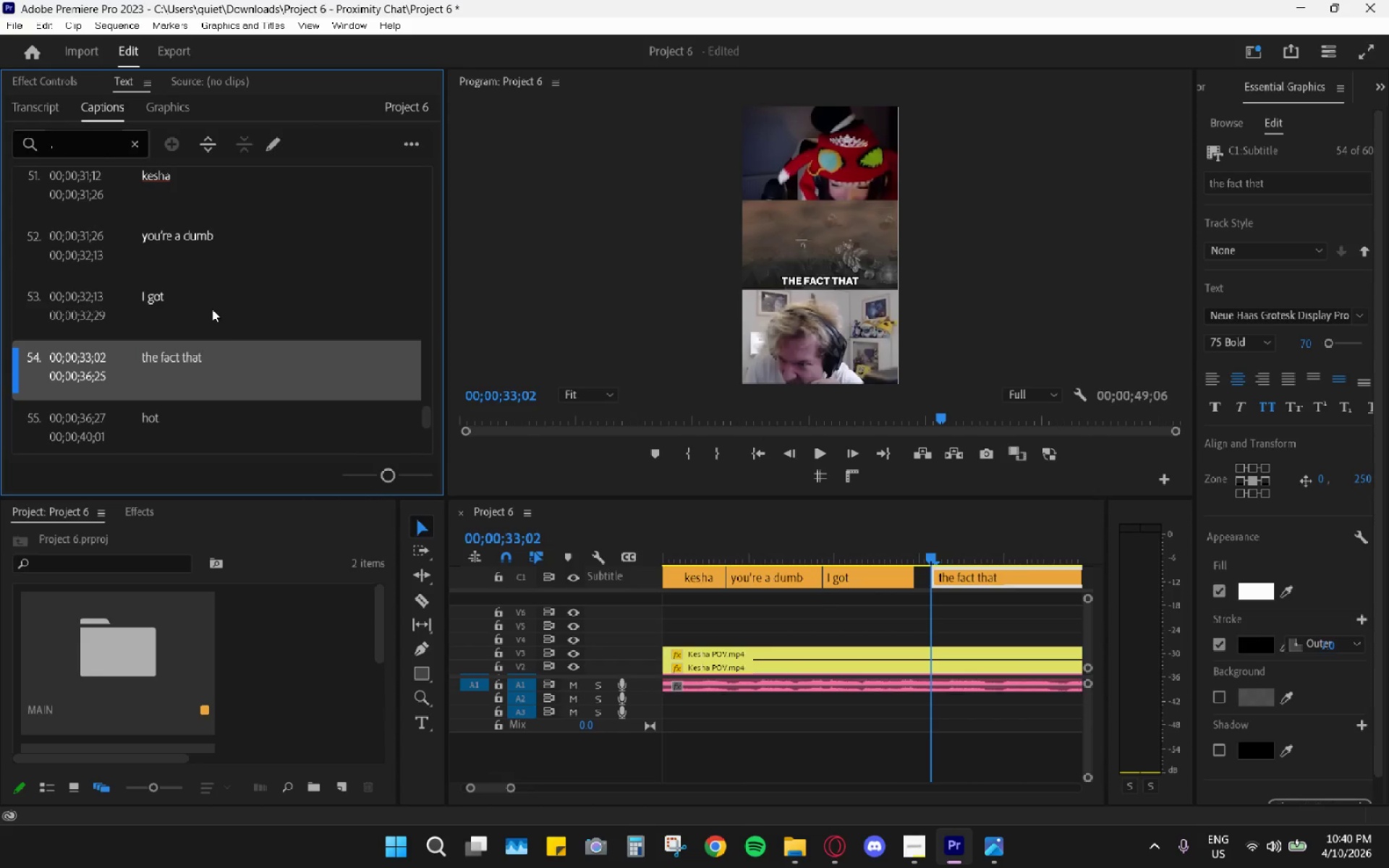 
triple_click([212, 309])
 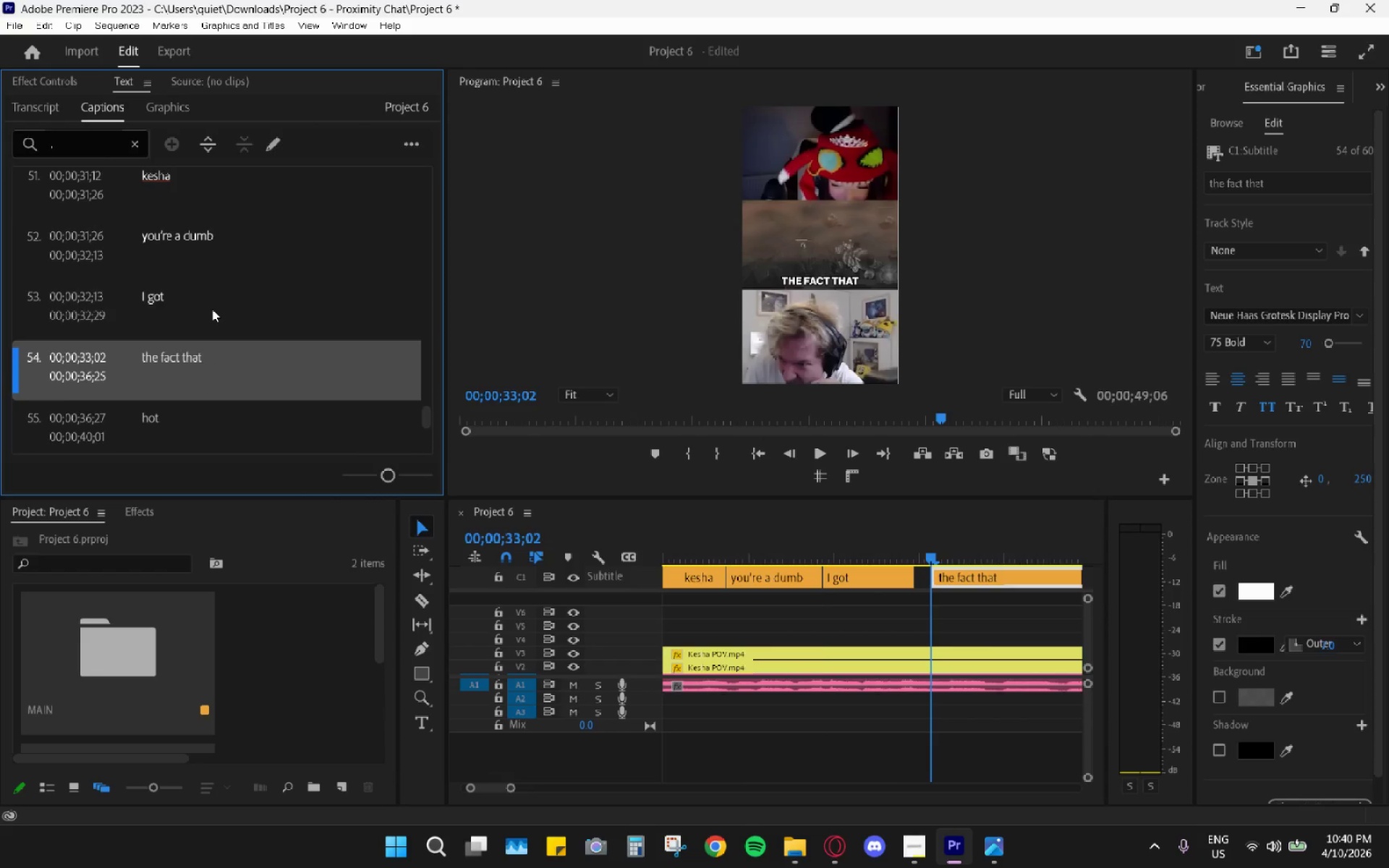 
triple_click([212, 309])
 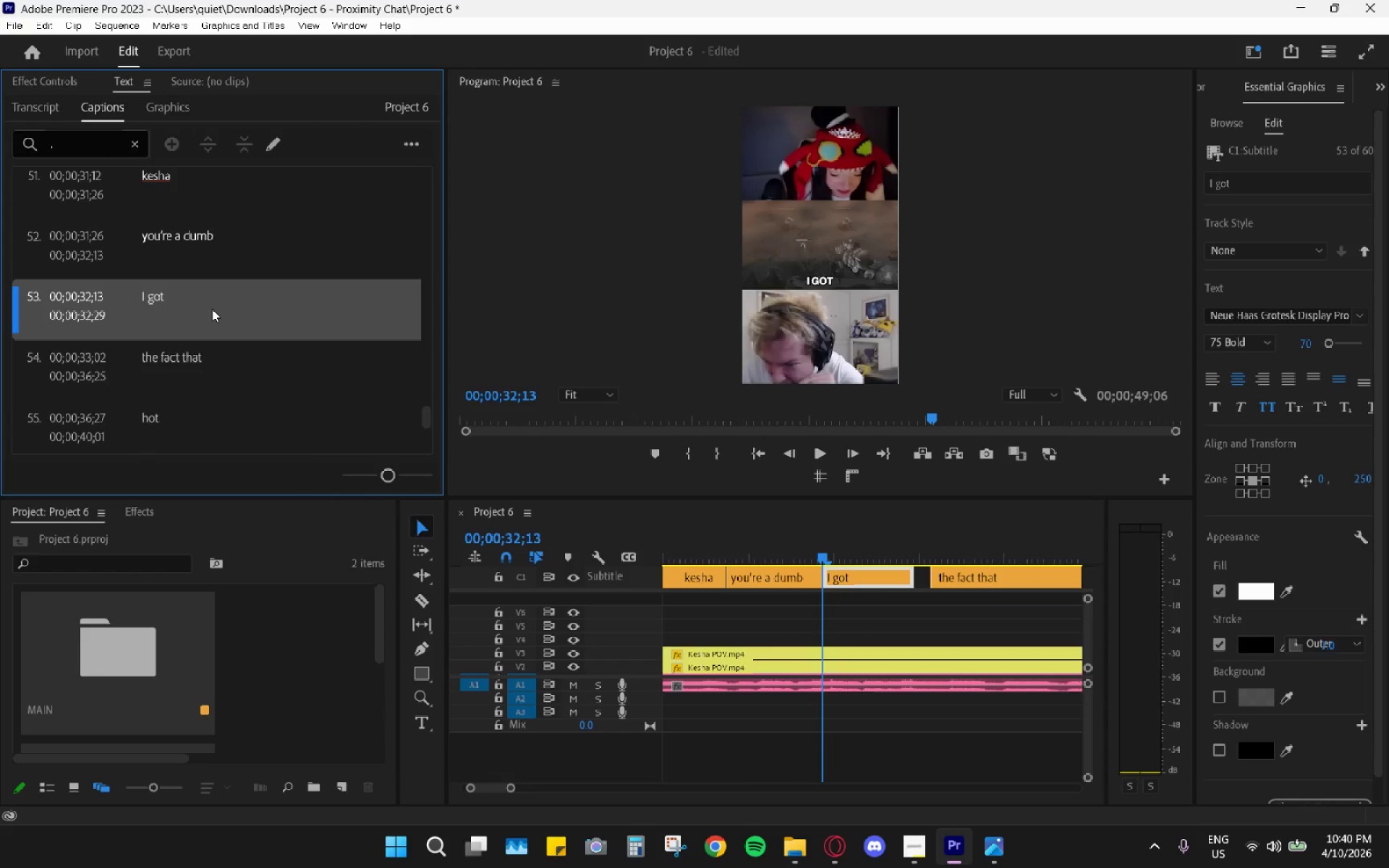 
triple_click([212, 309])
 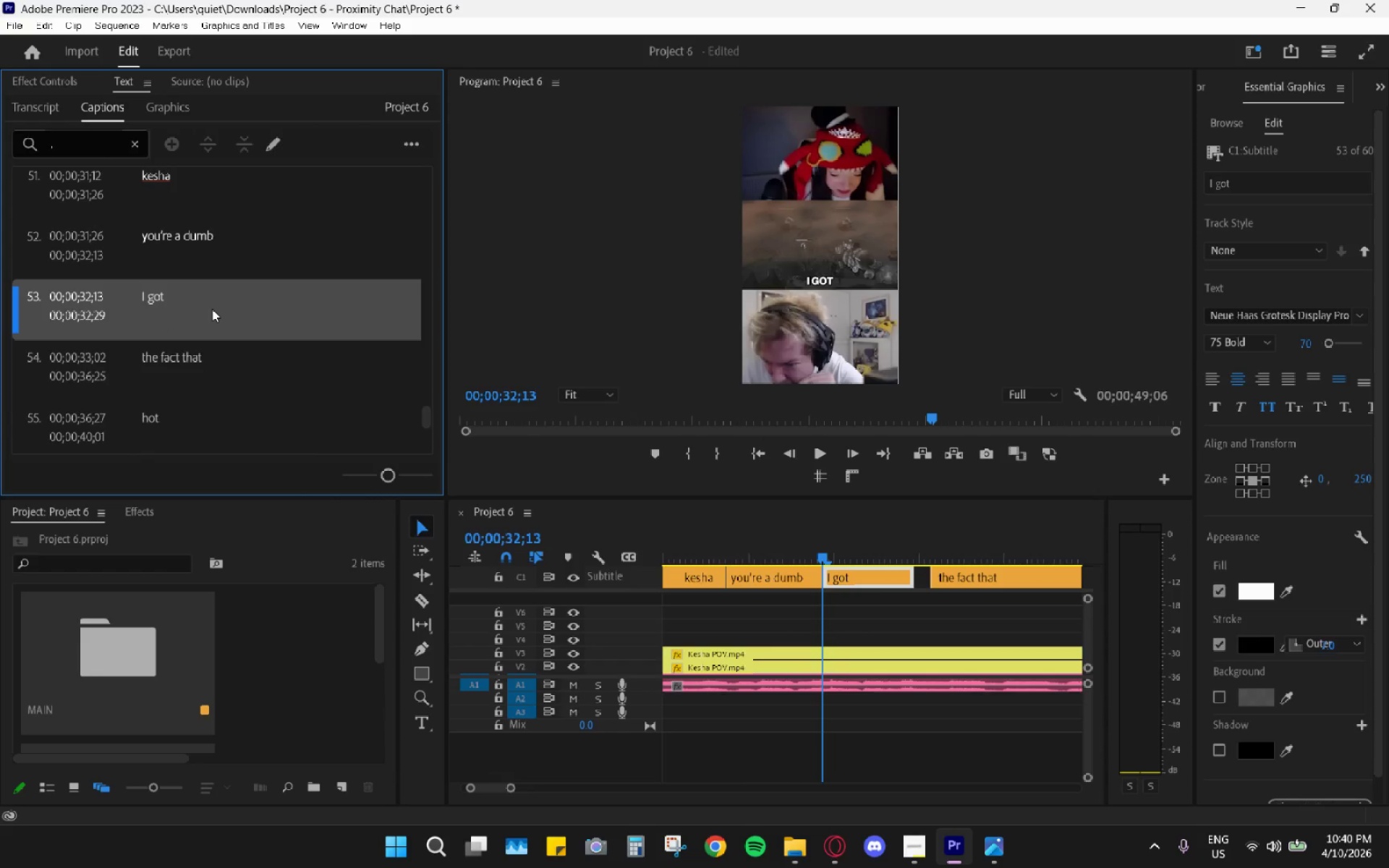 
triple_click([212, 309])
 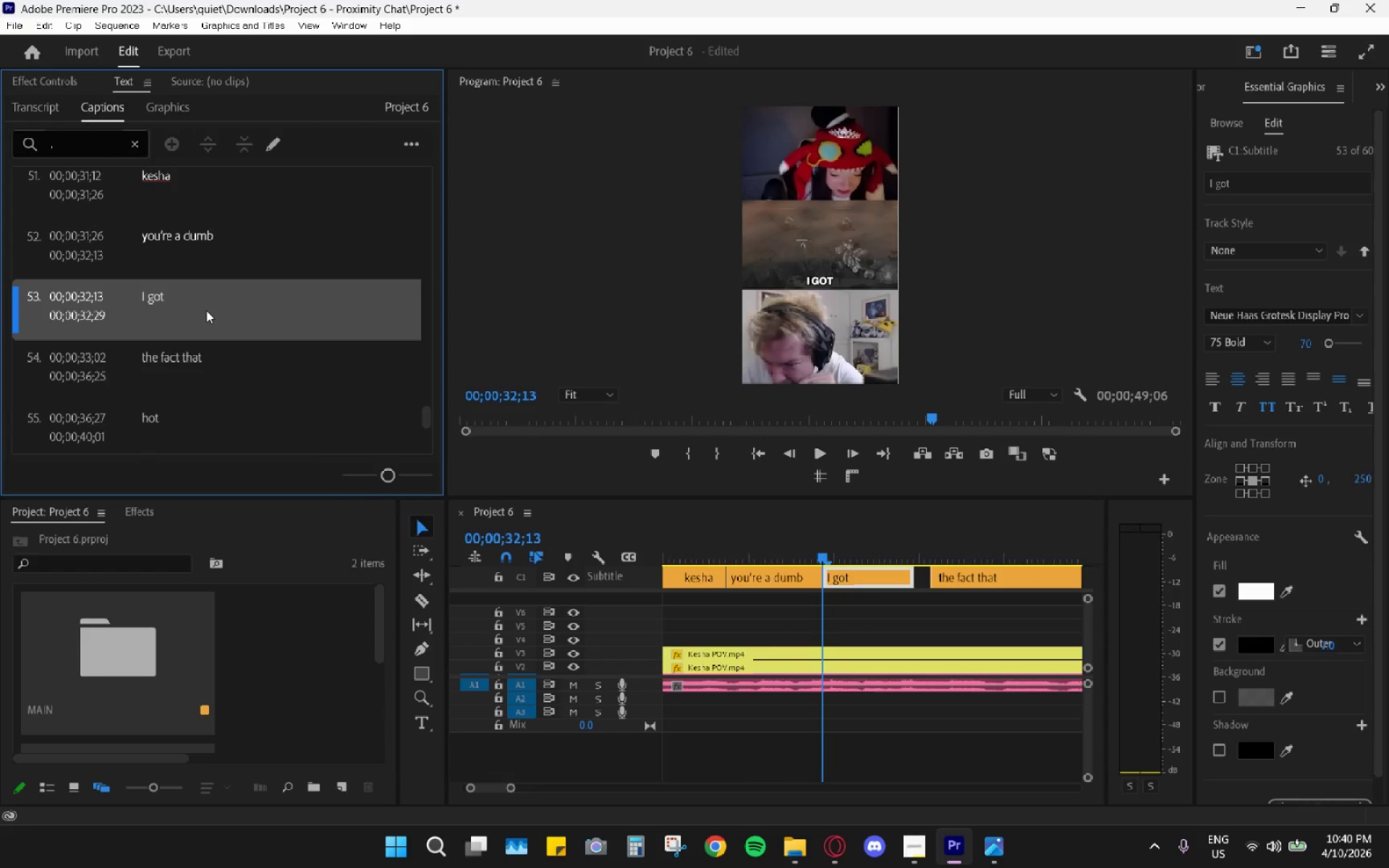 
triple_click([206, 310])
 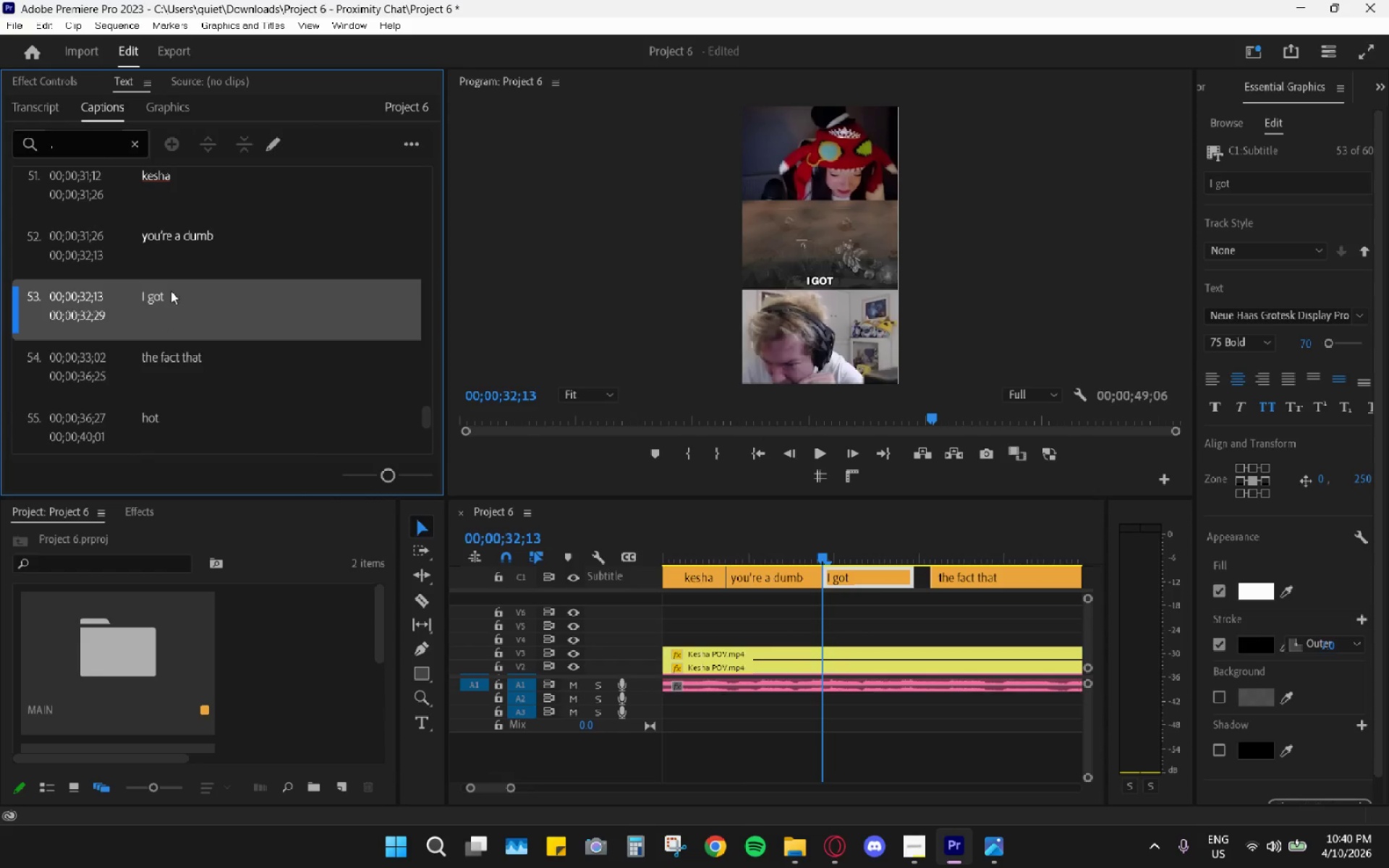 
triple_click([167, 289])
 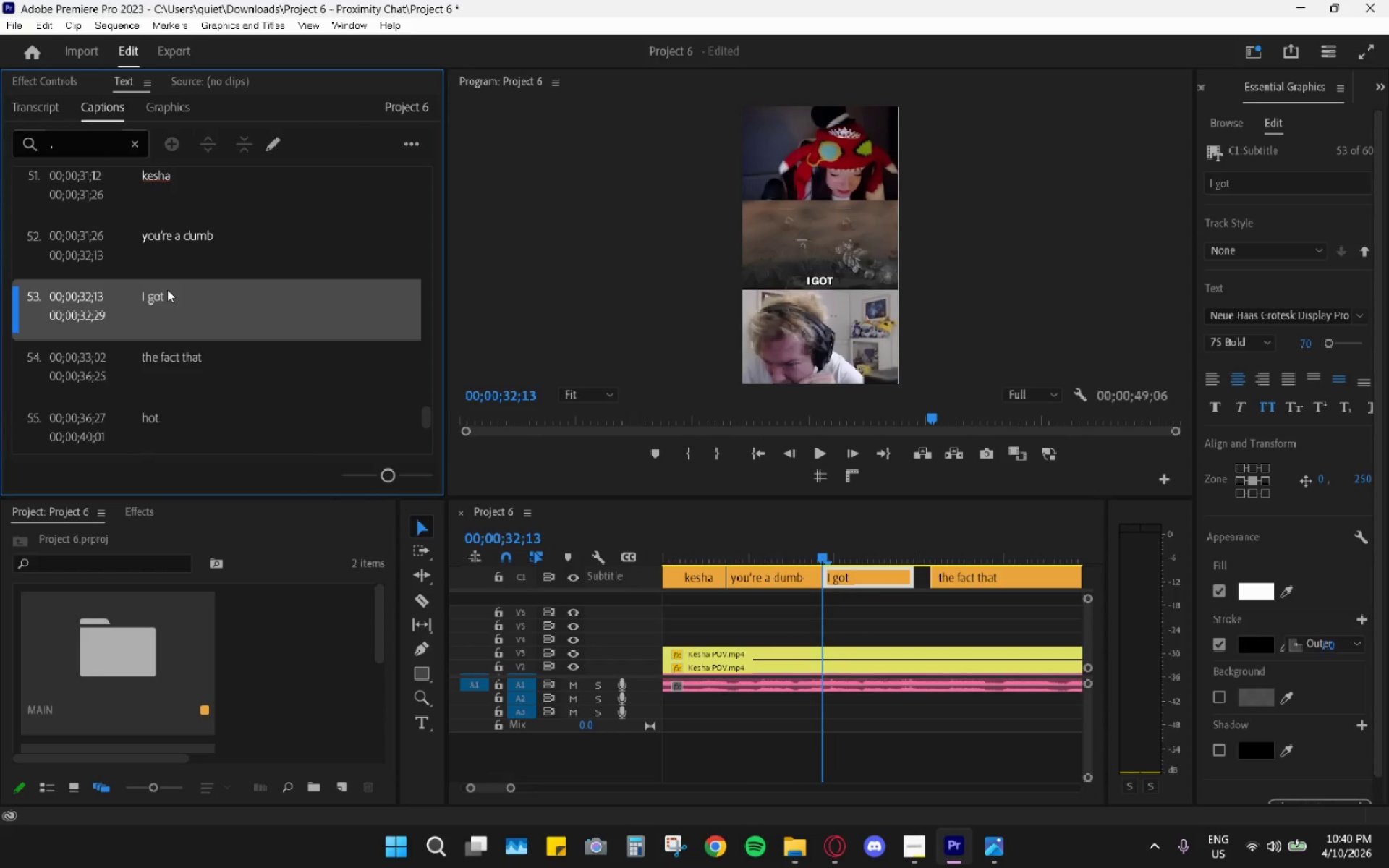 
triple_click([167, 289])
 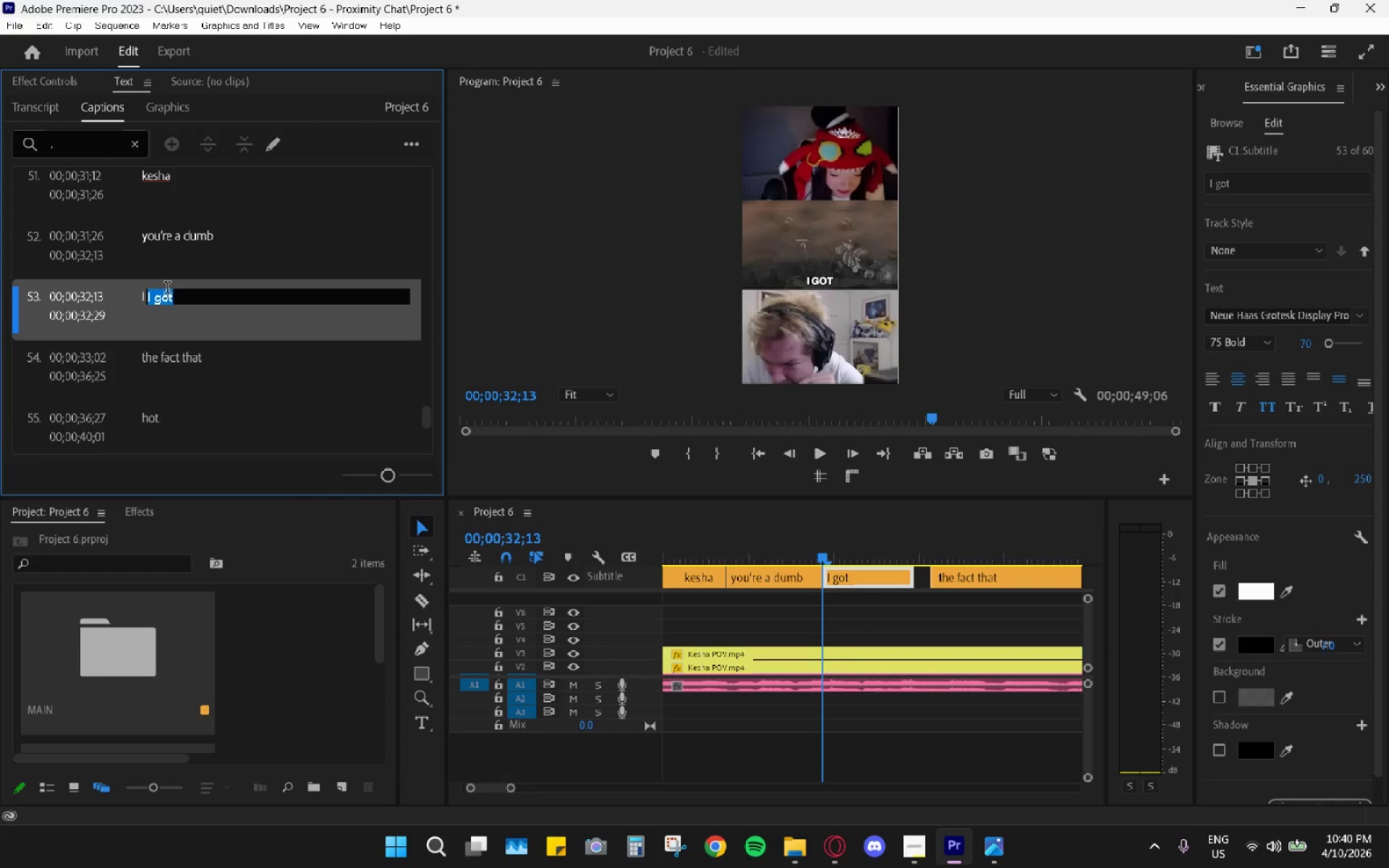 
triple_click([167, 289])
 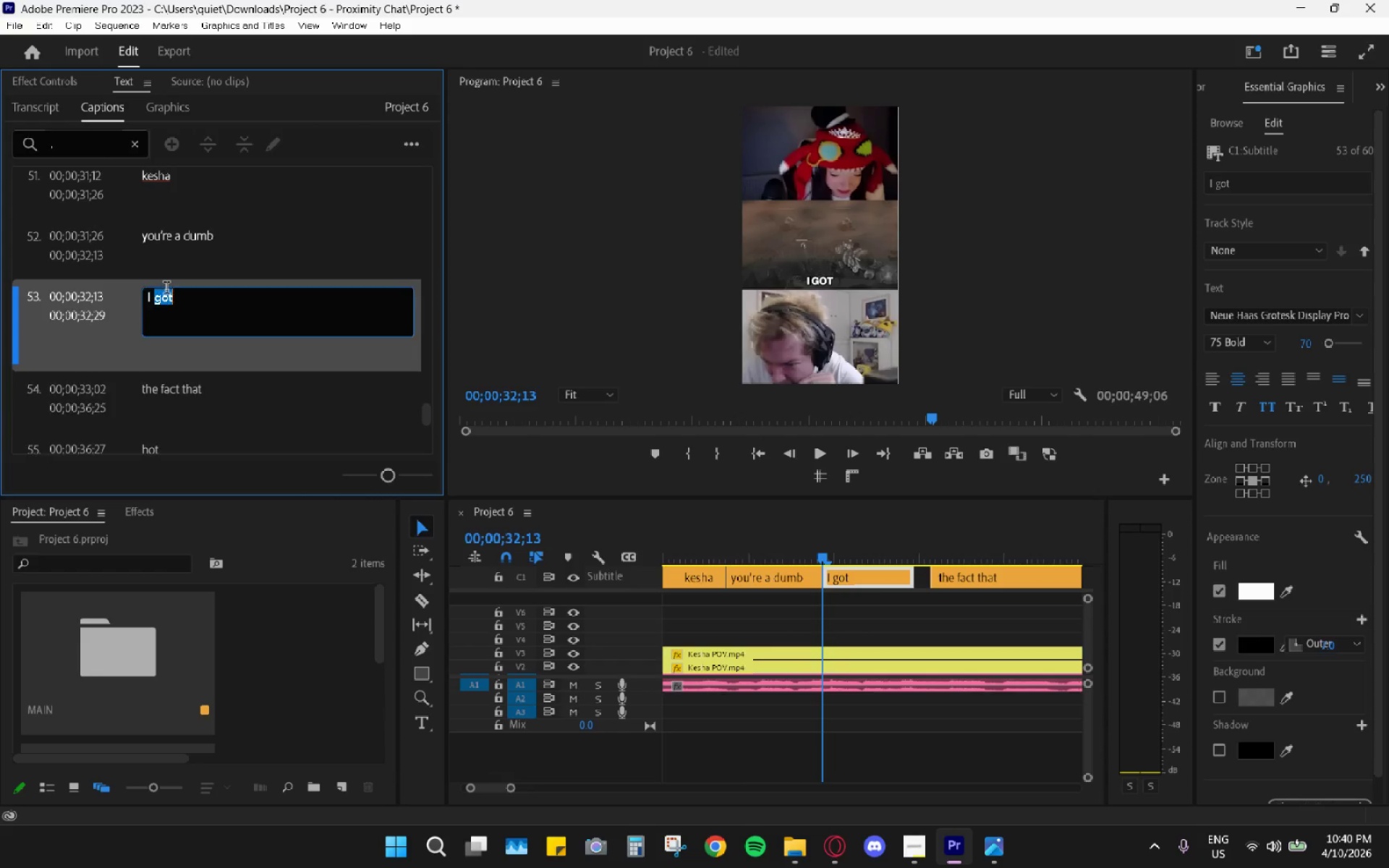 
triple_click([166, 289])
 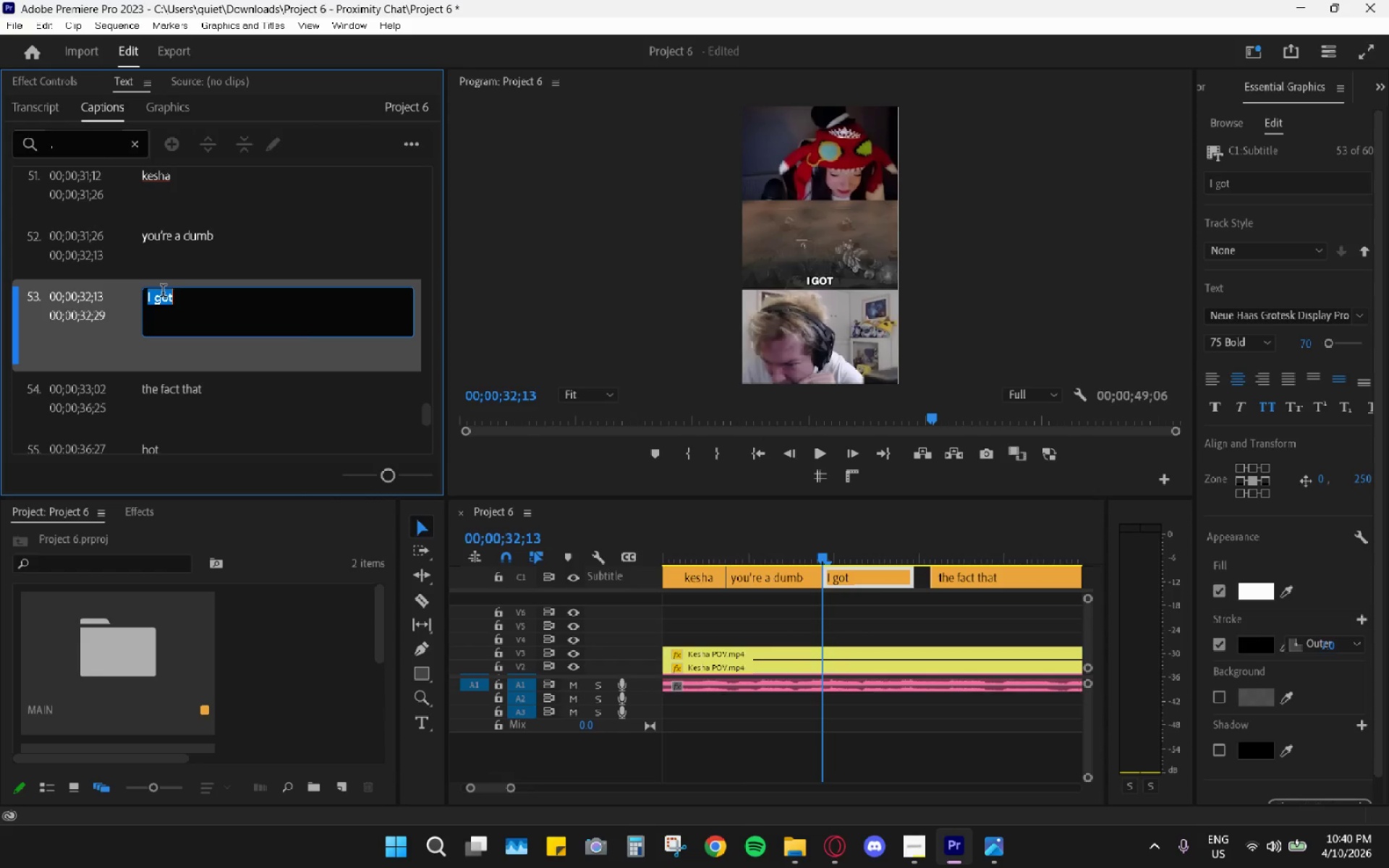 
type(f****)
key(Backspace)
type(ing idiot)
 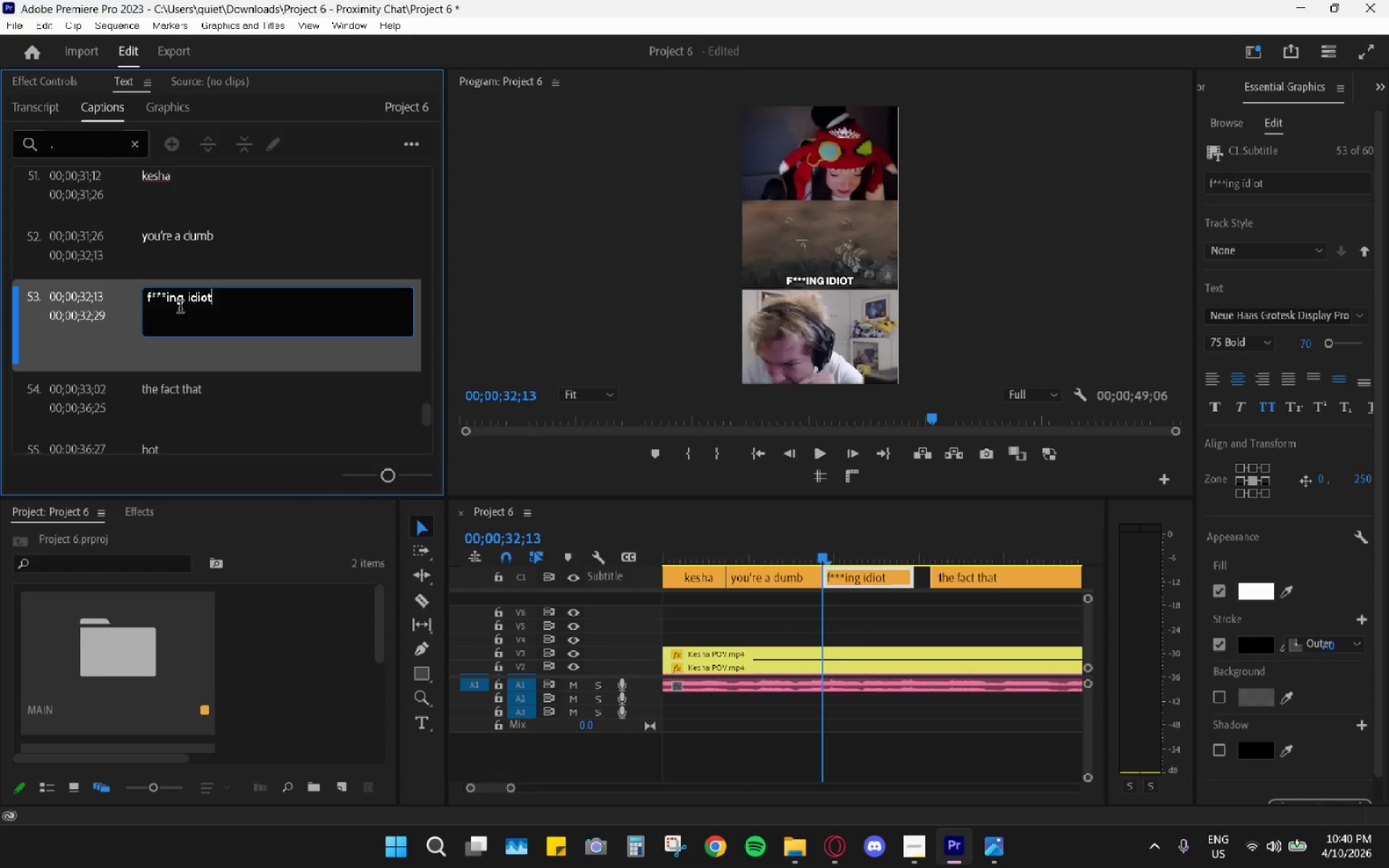 
left_click_drag(start_coordinate=[705, 616], to_coordinate=[848, 579])
 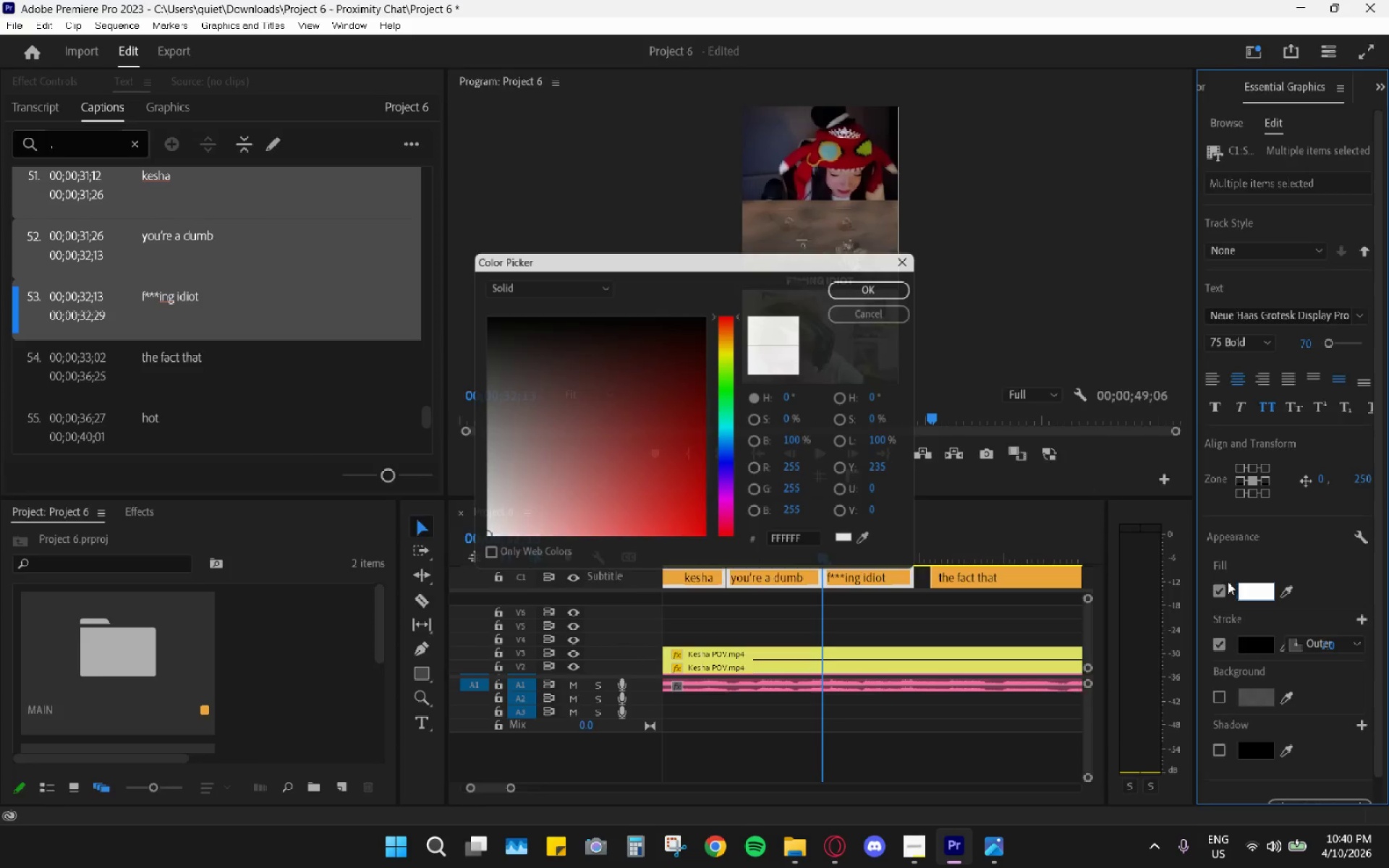 
left_click_drag(start_coordinate=[607, 435], to_coordinate=[788, 551])
 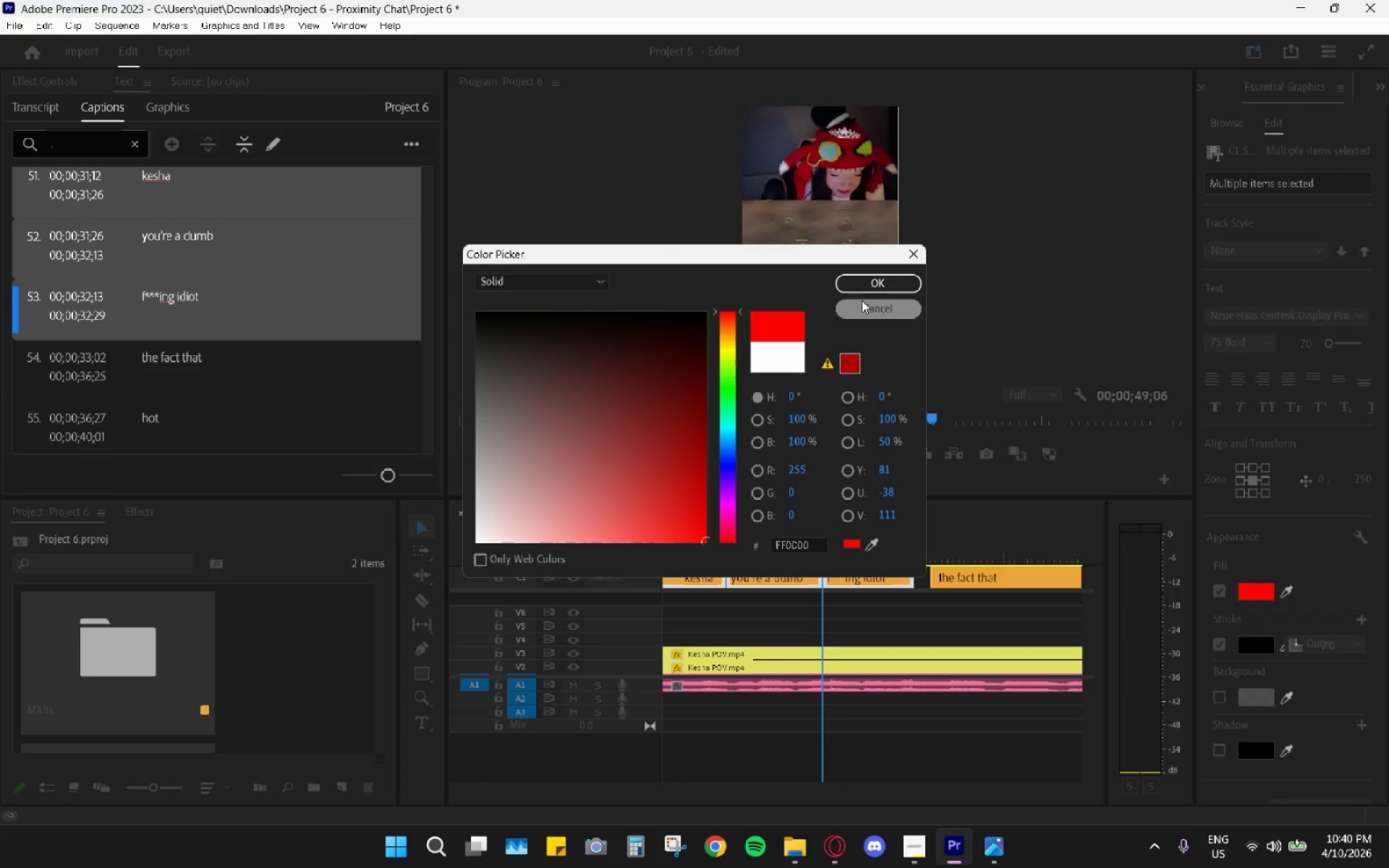 
left_click([866, 283])
 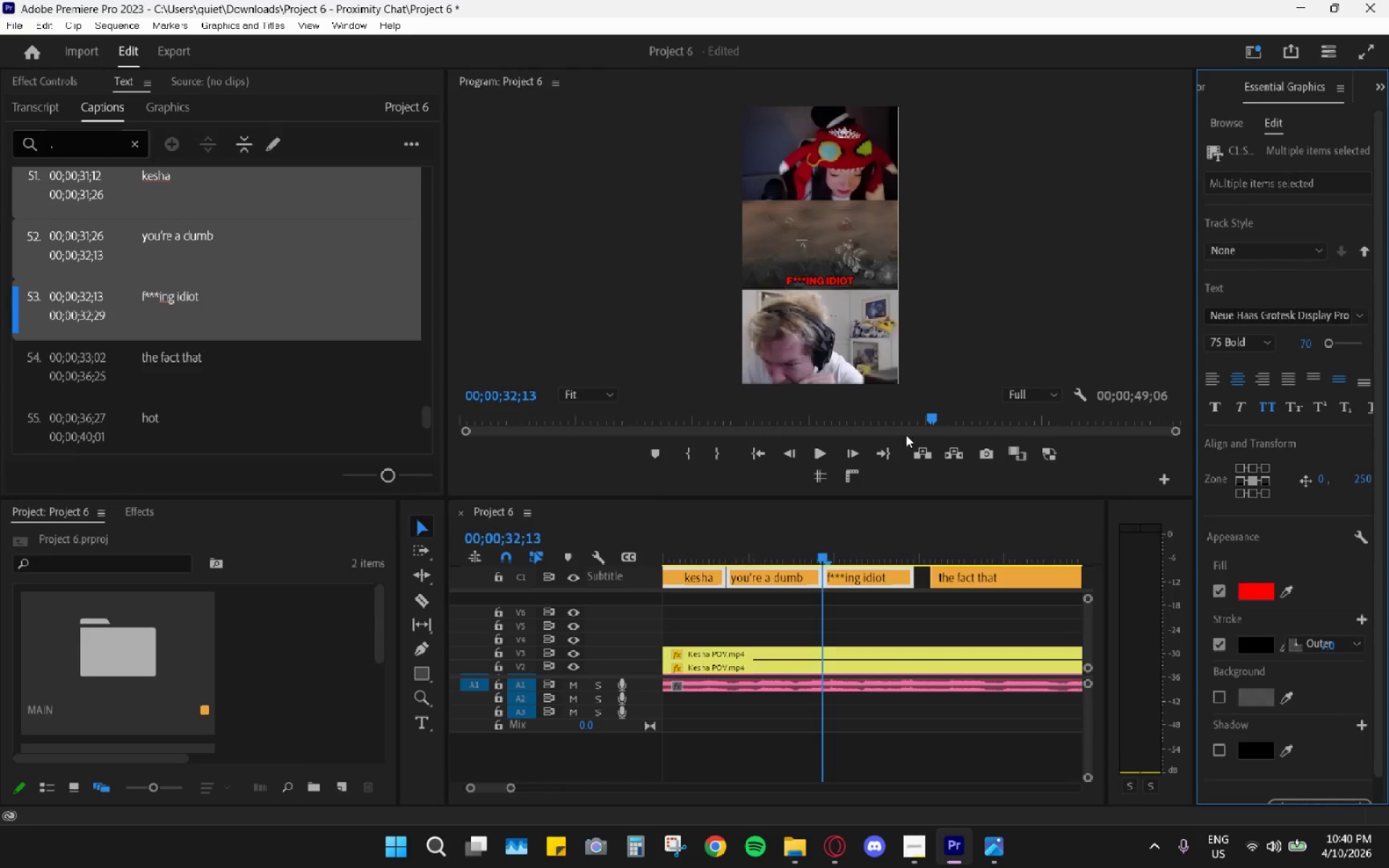 
hold_key(key=AltLeft, duration=0.42)
 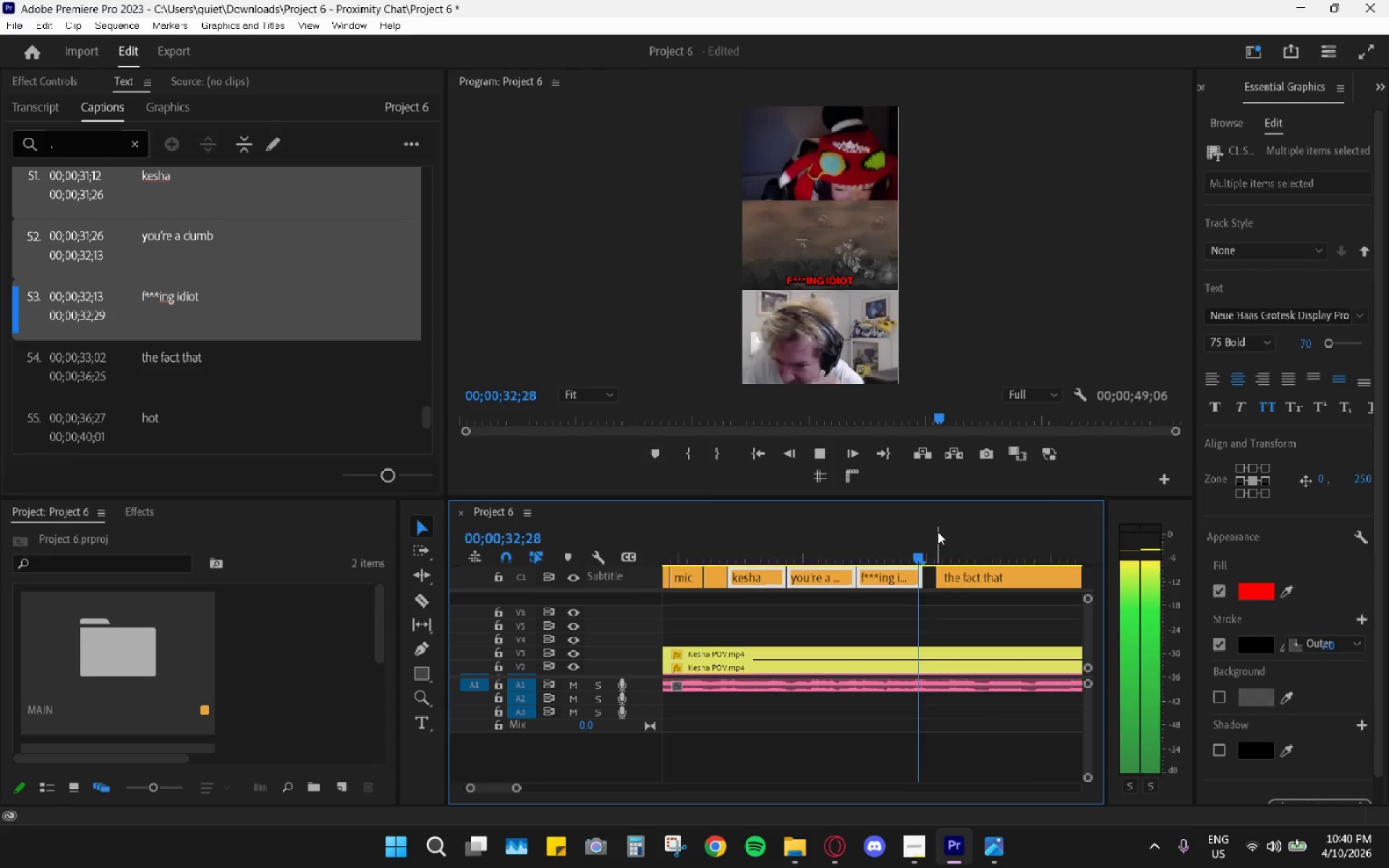 
key(Space)
 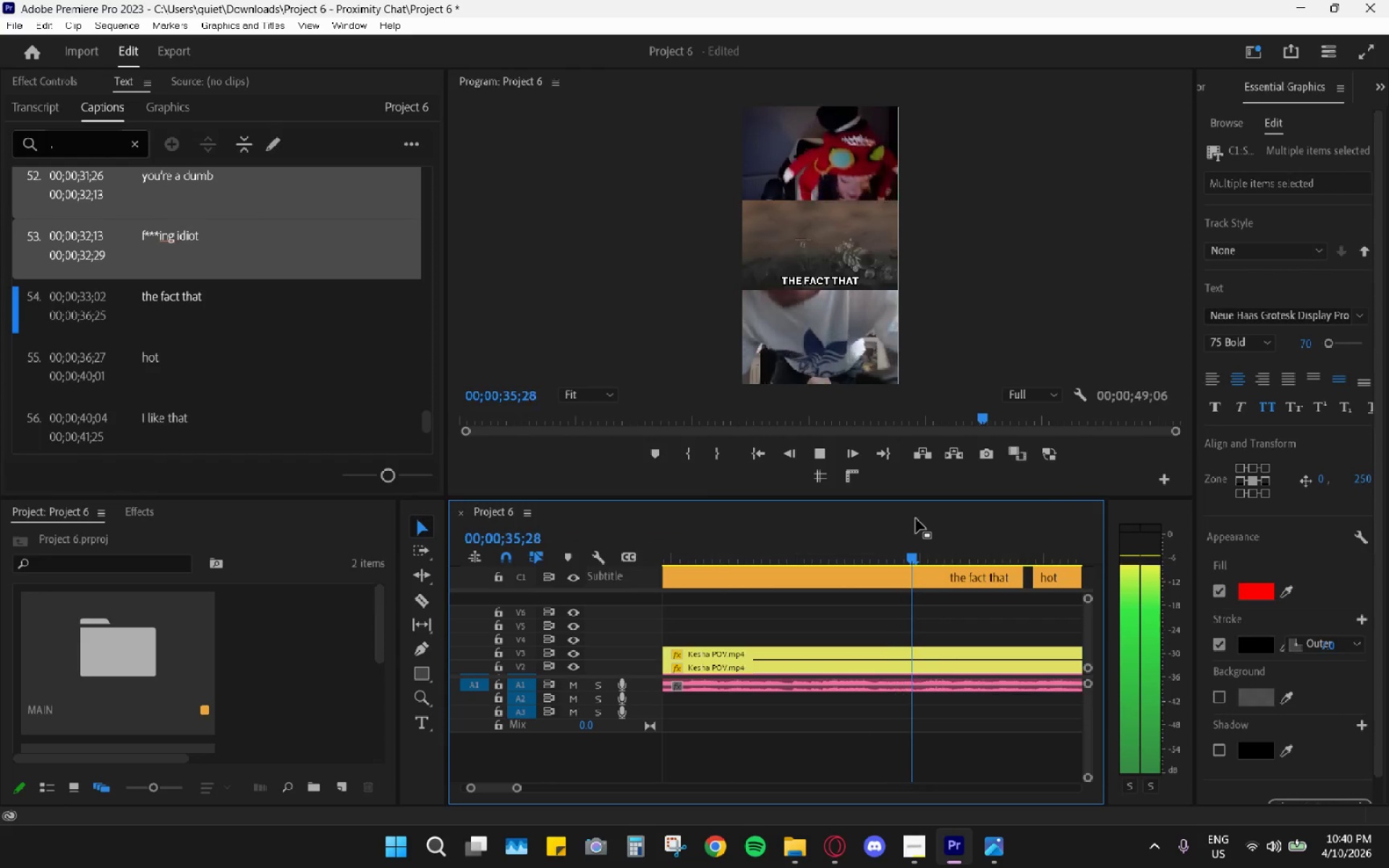 
scroll: coordinate [946, 527], scroll_direction: down, amount: 4.0
 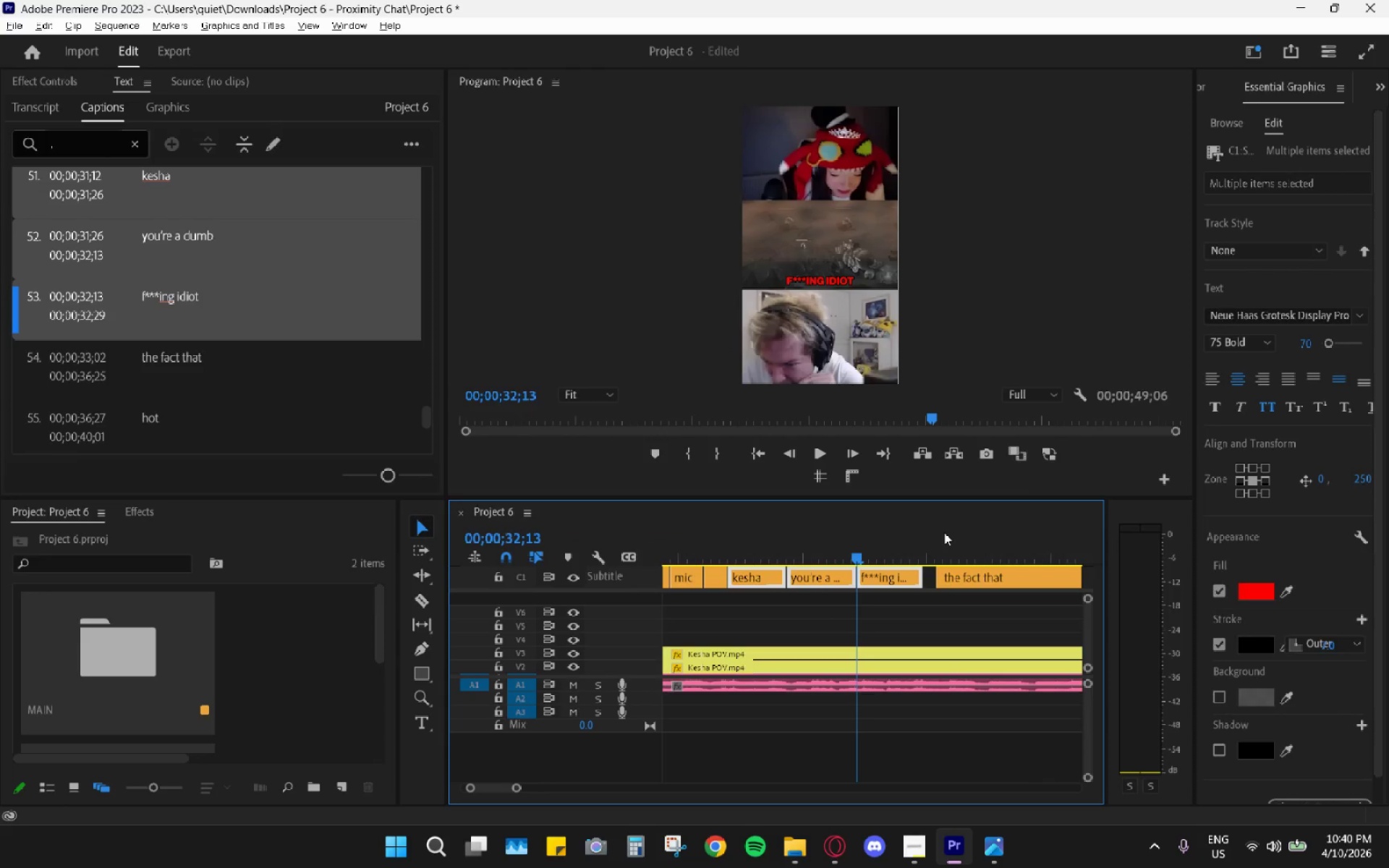 
key(Space)
 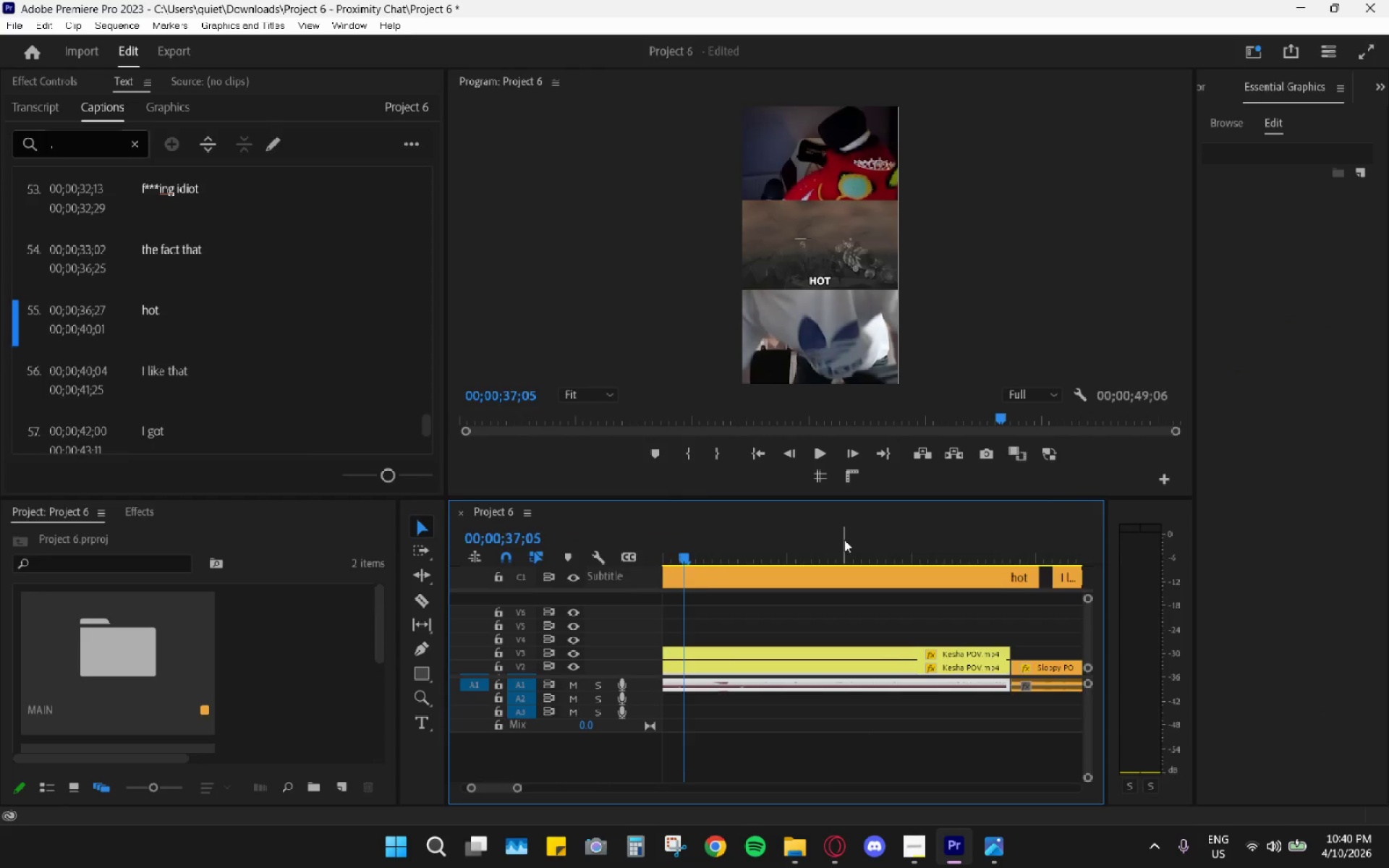 
hold_key(key=AltLeft, duration=0.55)
scroll: coordinate [846, 559], scroll_direction: down, amount: 6.0
 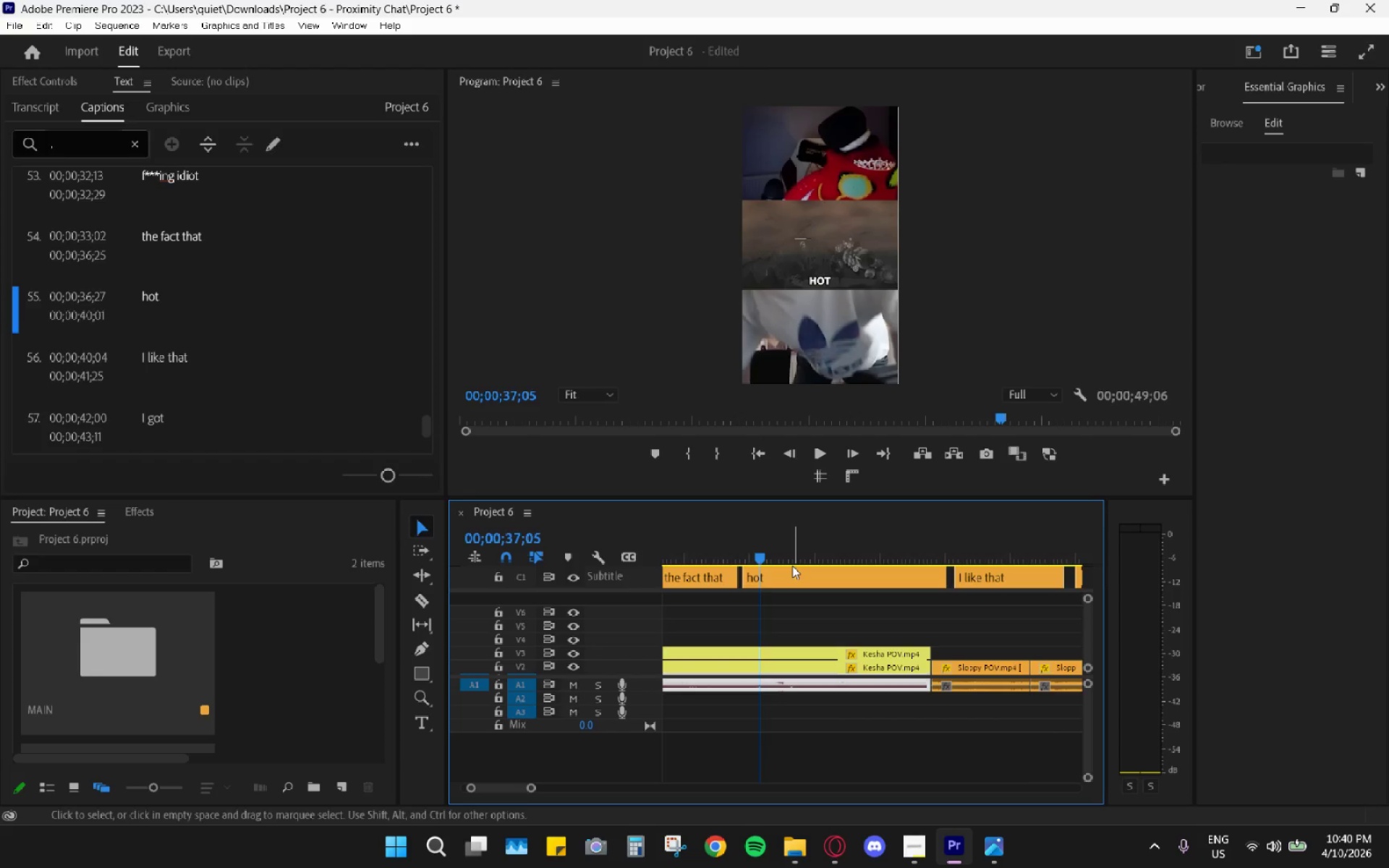 
left_click_drag(start_coordinate=[766, 551], to_coordinate=[820, 553])
 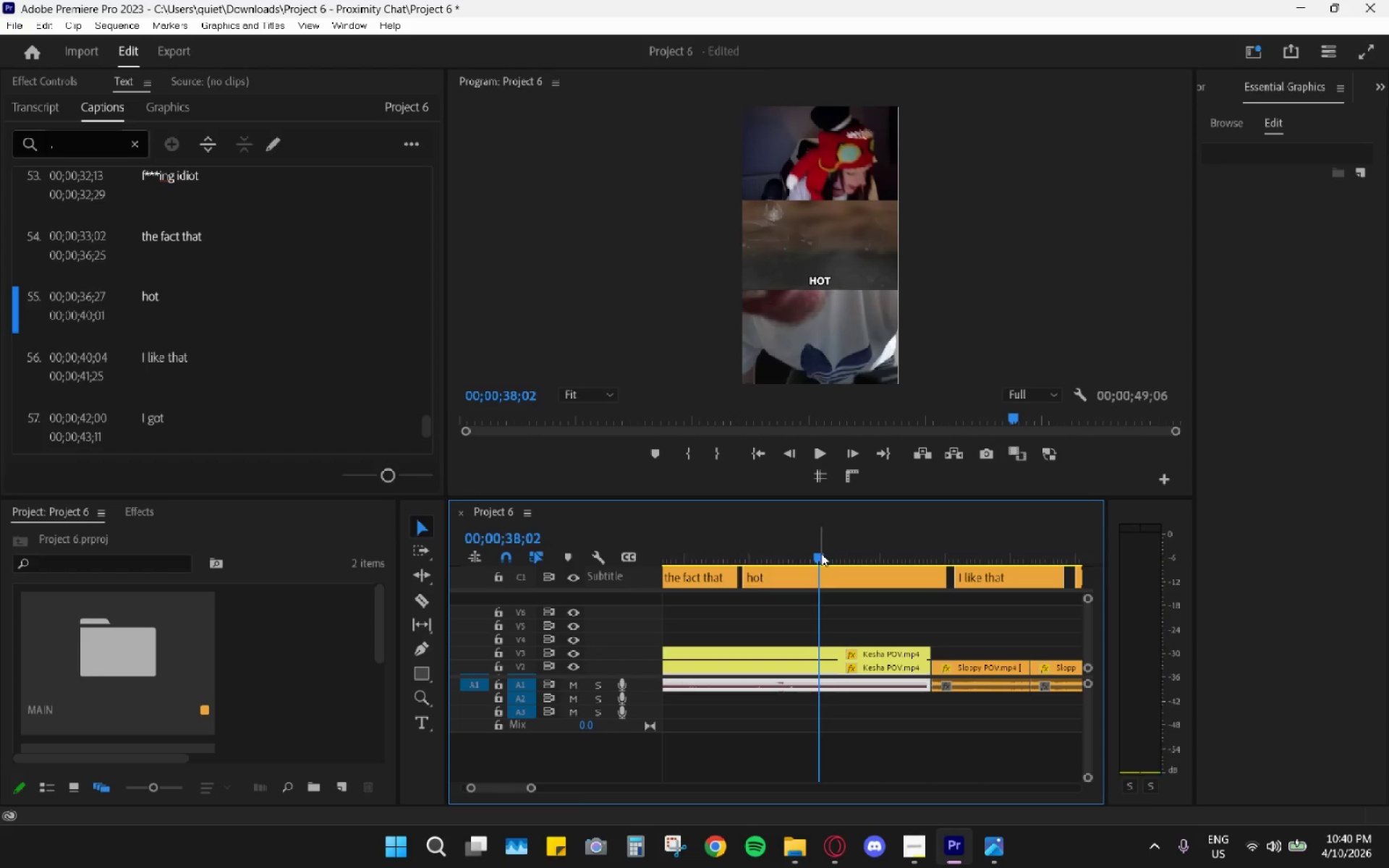 
key(C)
 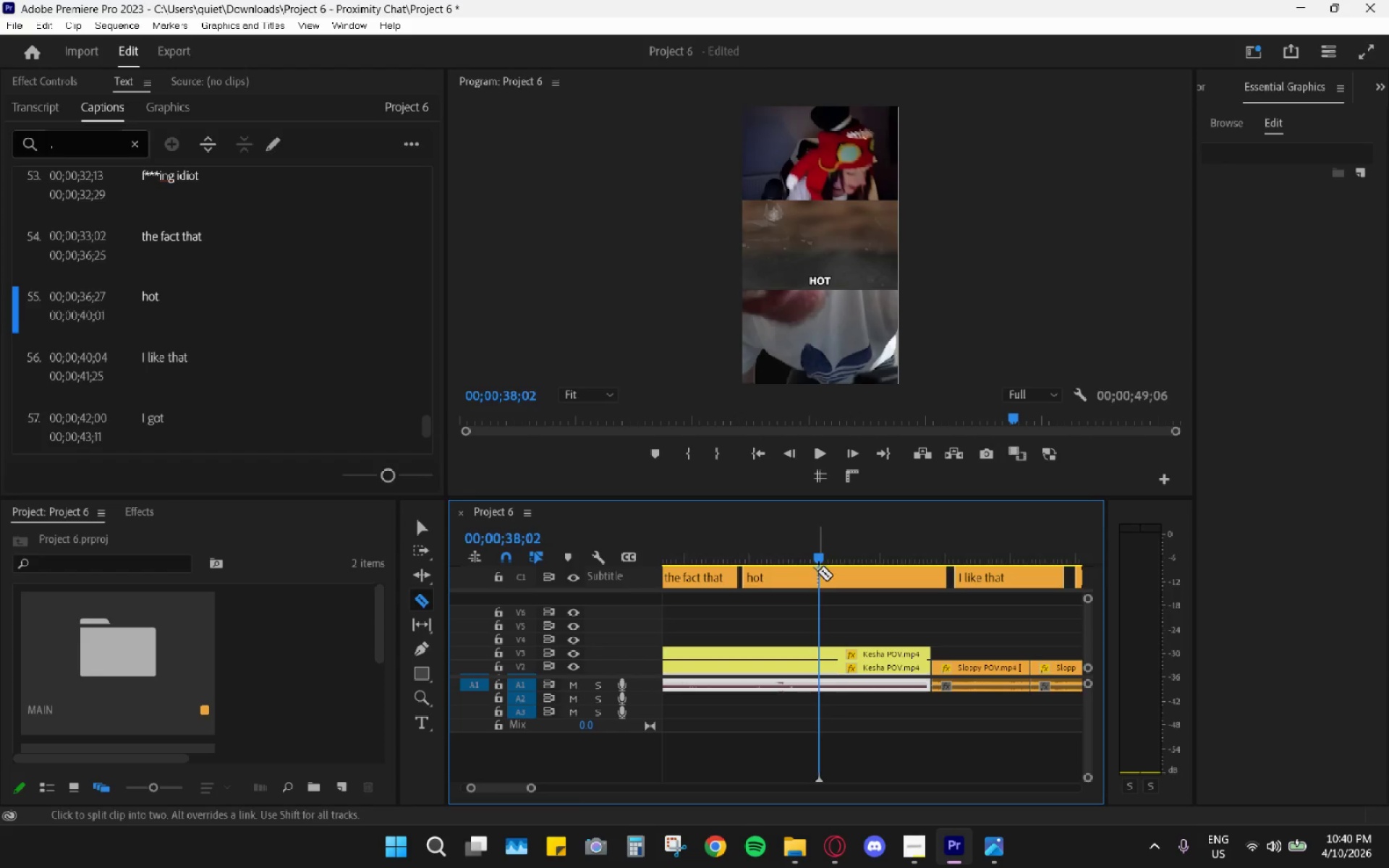 
left_click([820, 573])
 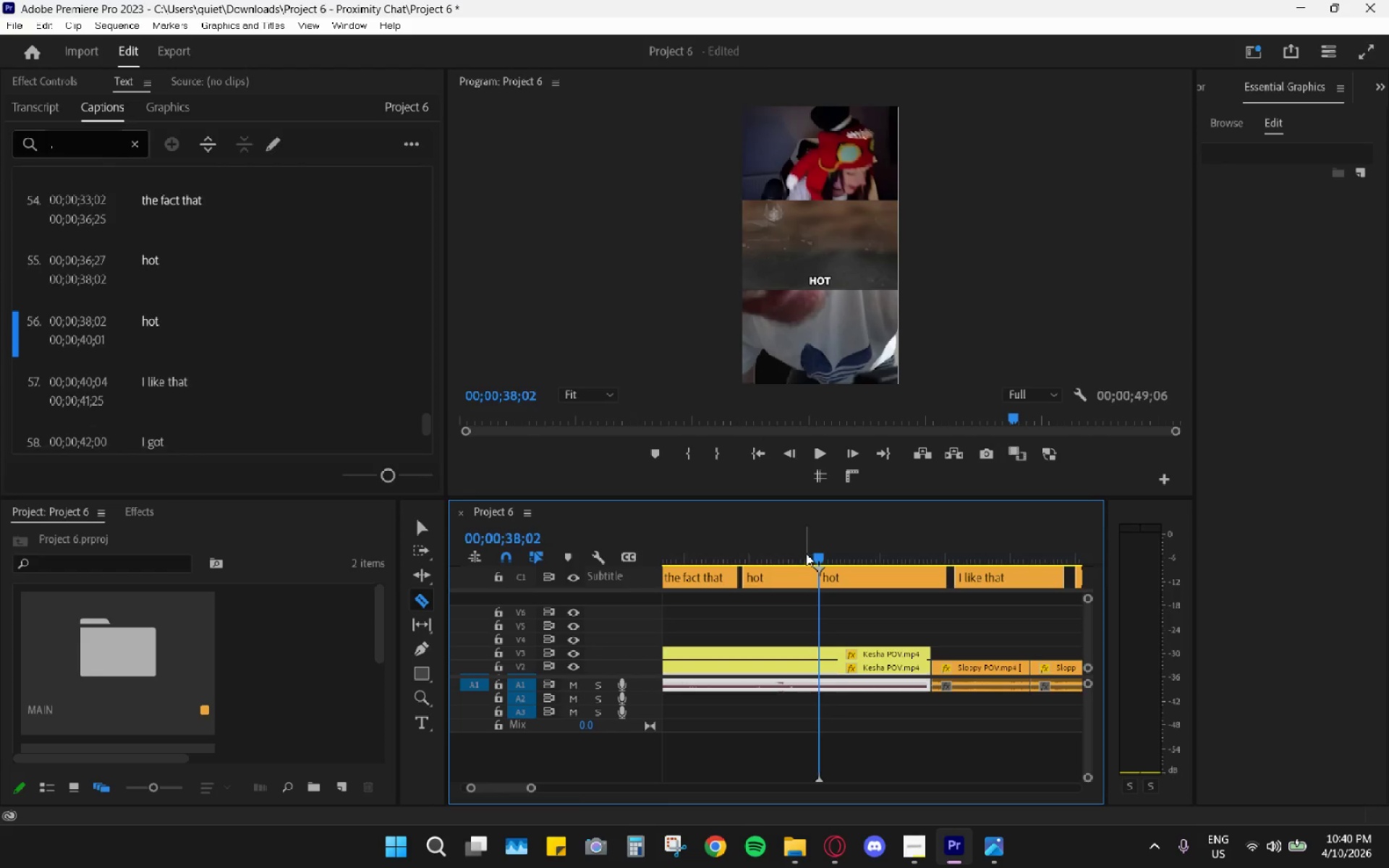 
type(vc)
 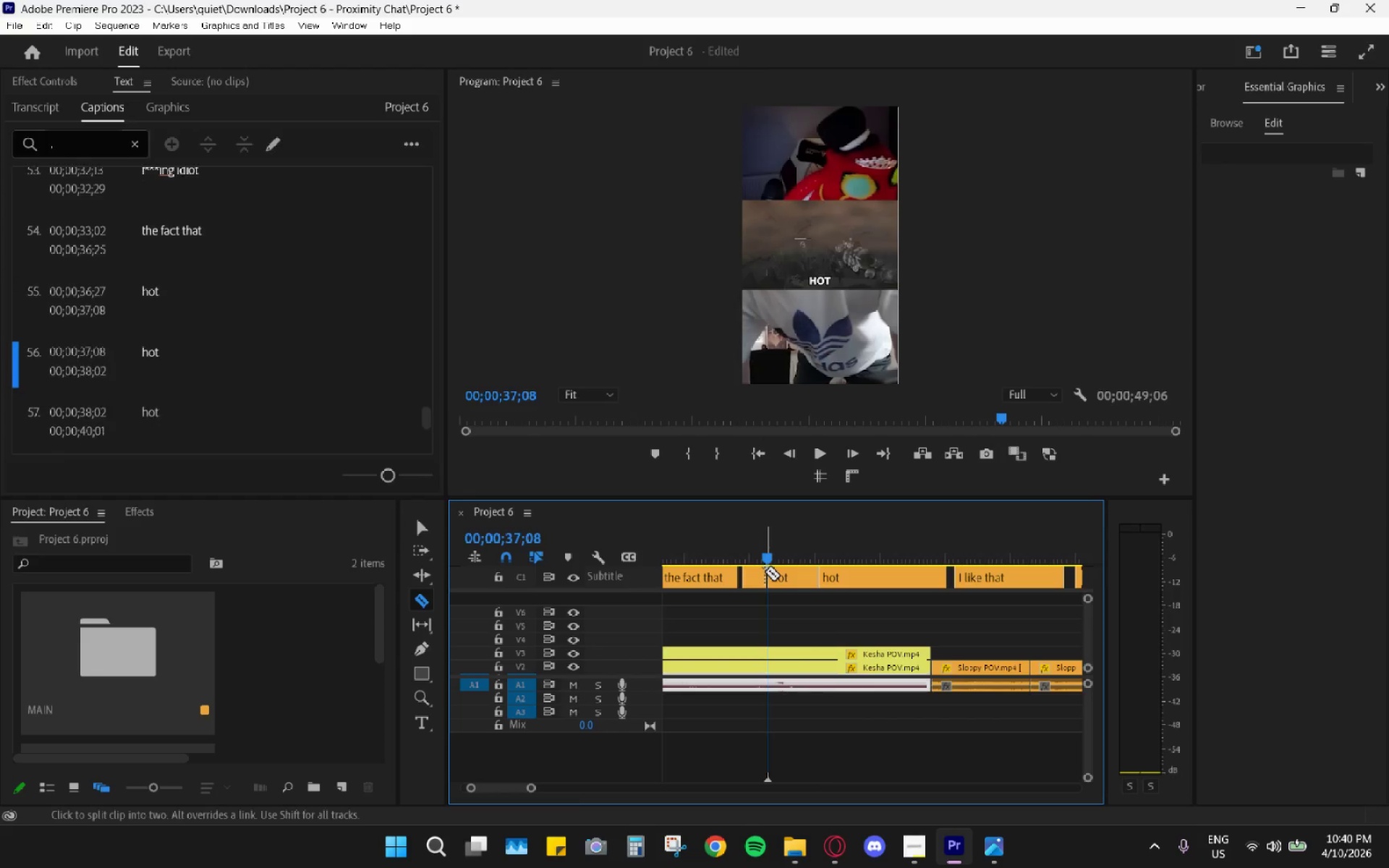 
left_click_drag(start_coordinate=[786, 554], to_coordinate=[770, 554])
 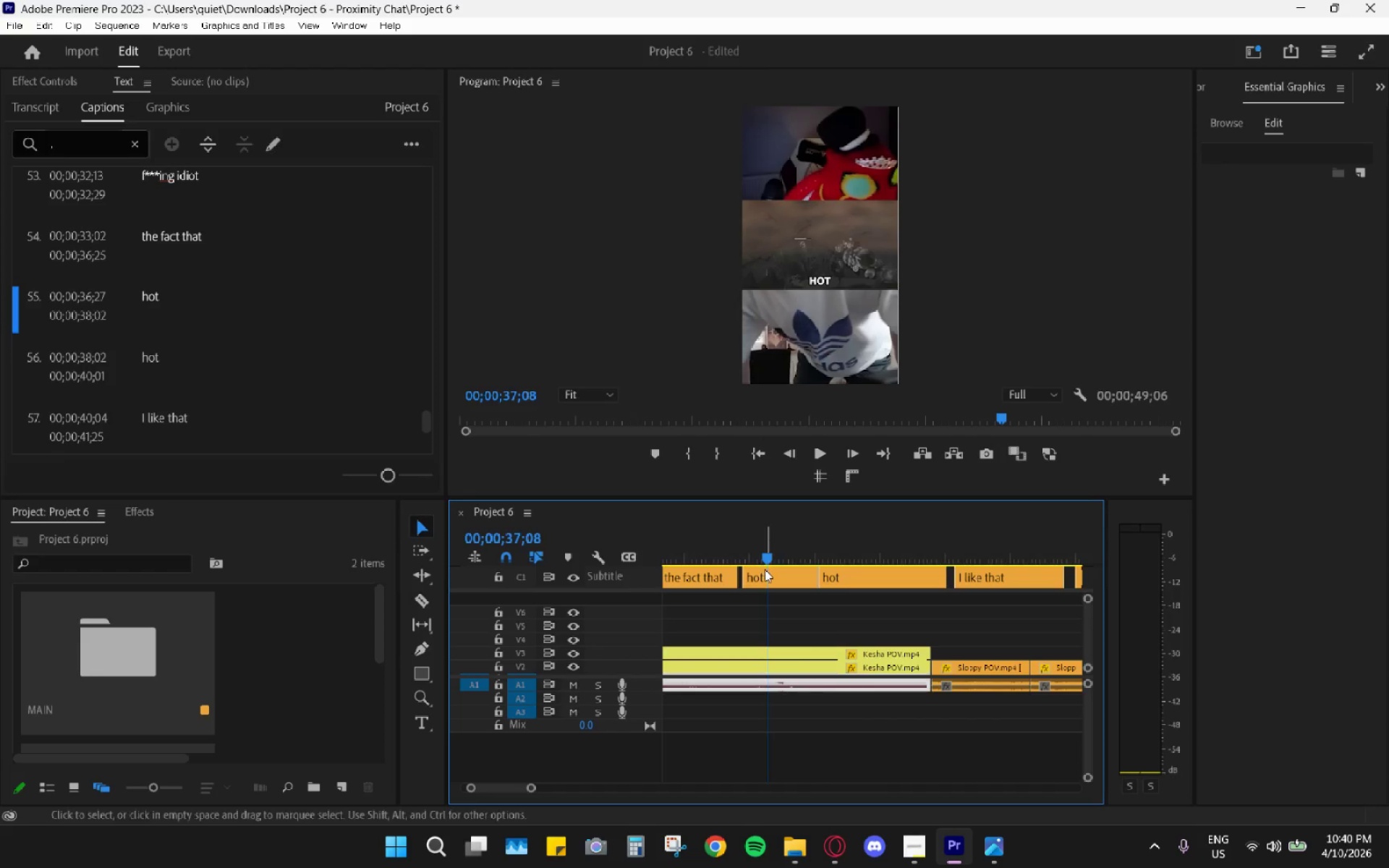 
left_click([765, 571])
 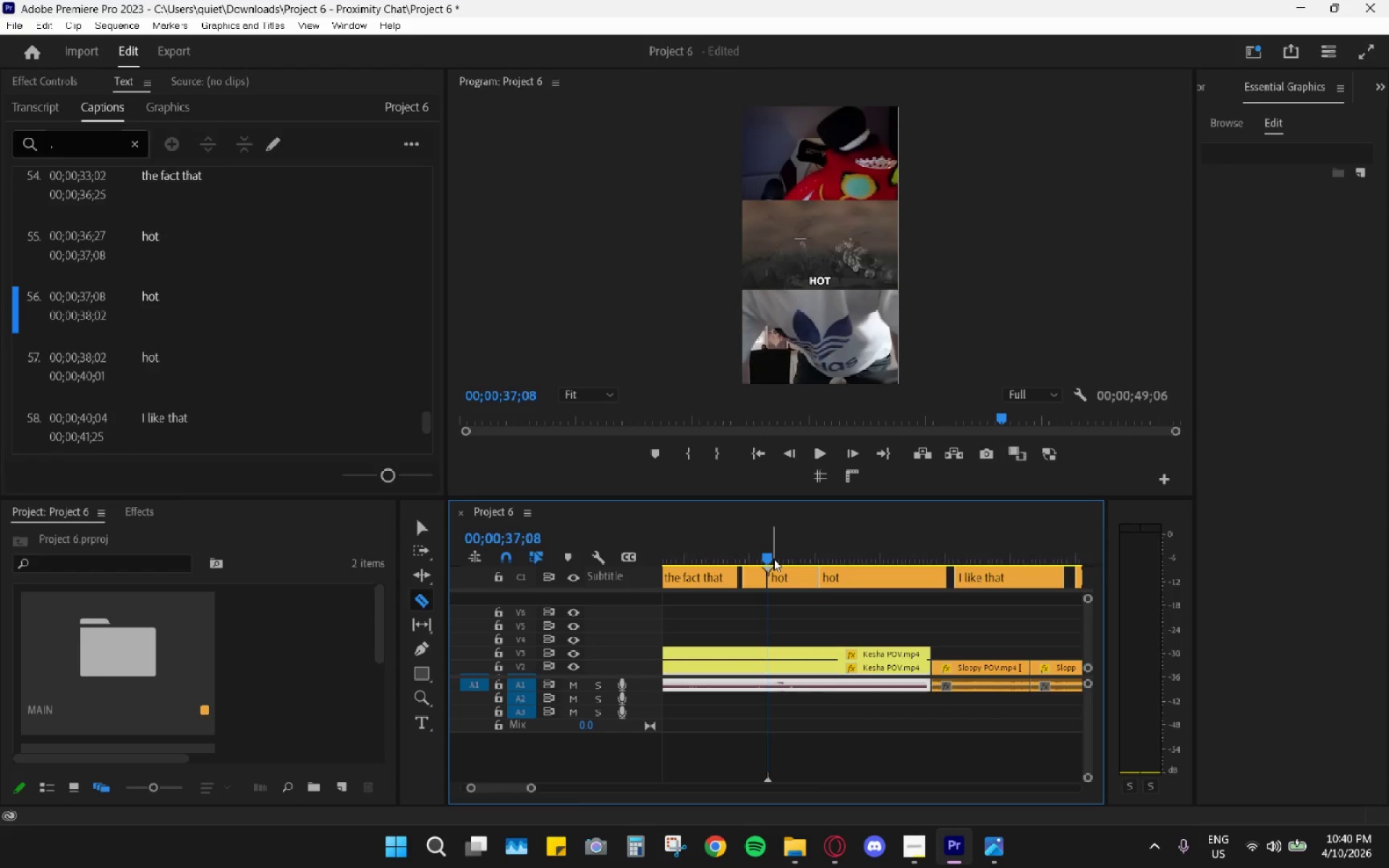 
key(Control+Z)
 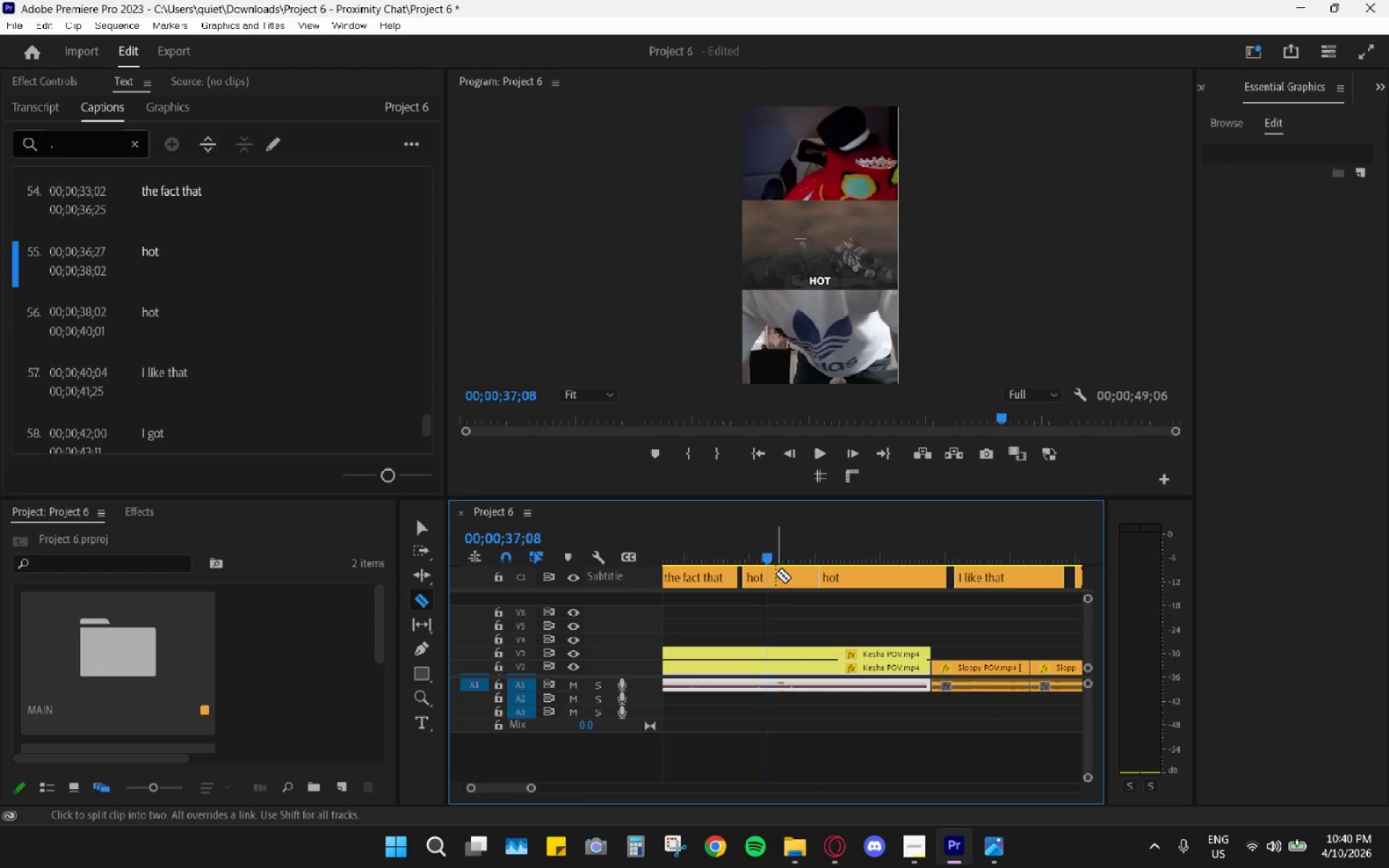 
left_click([773, 576])
 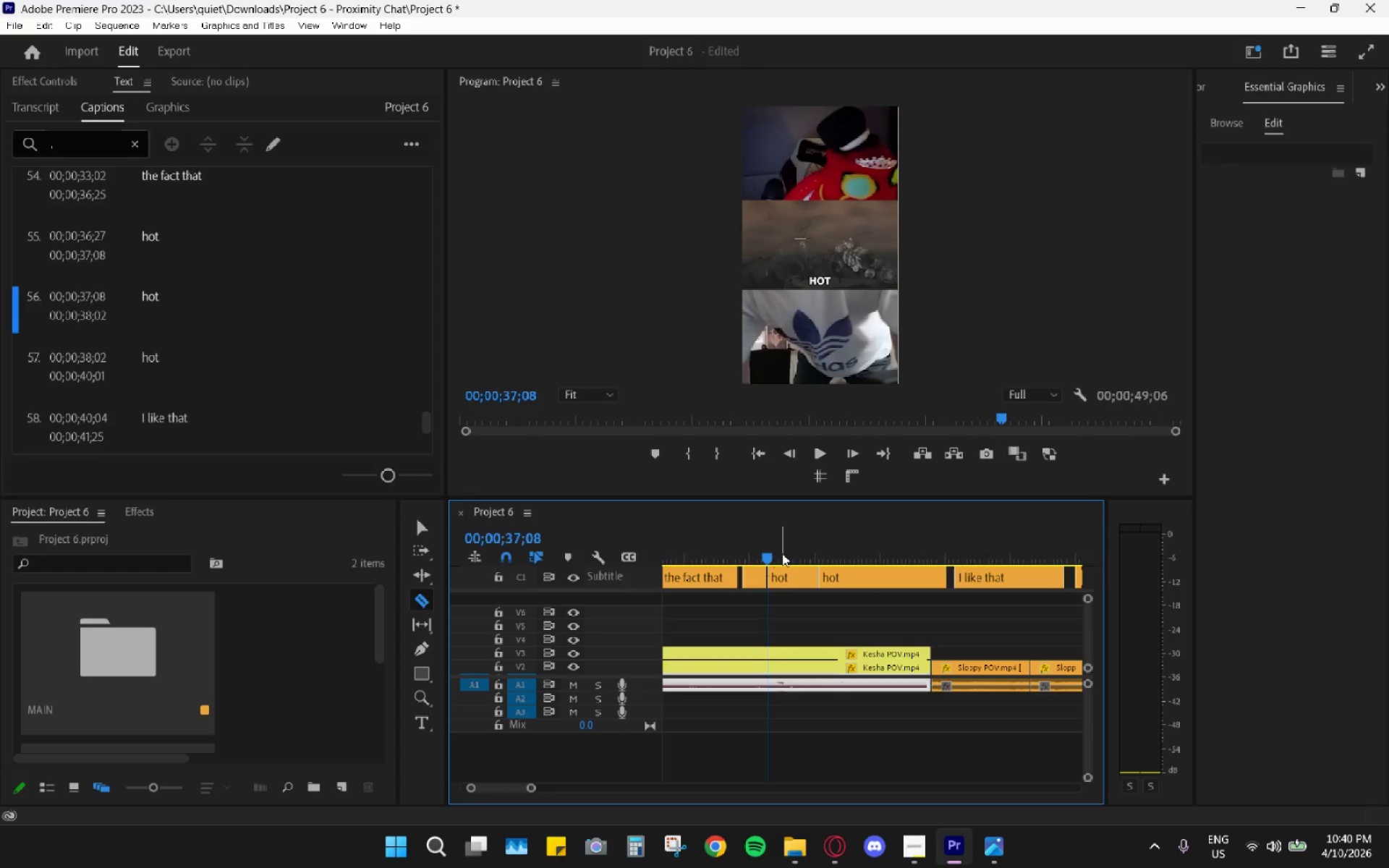 
key(Control+ControlLeft)
 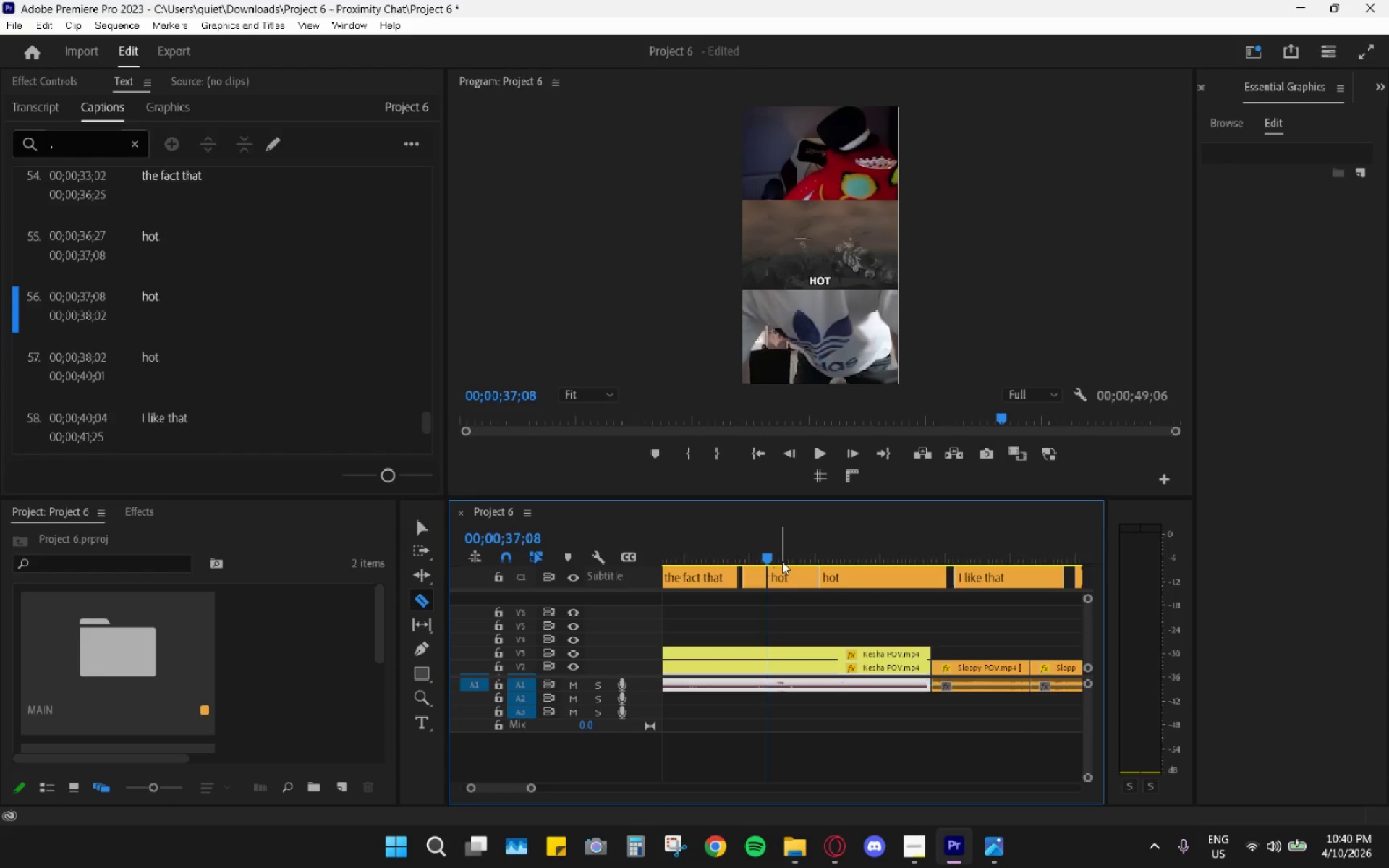 
key(Control+Z)
 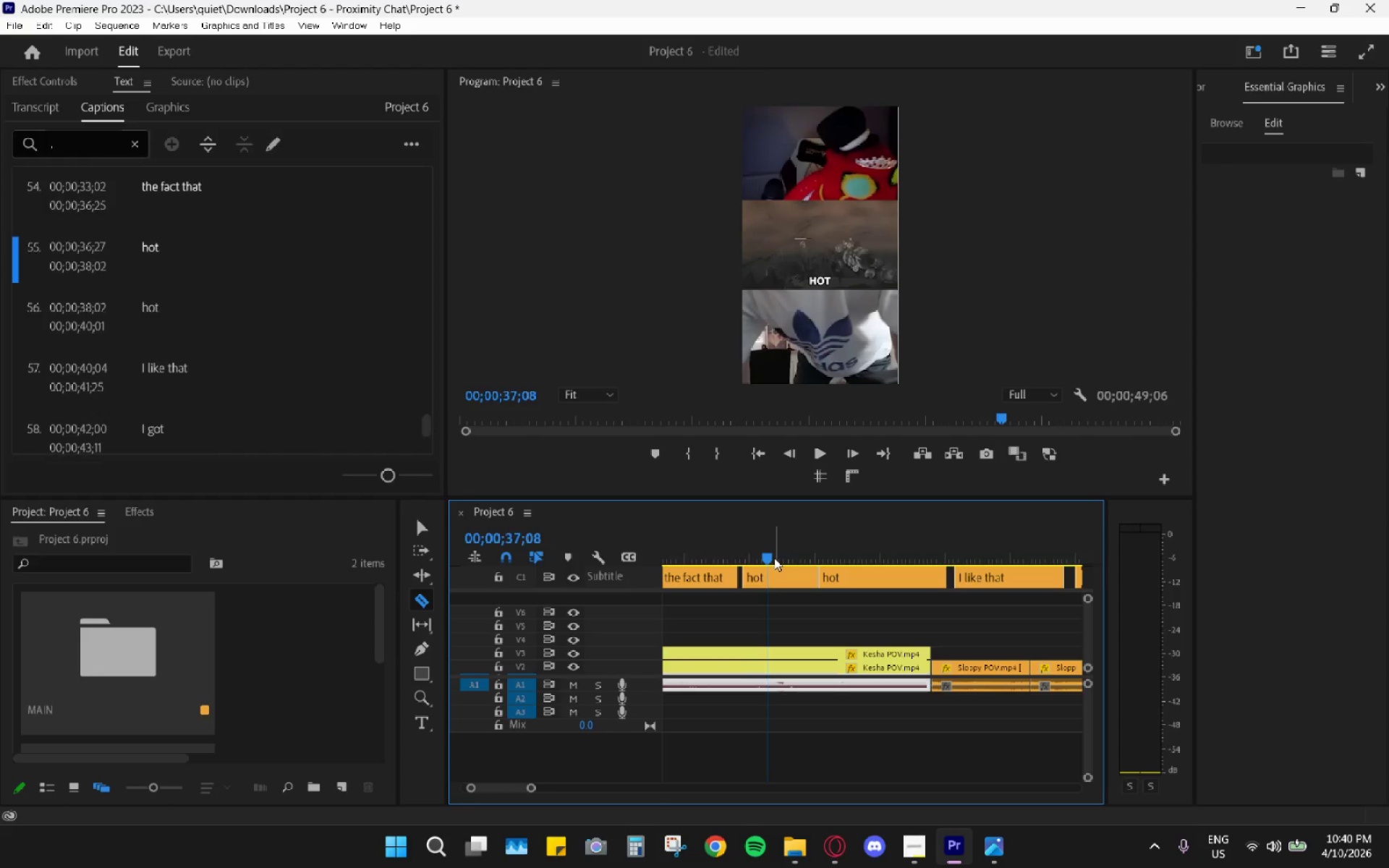 
left_click_drag(start_coordinate=[774, 558], to_coordinate=[781, 560])
 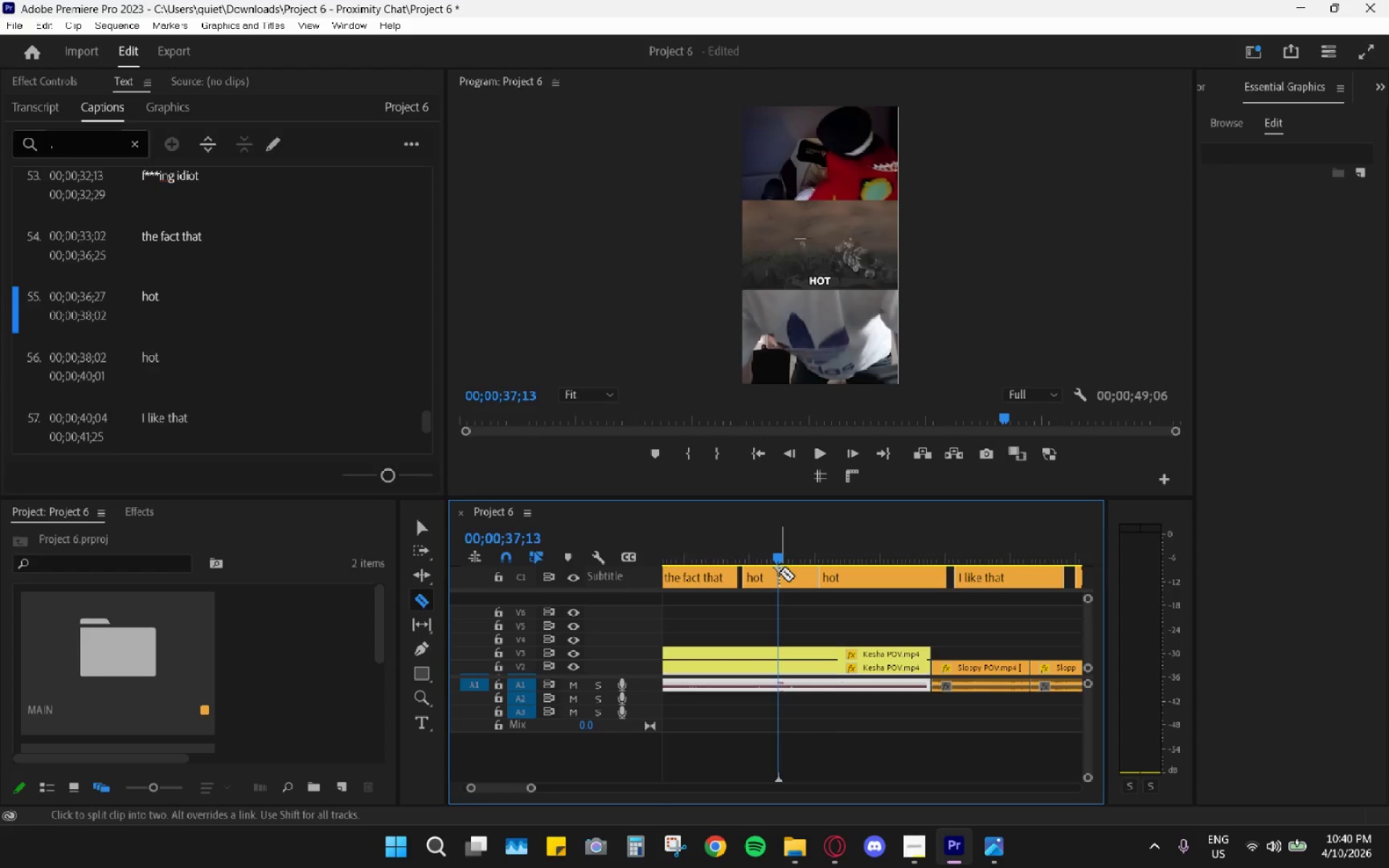 
left_click([779, 572])
 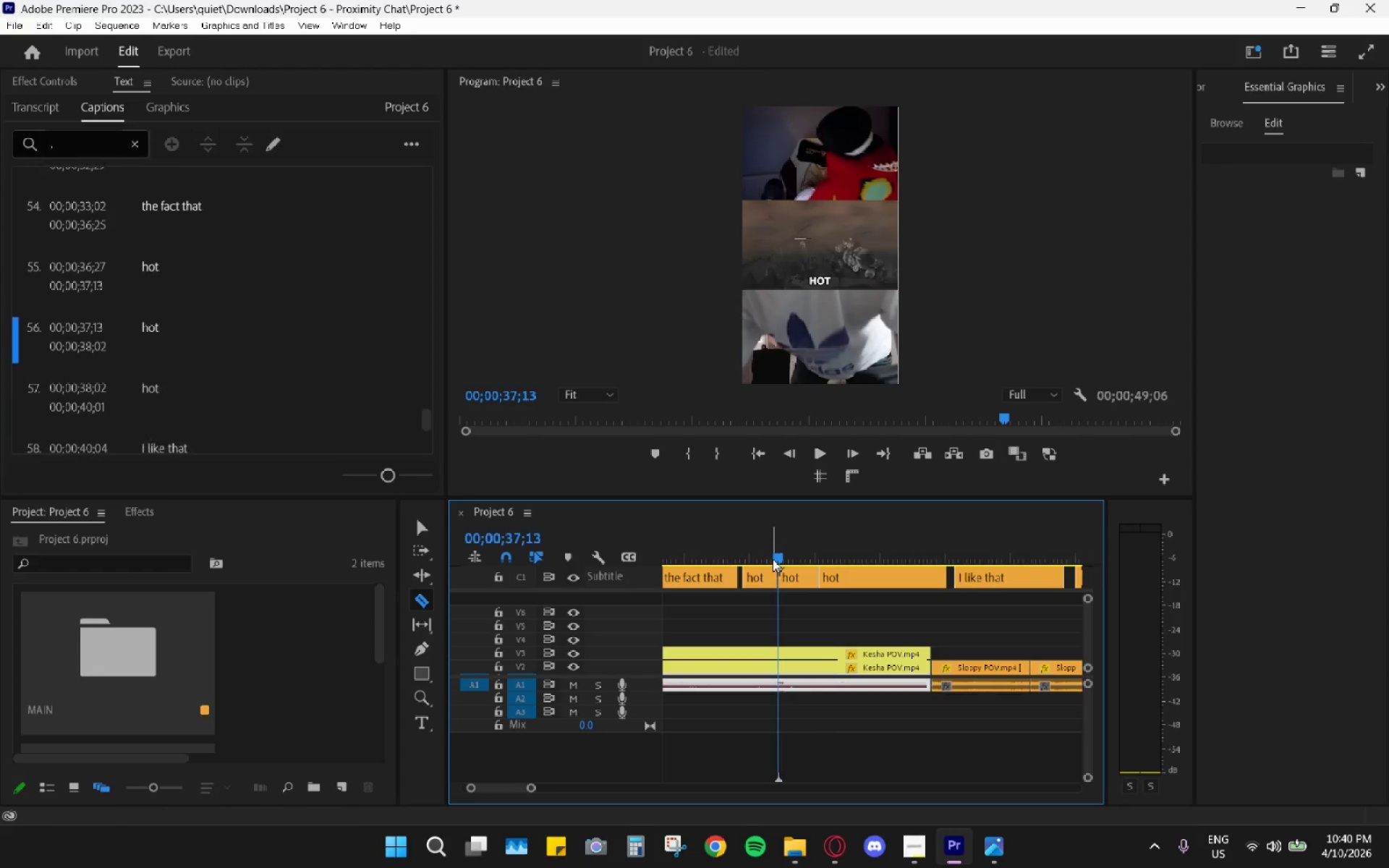 
left_click_drag(start_coordinate=[770, 558], to_coordinate=[760, 555])
 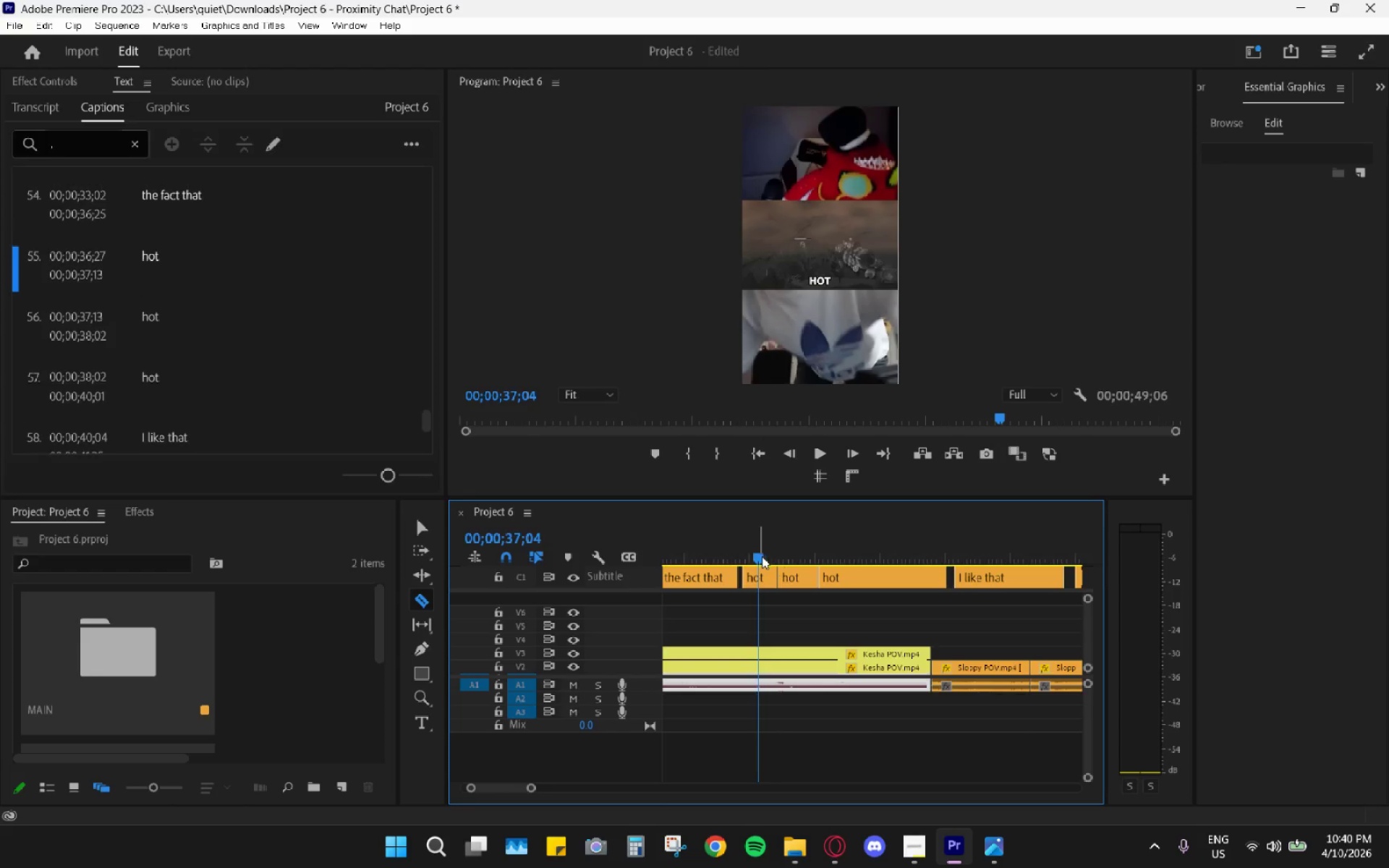 
key(B)
 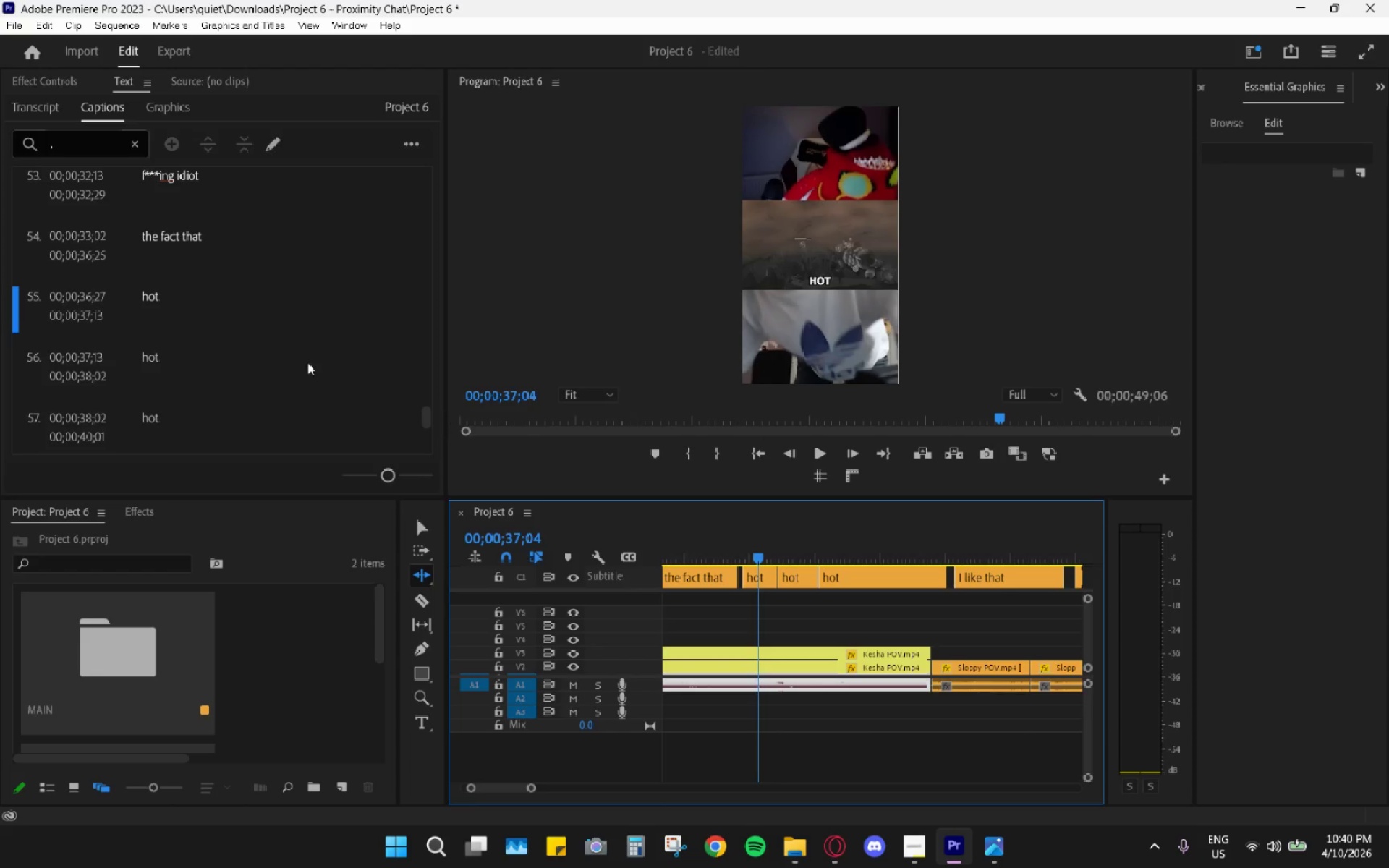 
double_click([175, 323])
 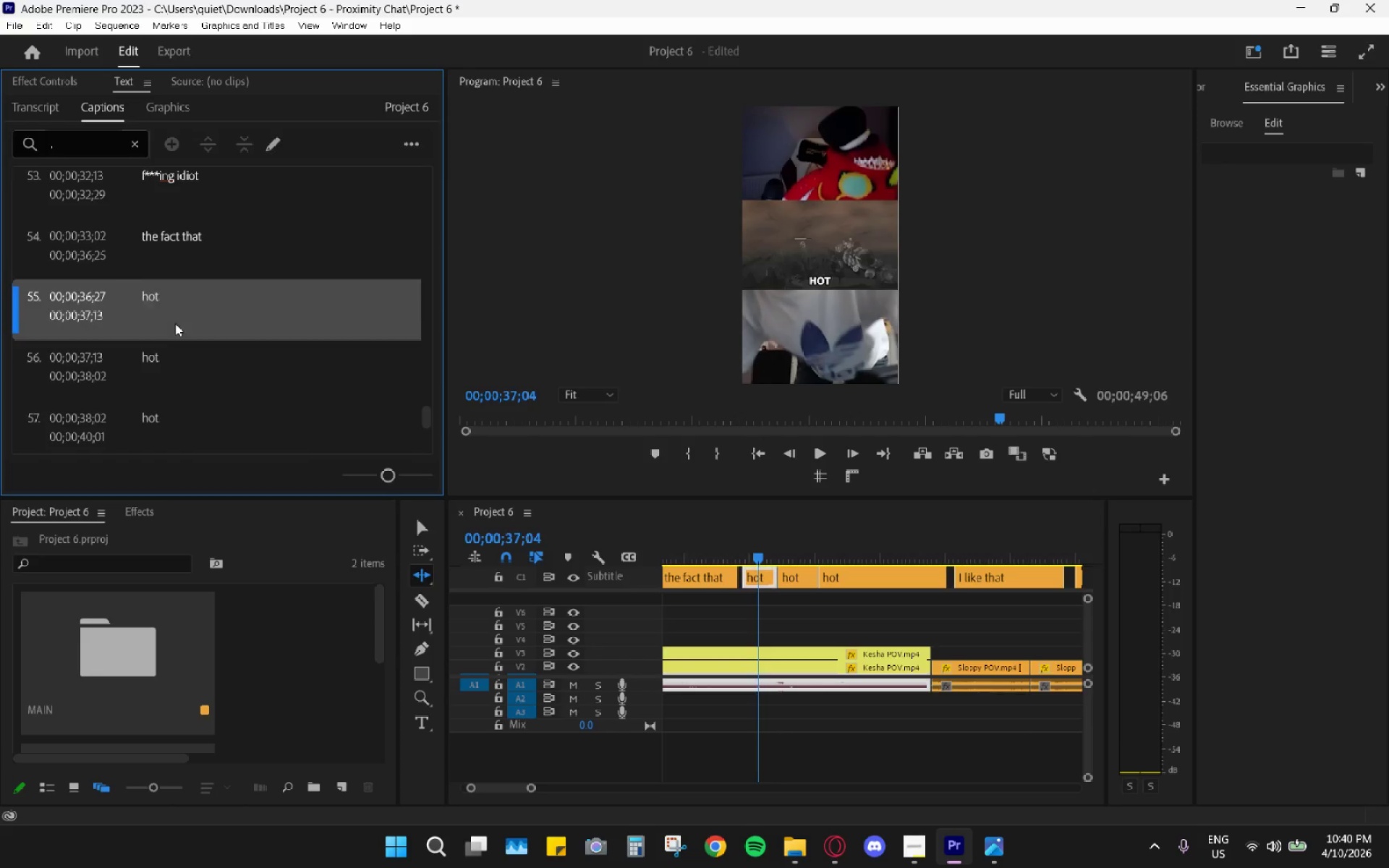 
triple_click([175, 323])
 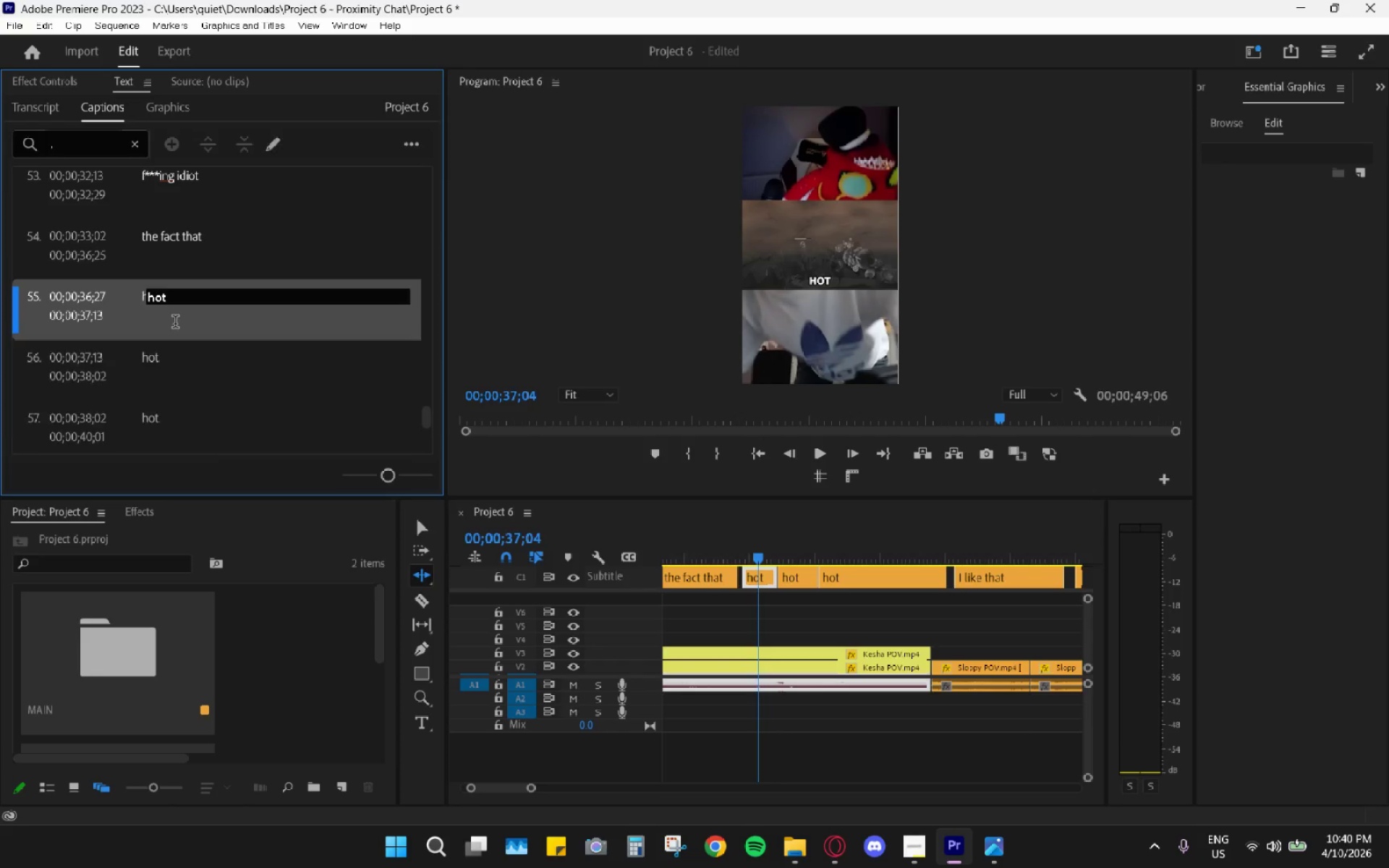 
triple_click([175, 323])
 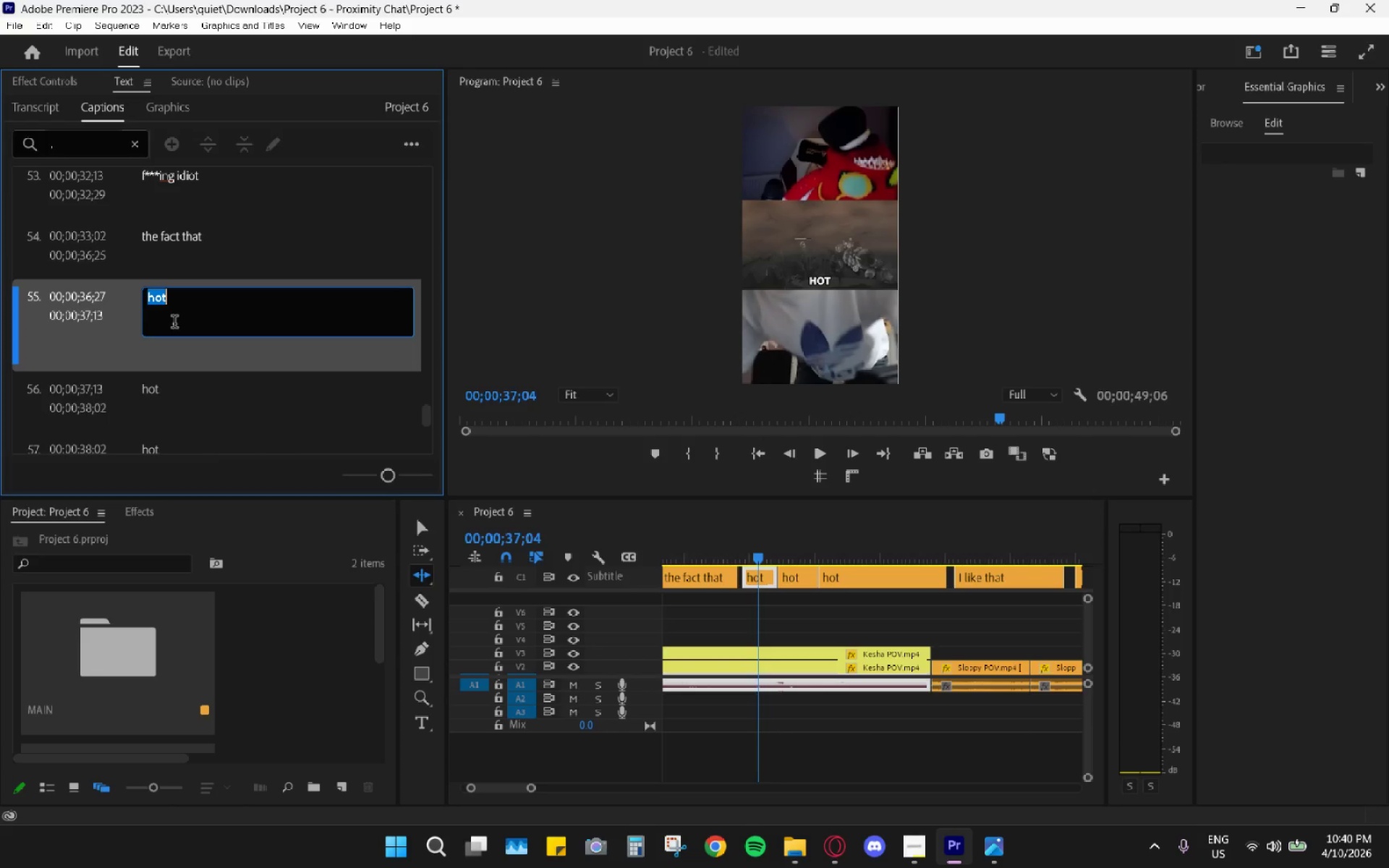 
type(shut the)
 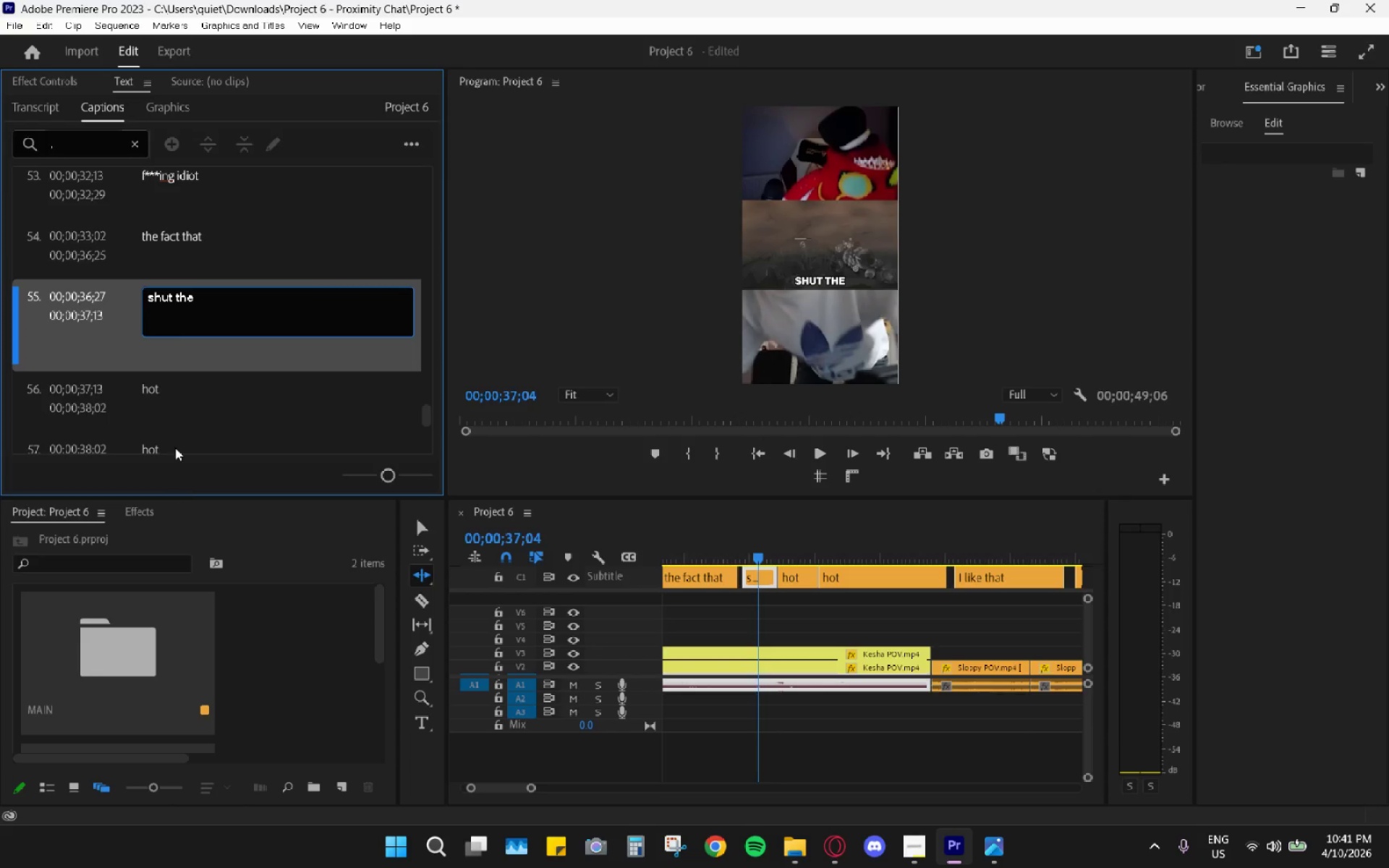 
double_click([174, 404])
 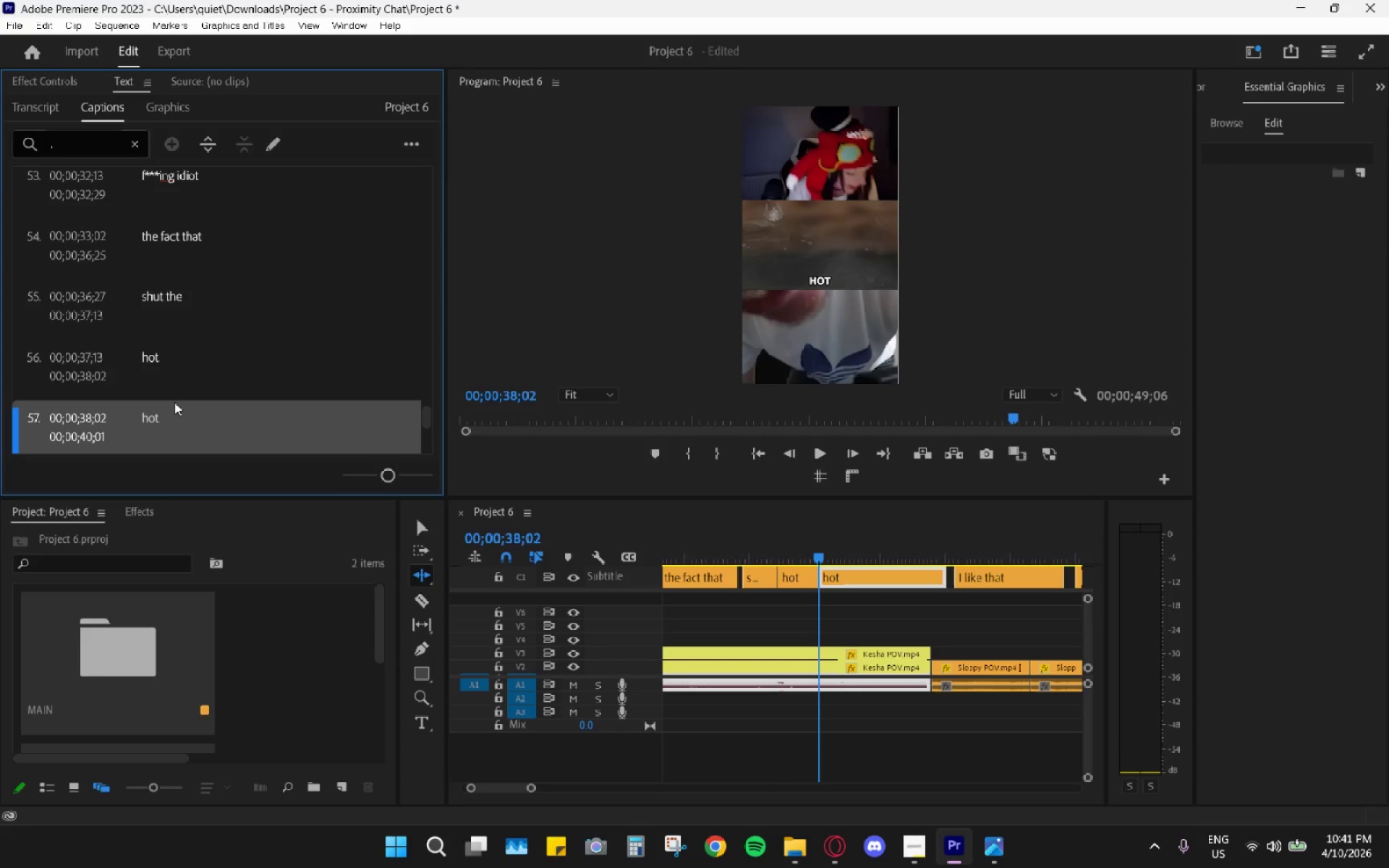 
triple_click([172, 375])
 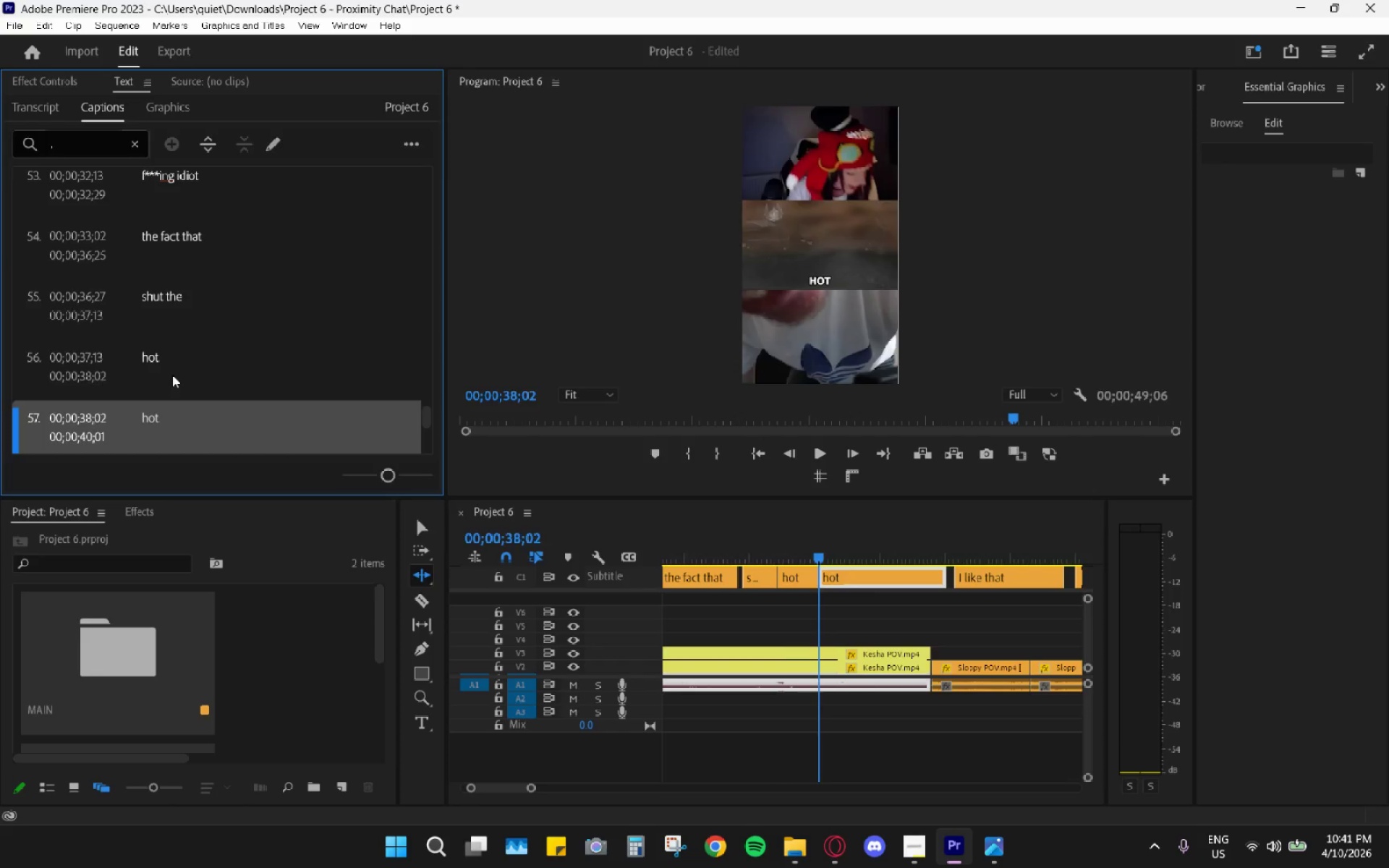 
triple_click([172, 375])
 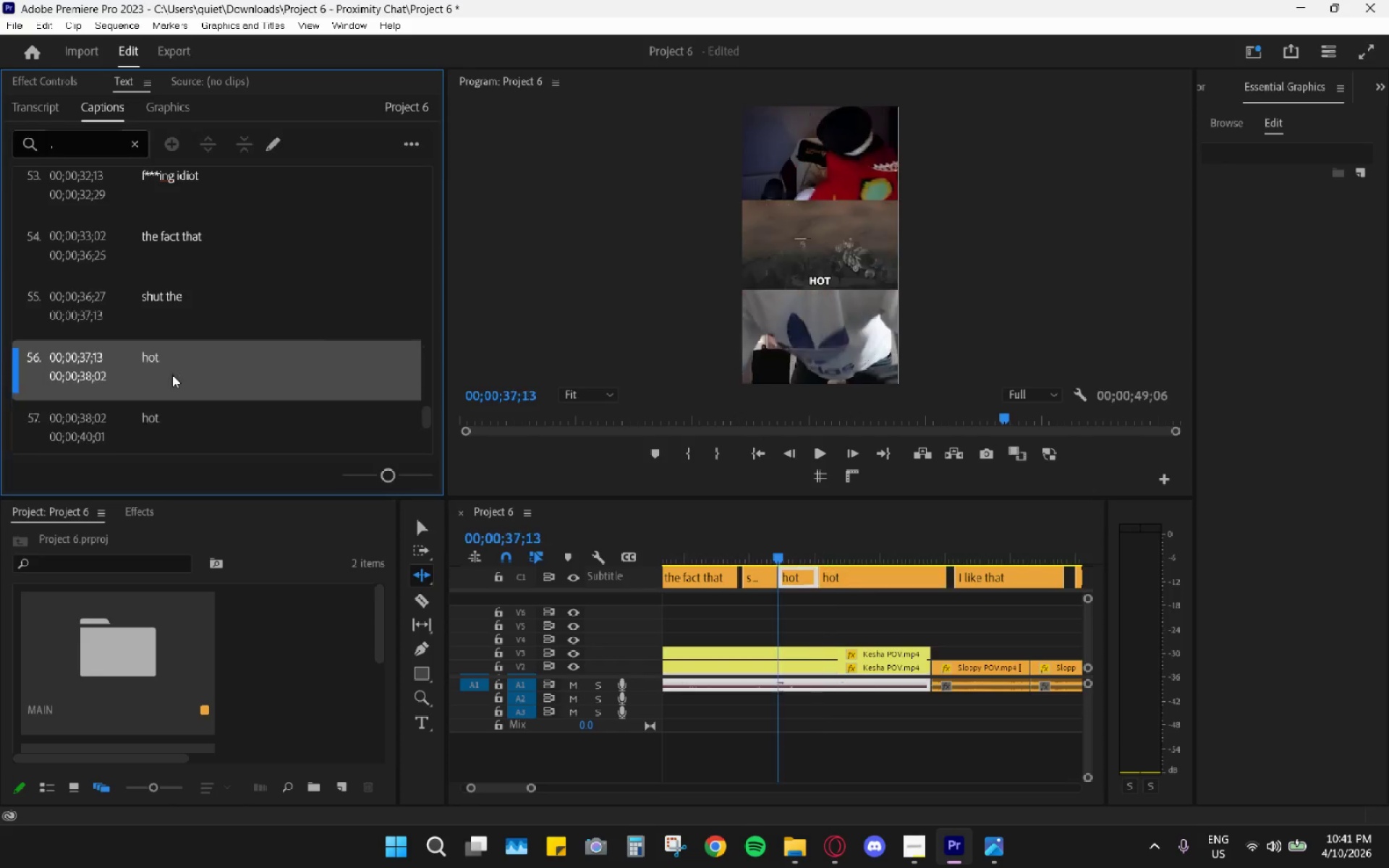 
triple_click([172, 375])
 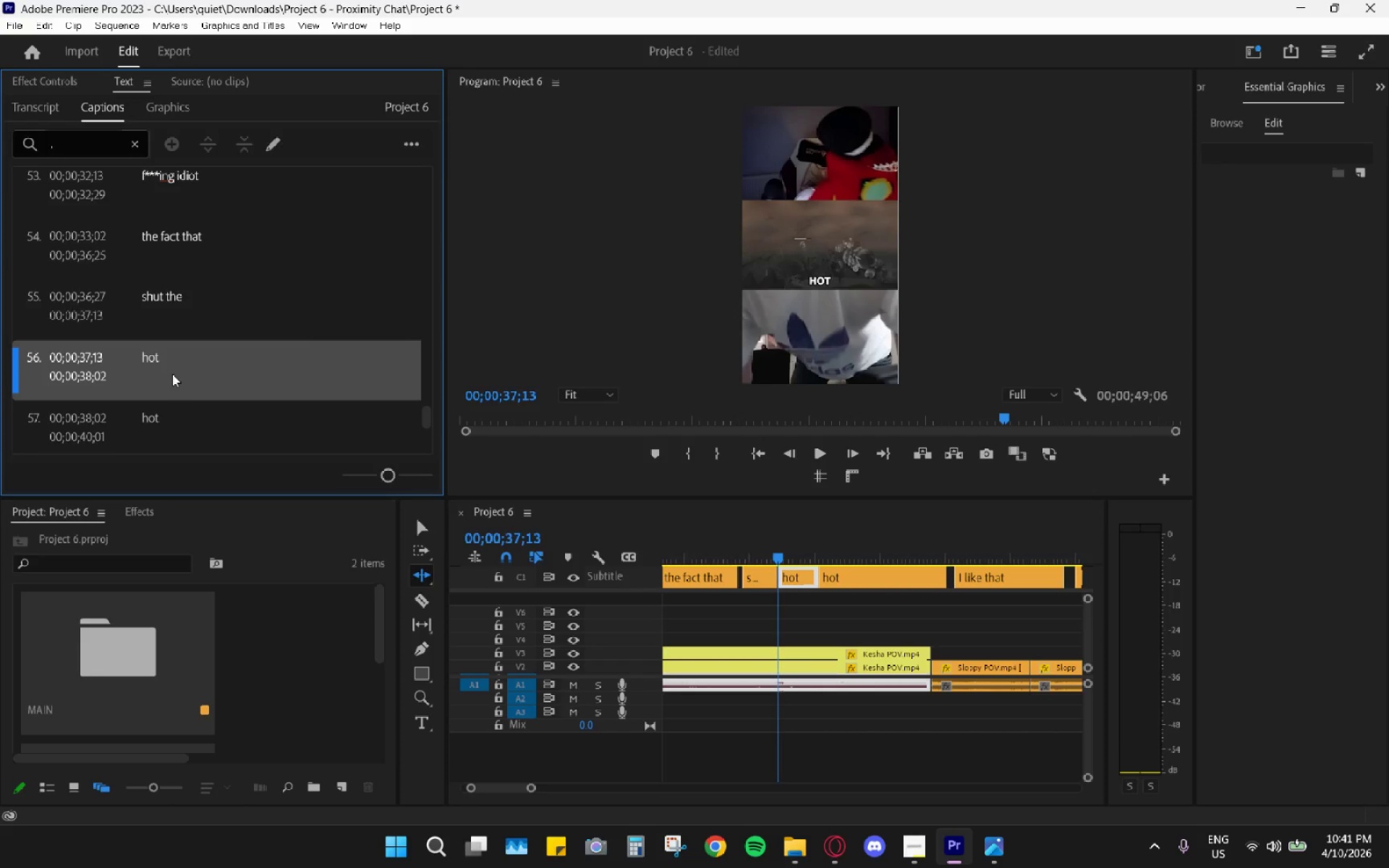 
triple_click([172, 374])
 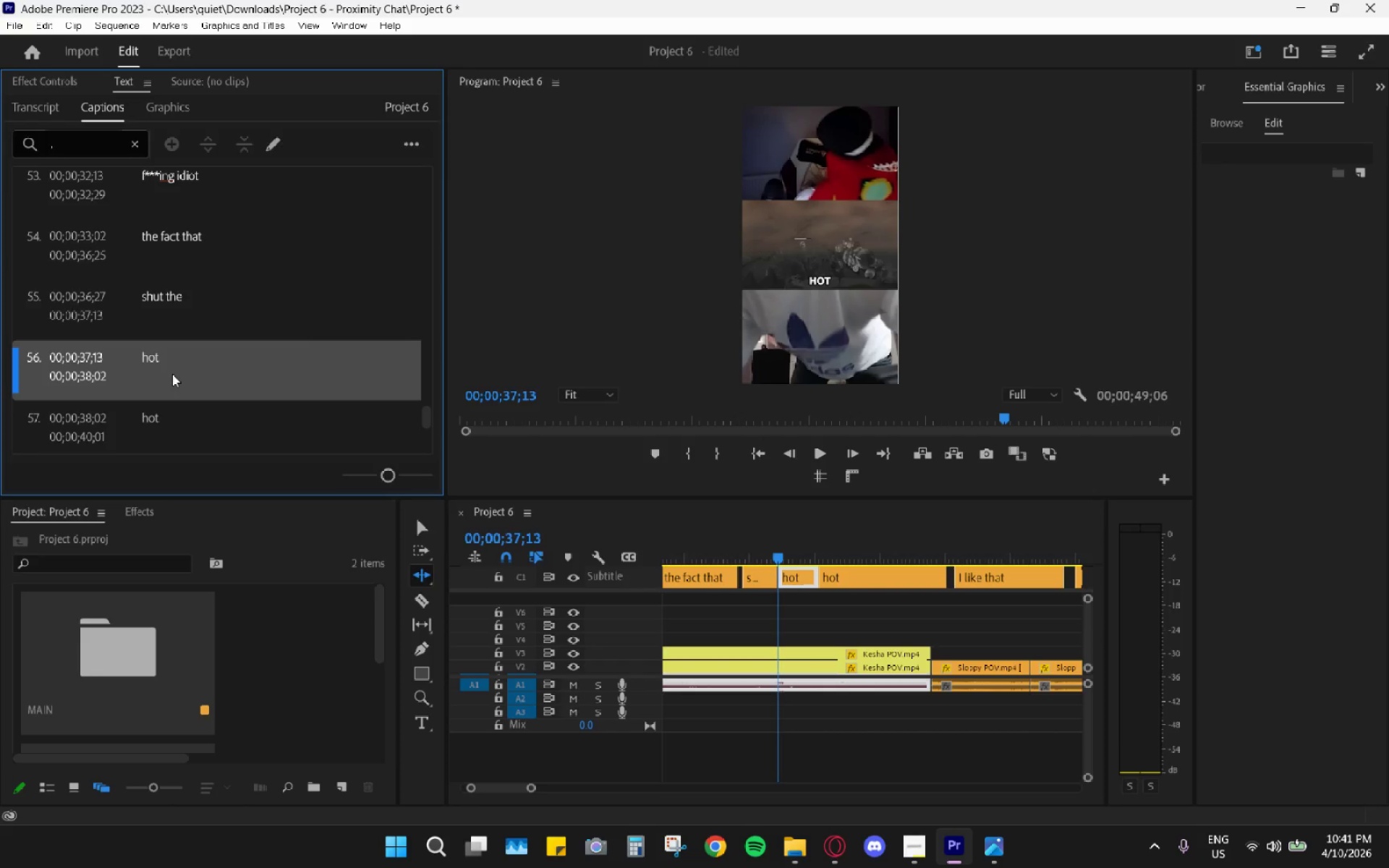 
triple_click([172, 374])
 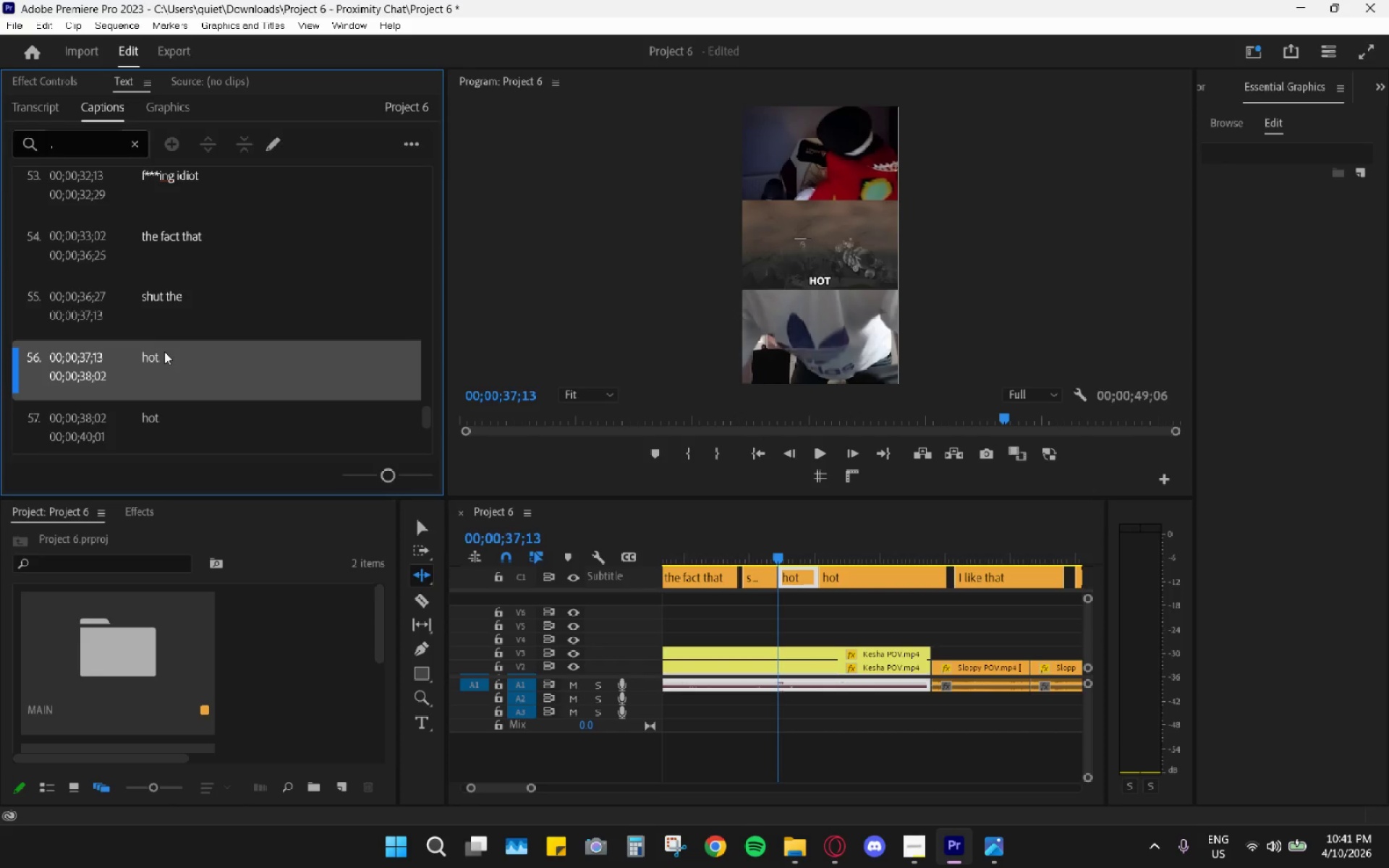 
triple_click([162, 355])
 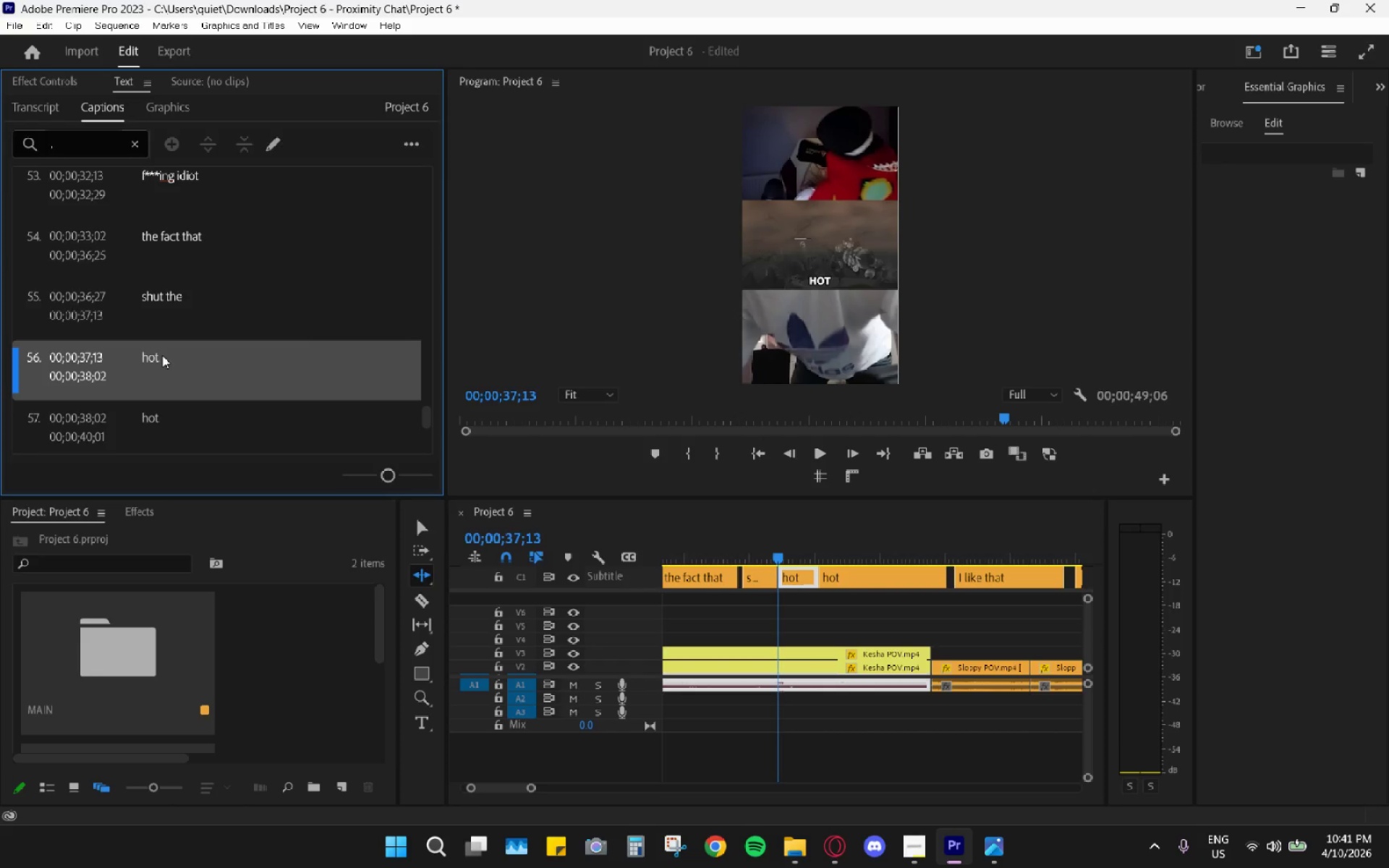 
triple_click([162, 355])
 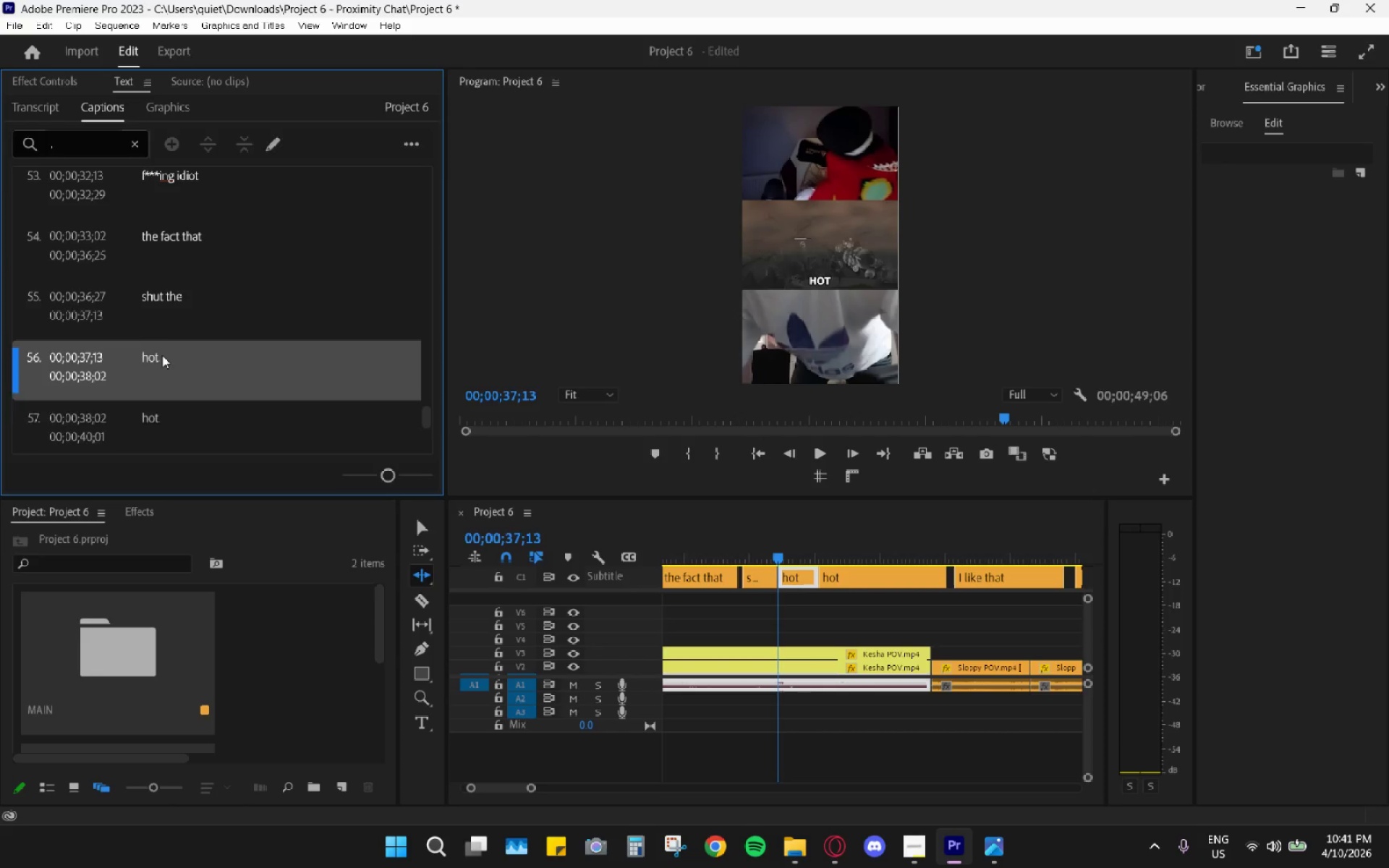 
triple_click([162, 355])
 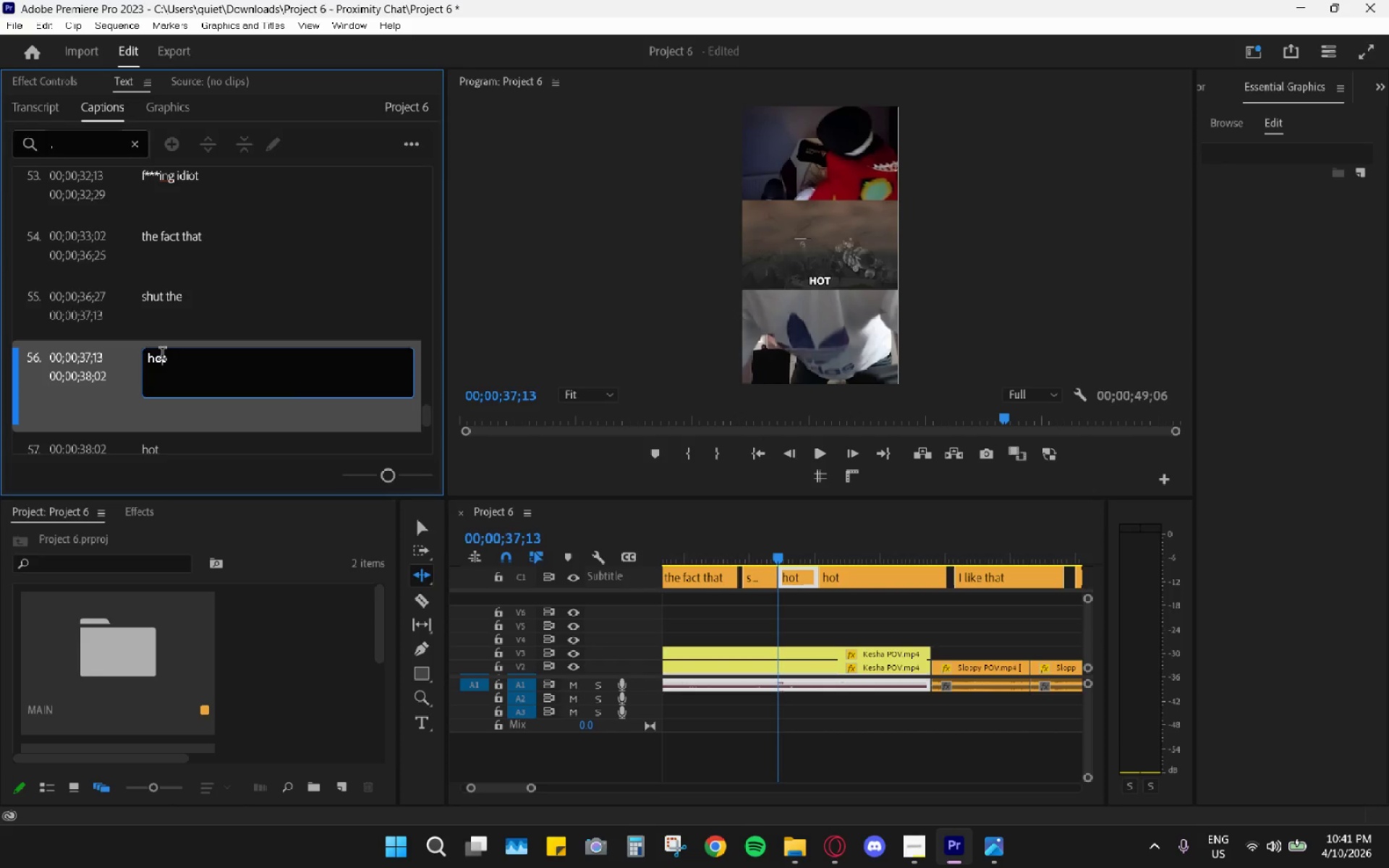 
triple_click([162, 355])
 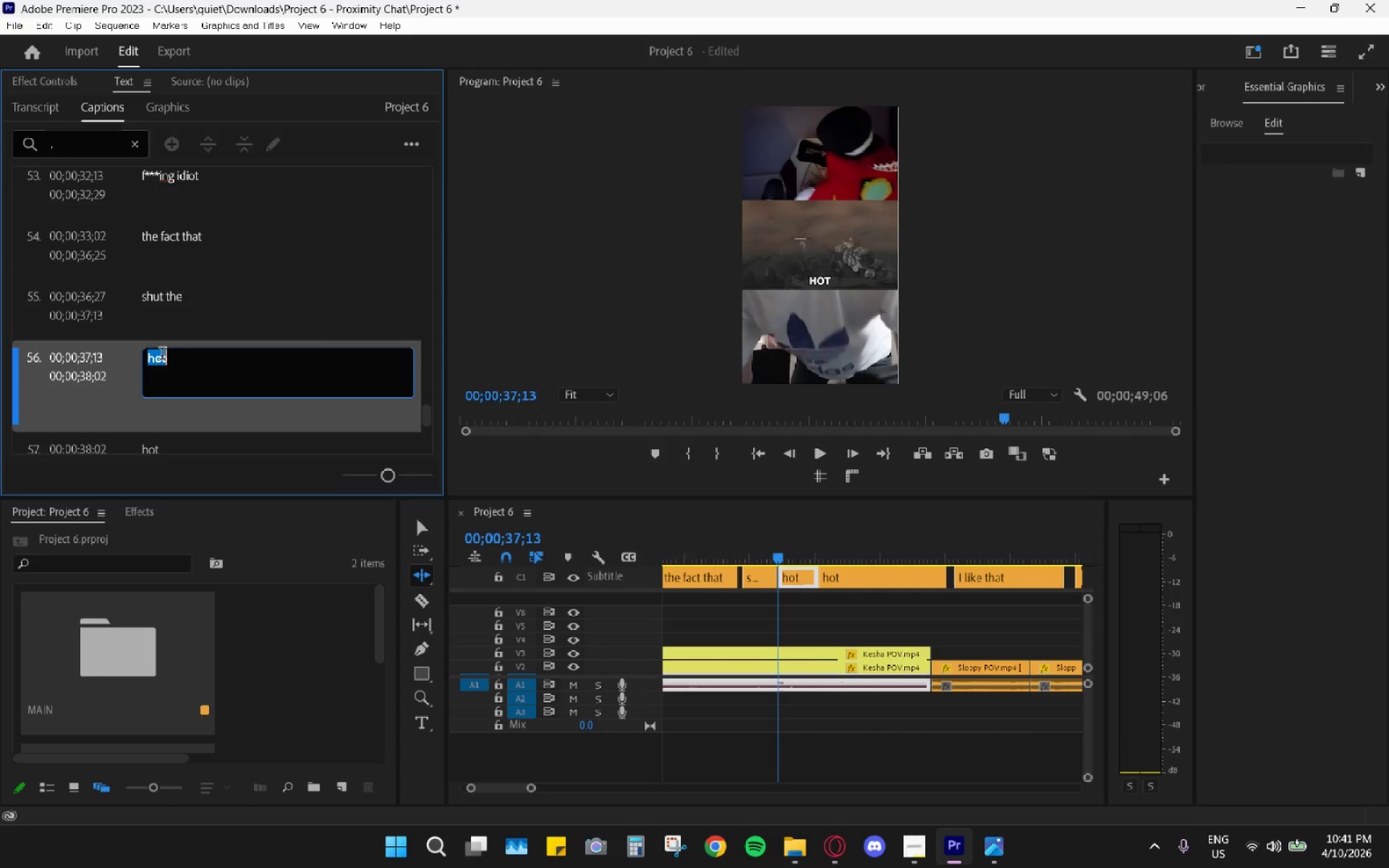 
triple_click([162, 355])
 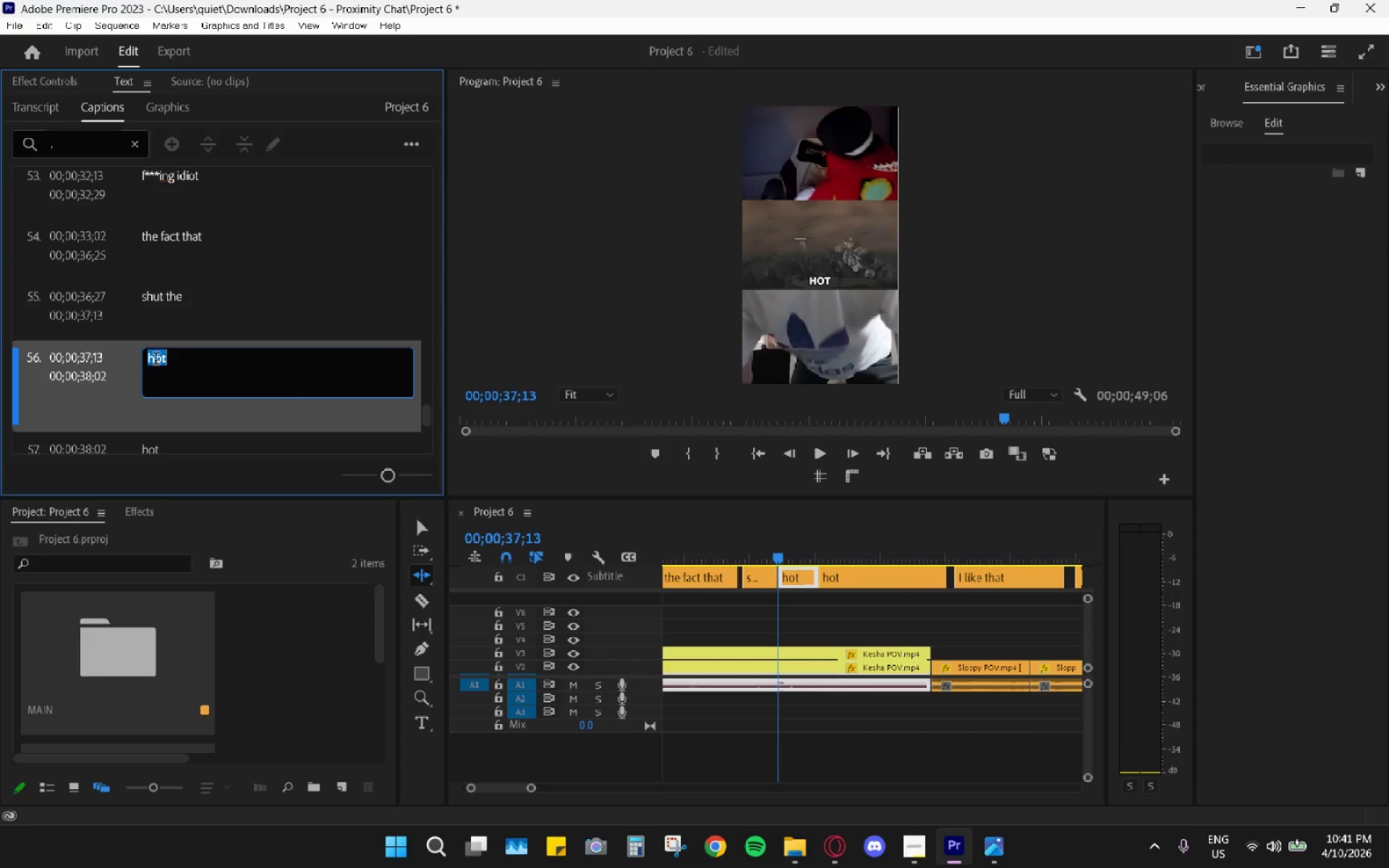 
type(f*** up)
 